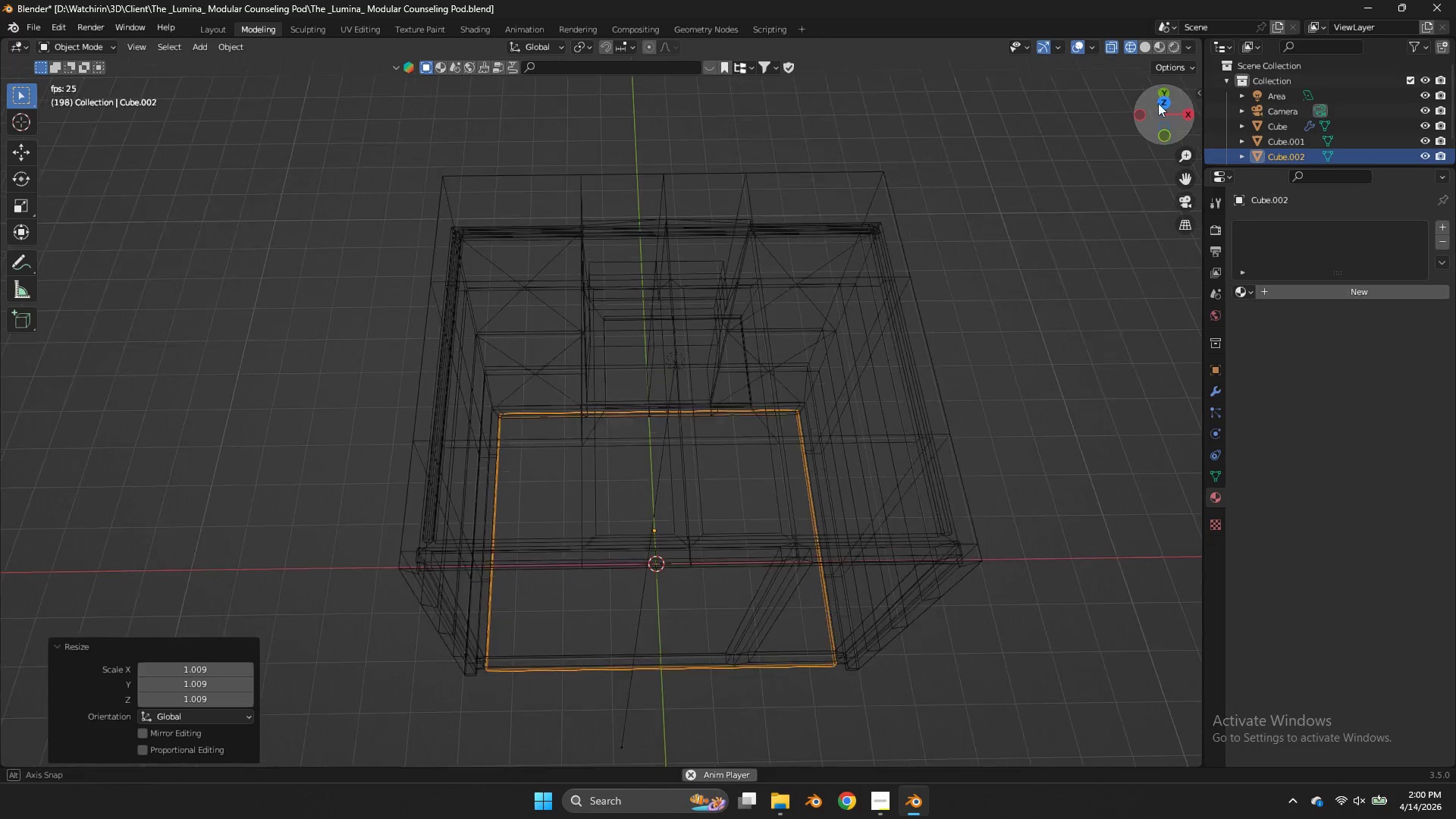 
left_click_drag(start_coordinate=[1161, 126], to_coordinate=[1168, 763])
 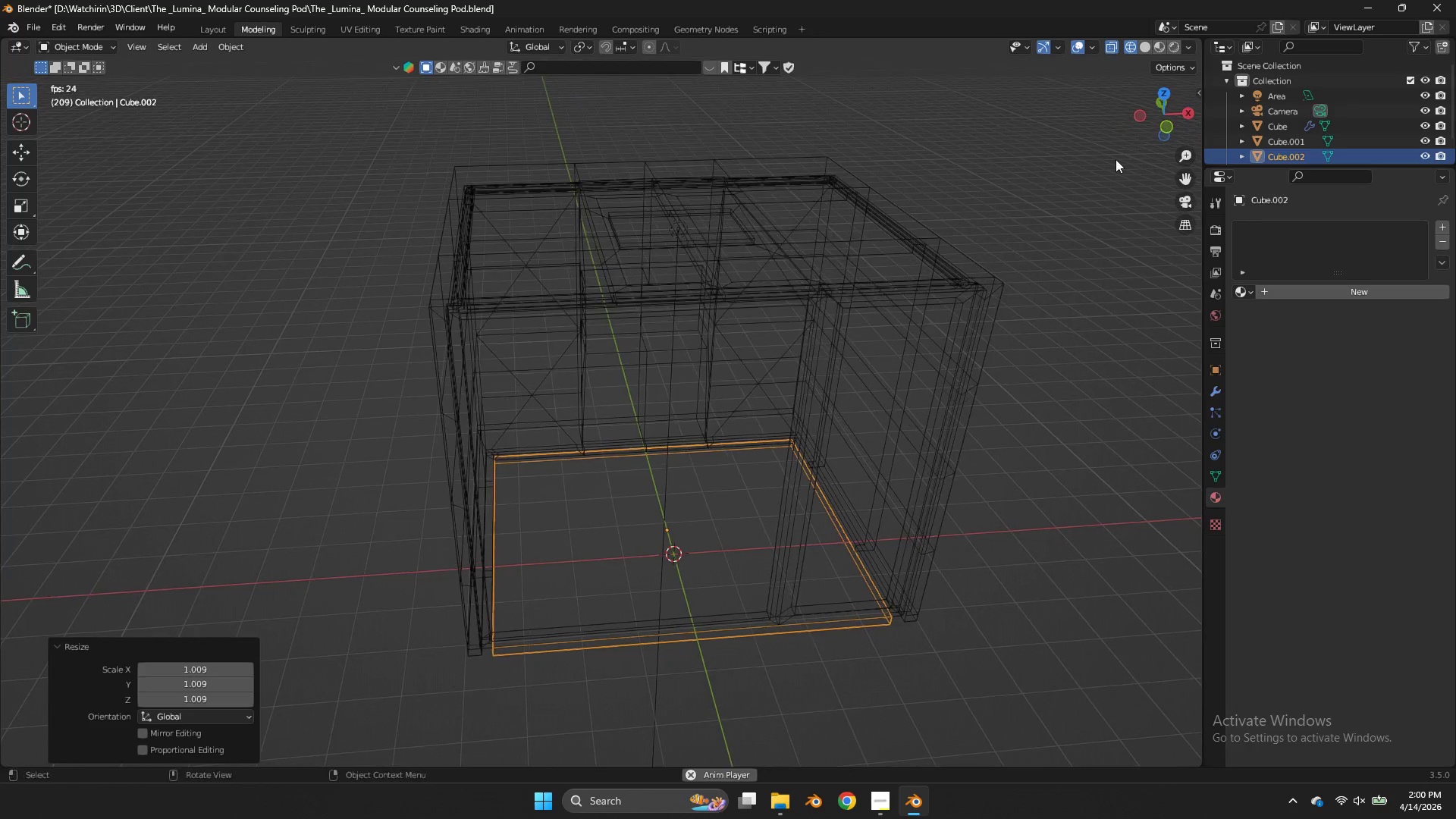 
left_click_drag(start_coordinate=[1159, 118], to_coordinate=[1159, 114])
 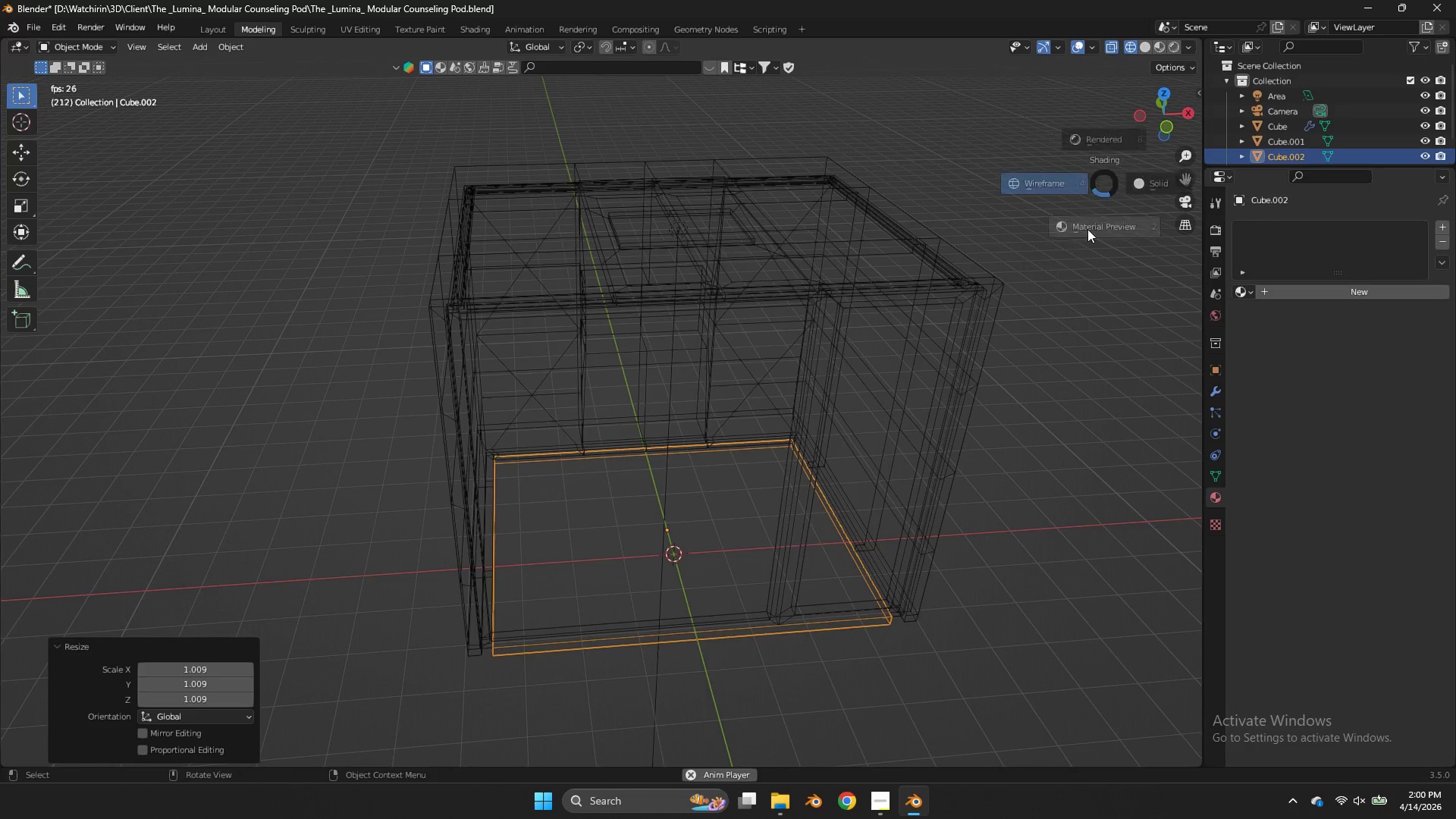 
key(Z)
 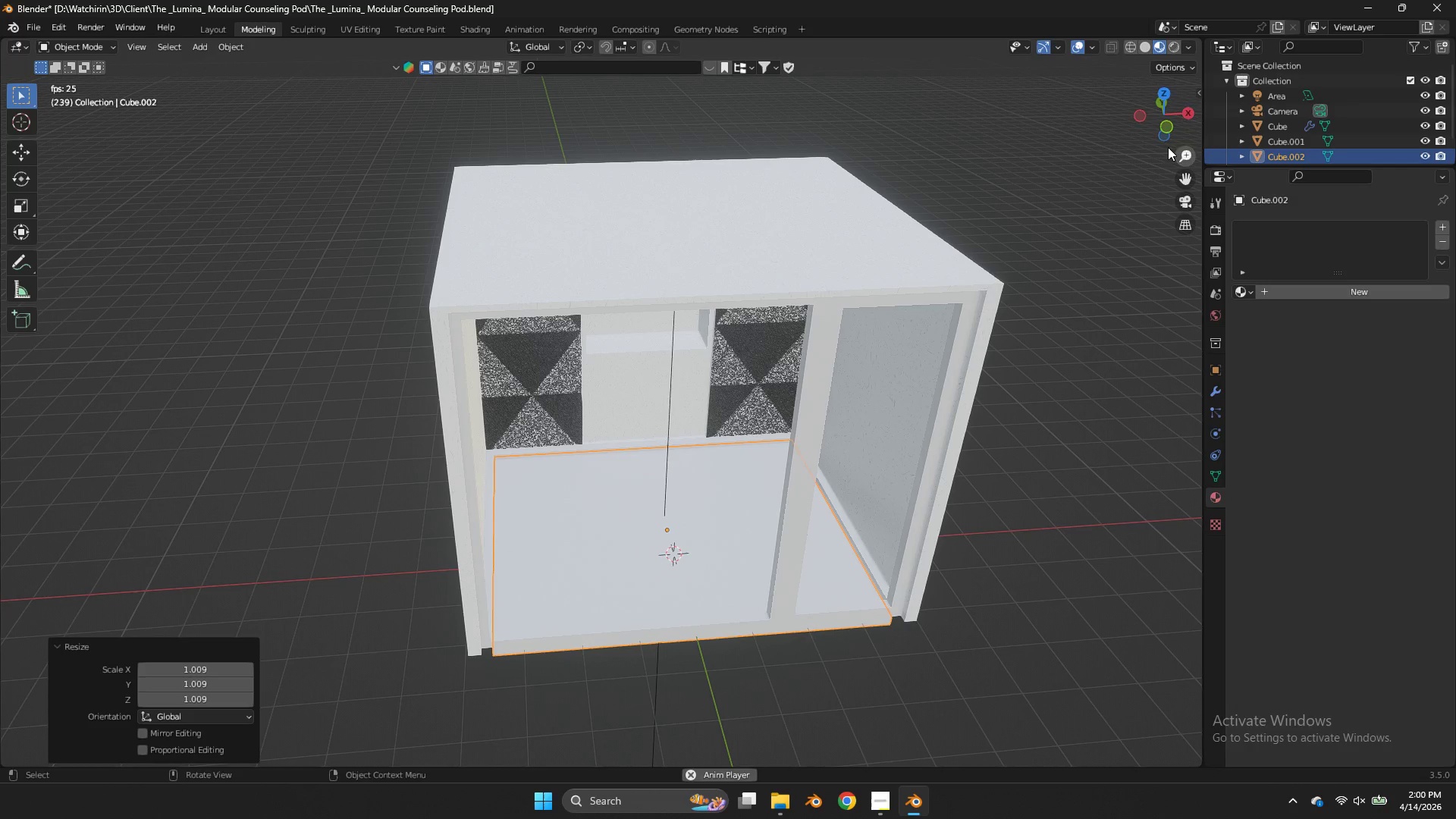 
left_click_drag(start_coordinate=[1148, 132], to_coordinate=[1147, 742])
 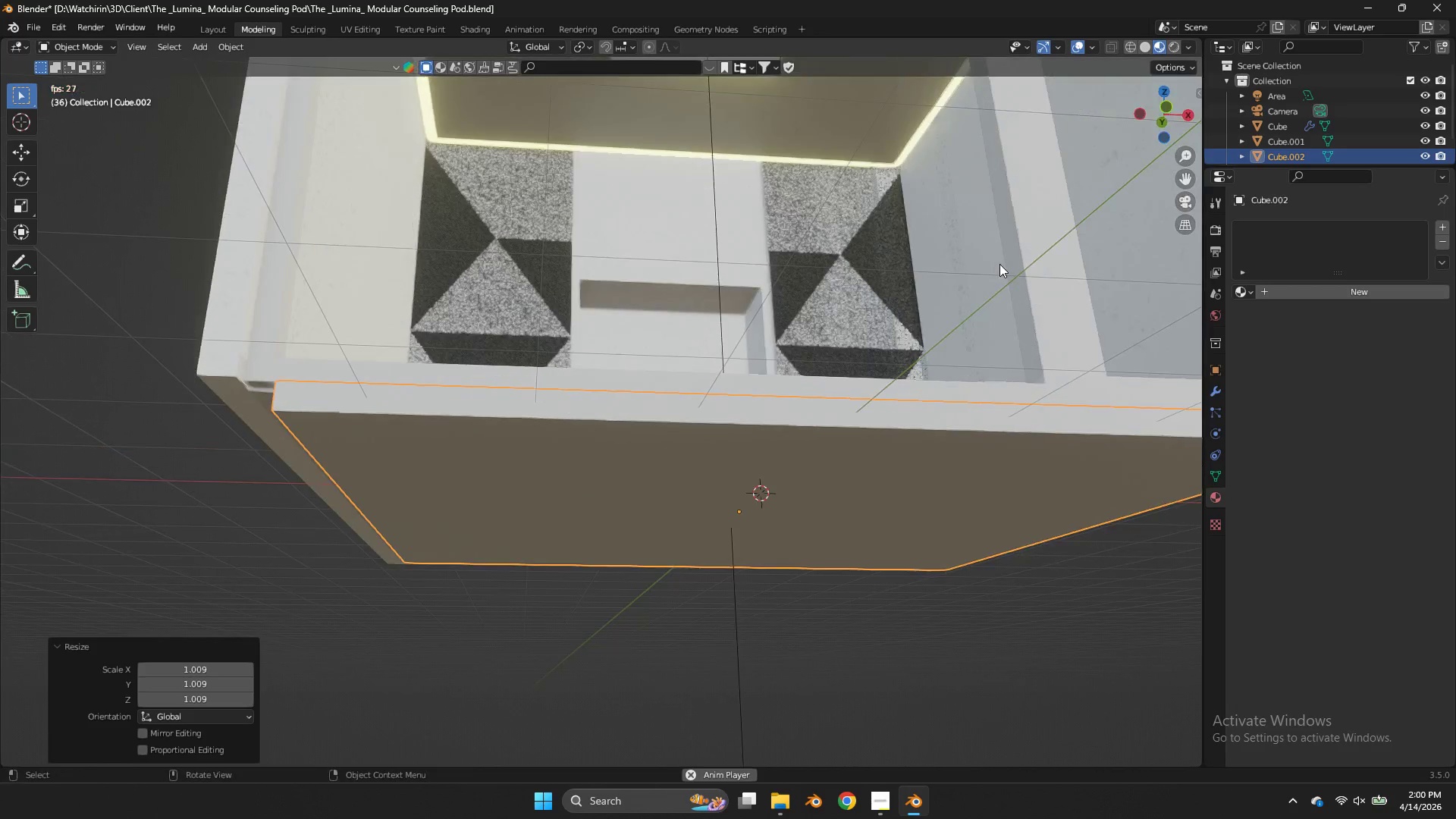 
key(S)
 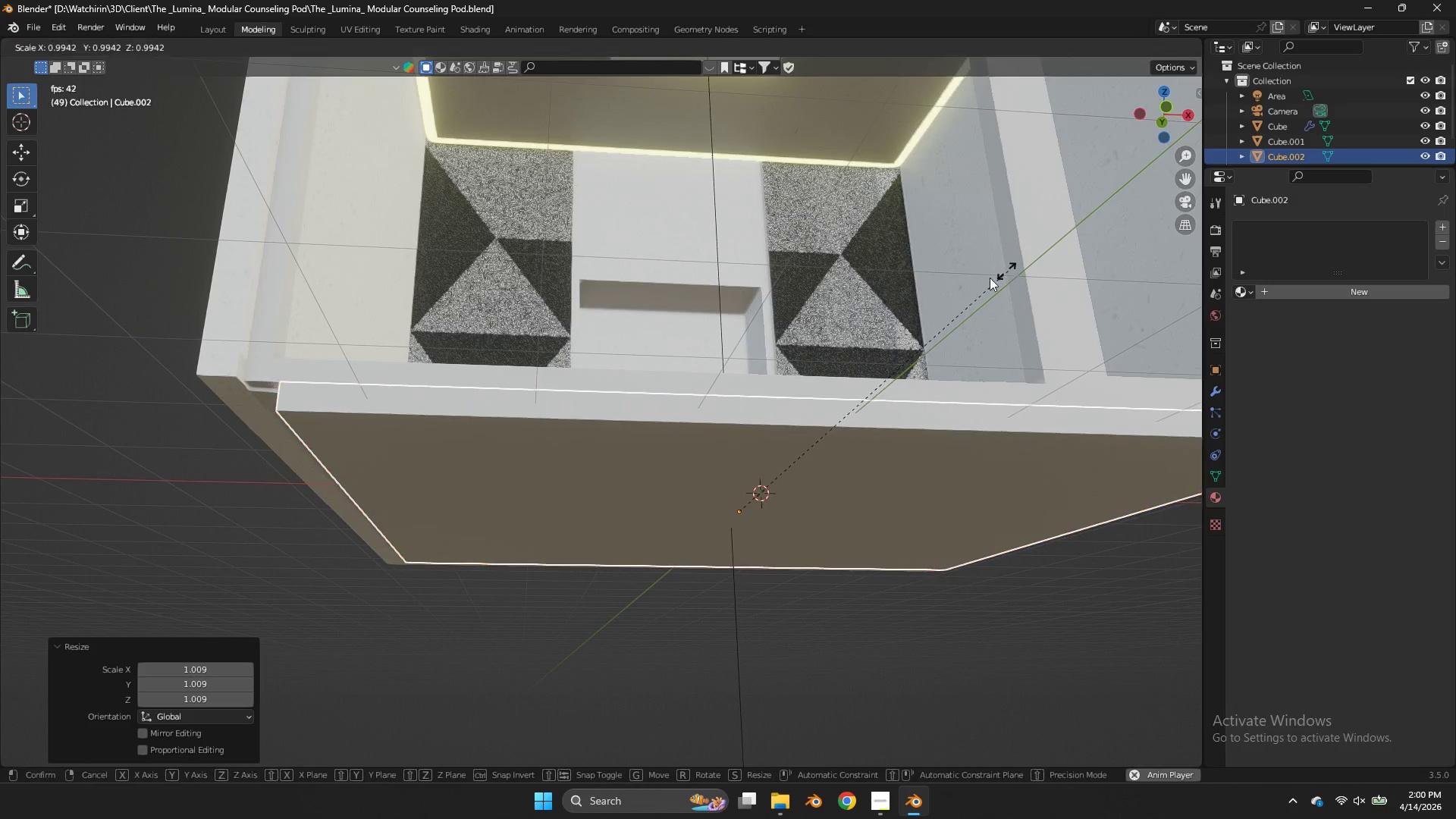 
scroll: coordinate [999, 264], scroll_direction: up, amount: 3.0
 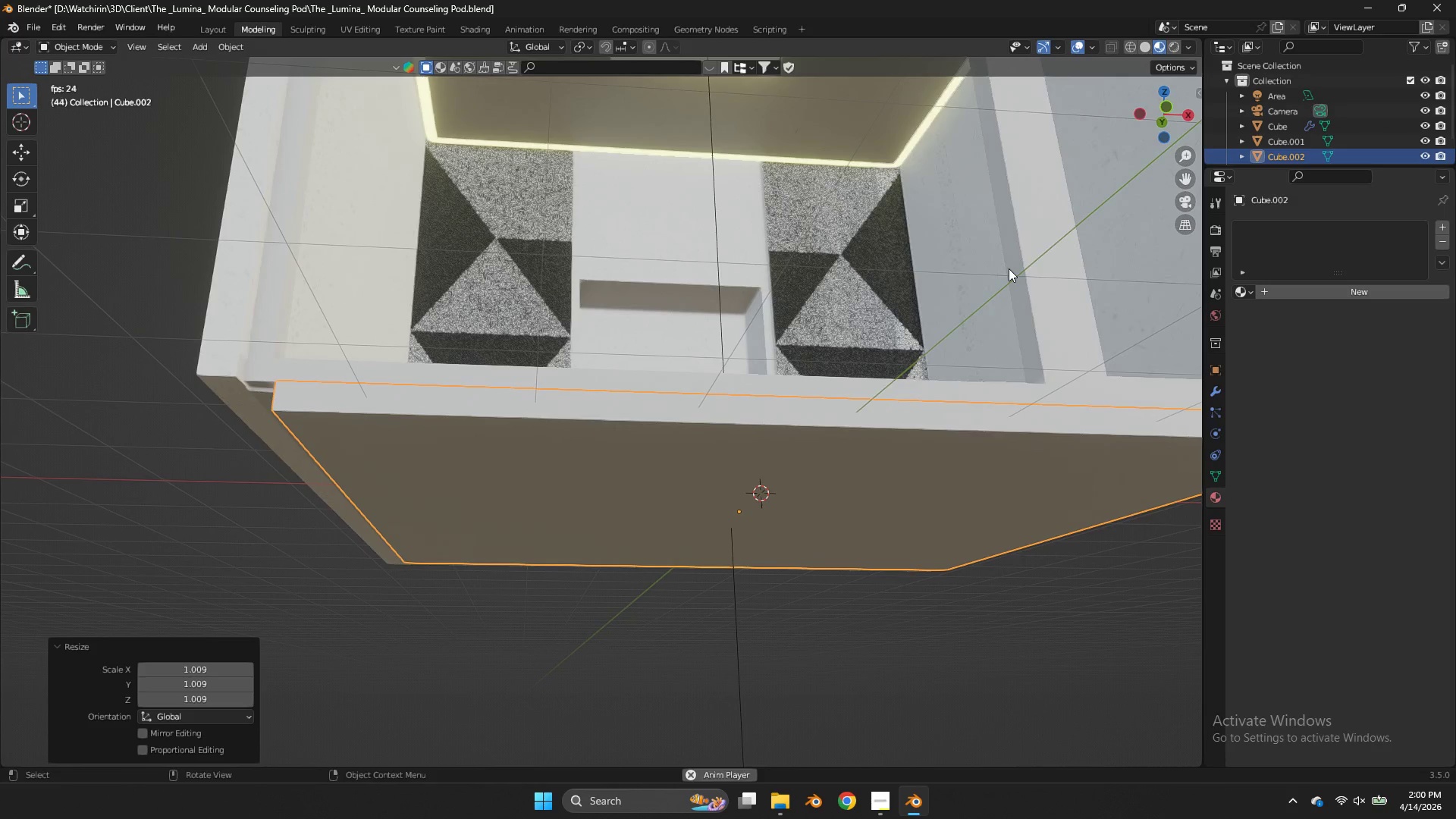 
key(Z)
 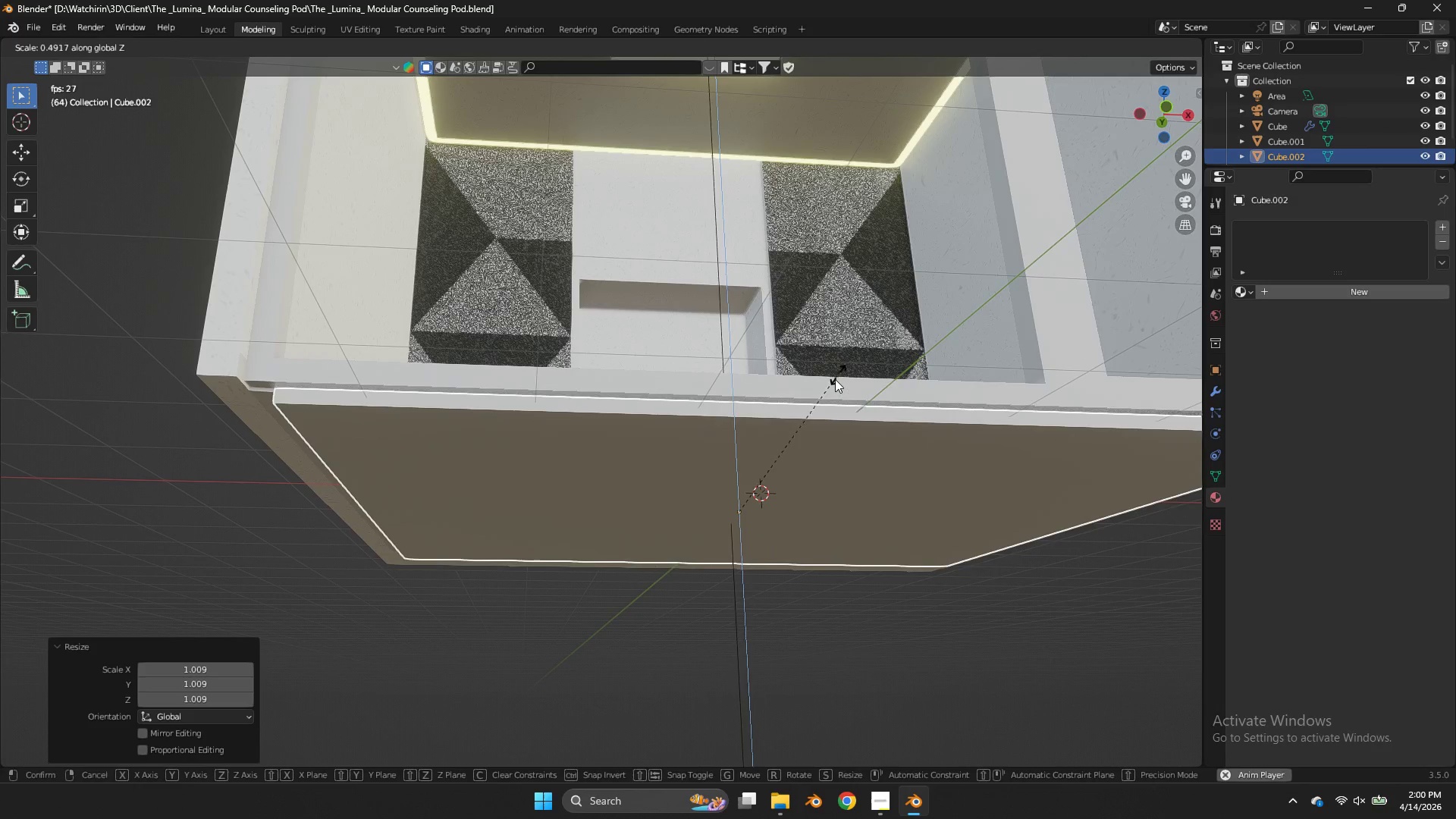 
left_click([835, 379])
 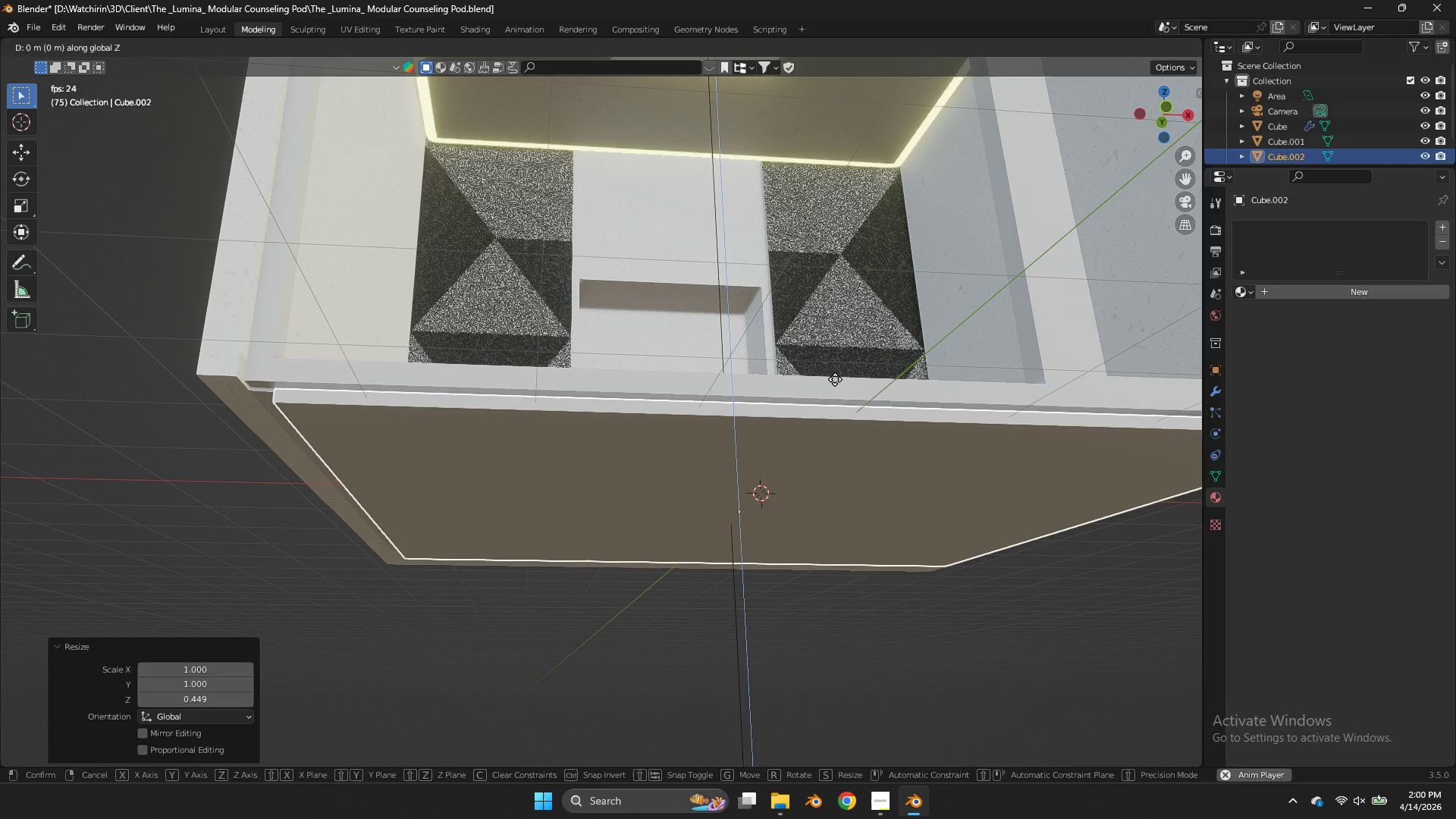 
type(gz)
 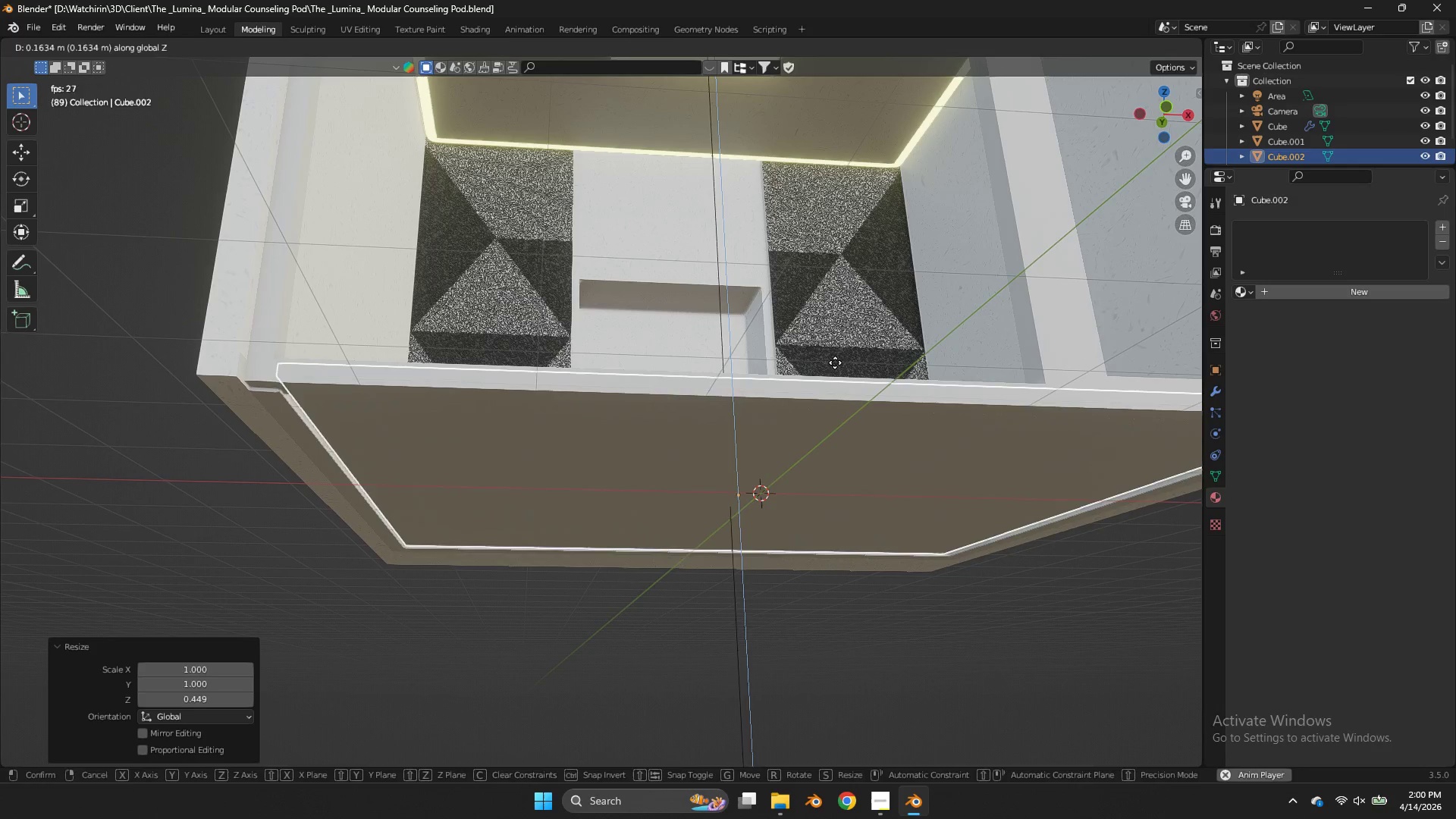 
left_click([835, 362])
 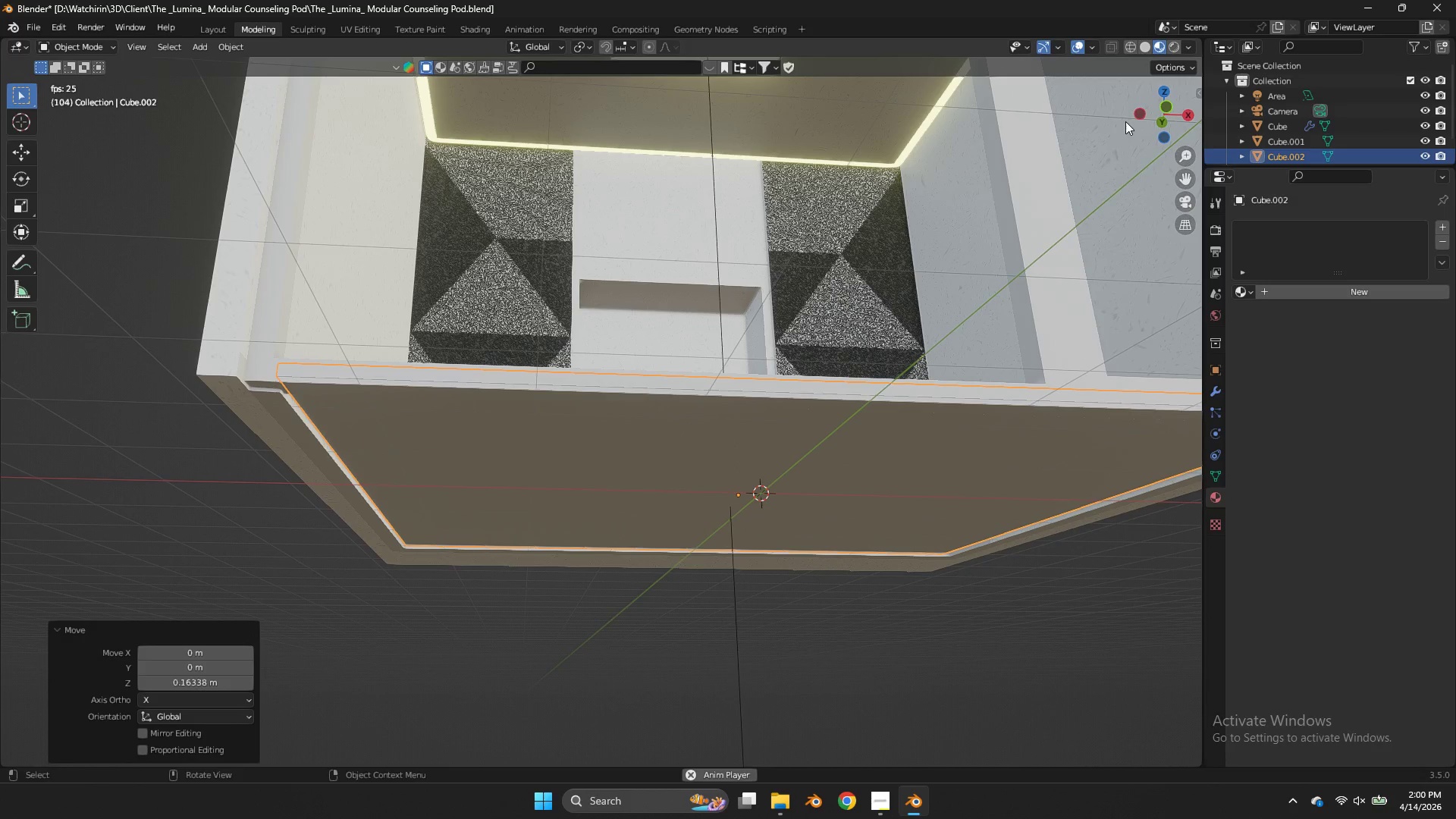 
left_click_drag(start_coordinate=[1131, 122], to_coordinate=[1144, 143])
 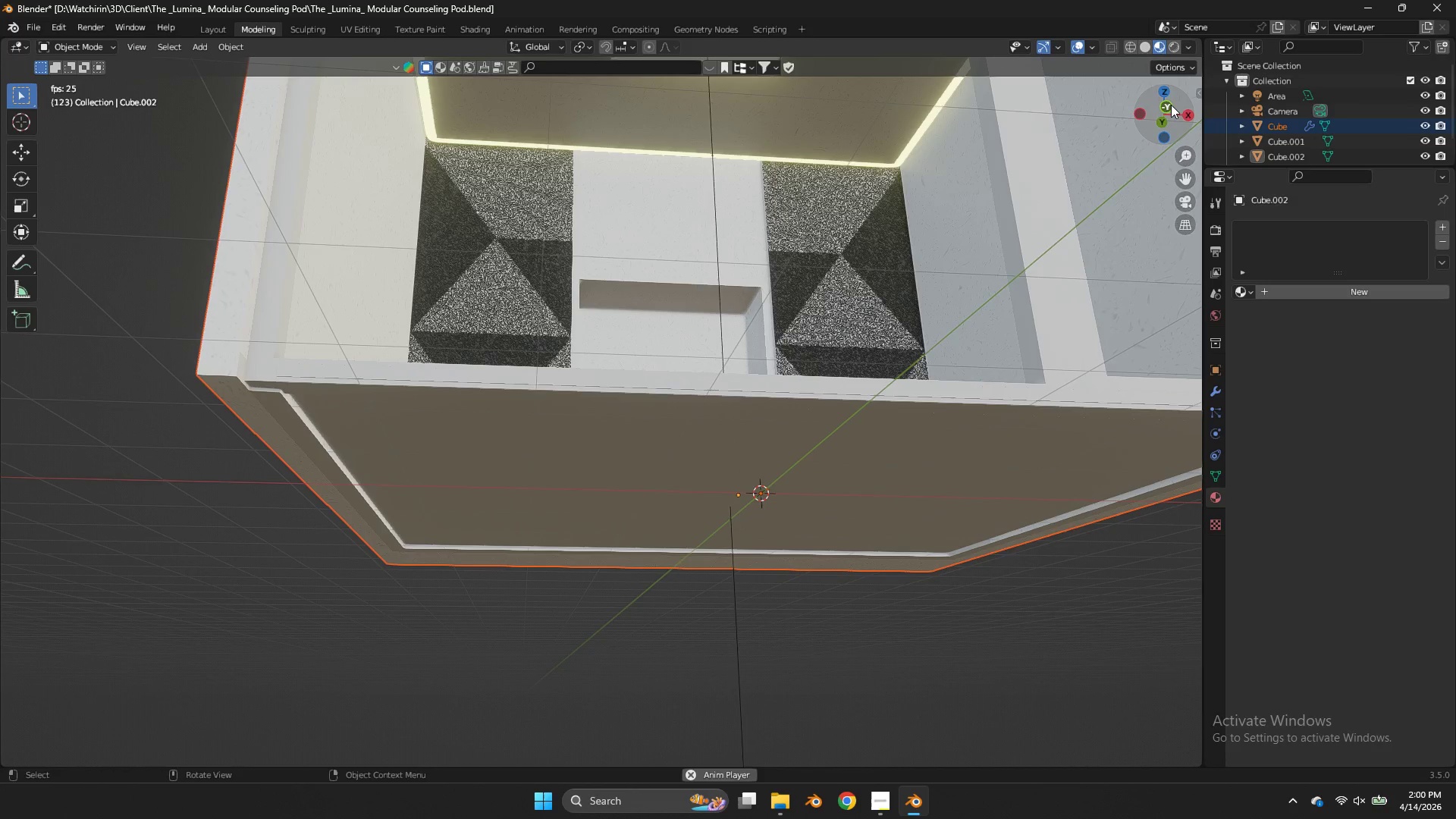 
left_click([1171, 105])
 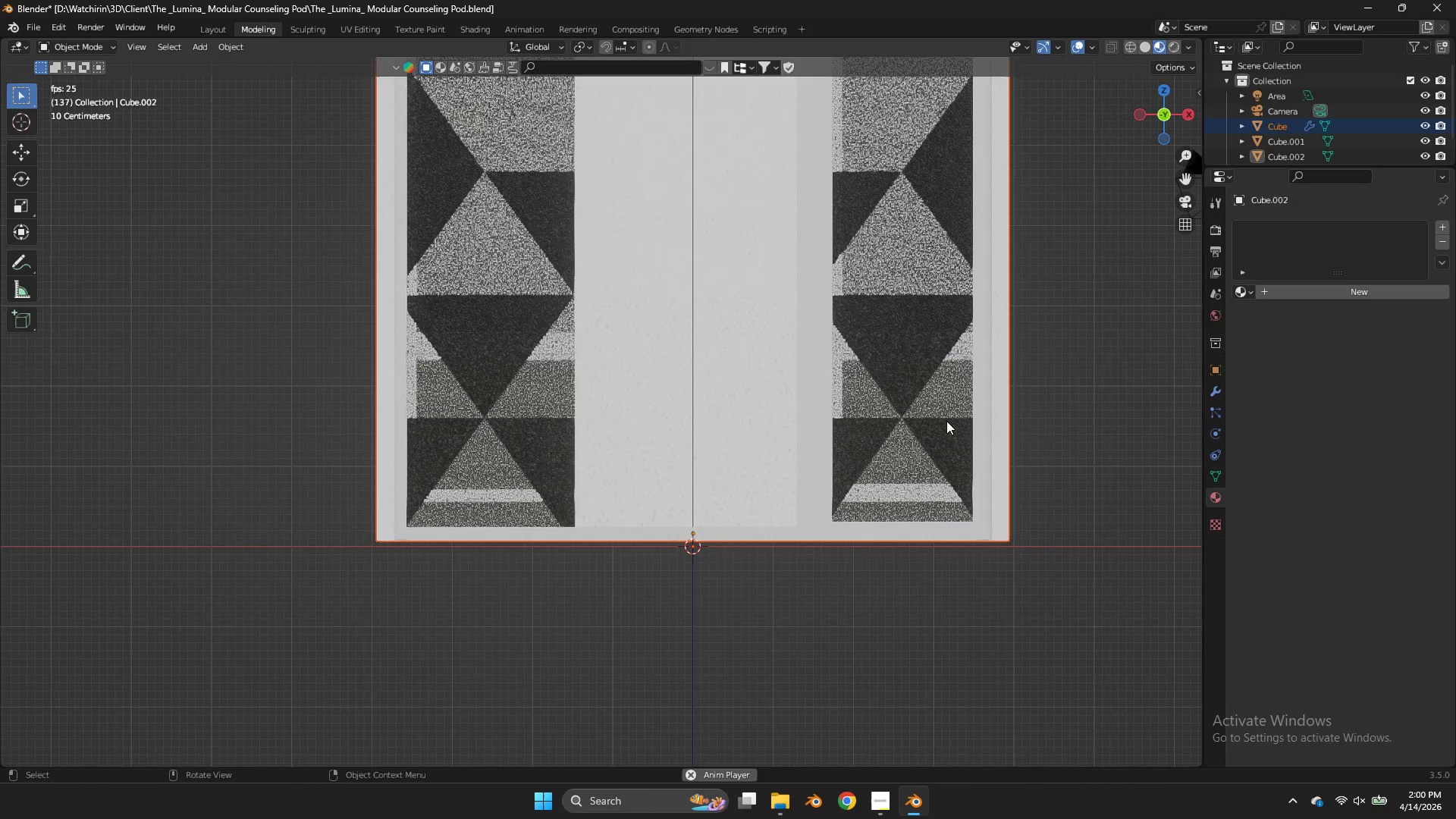 
key(Control+ControlLeft)
 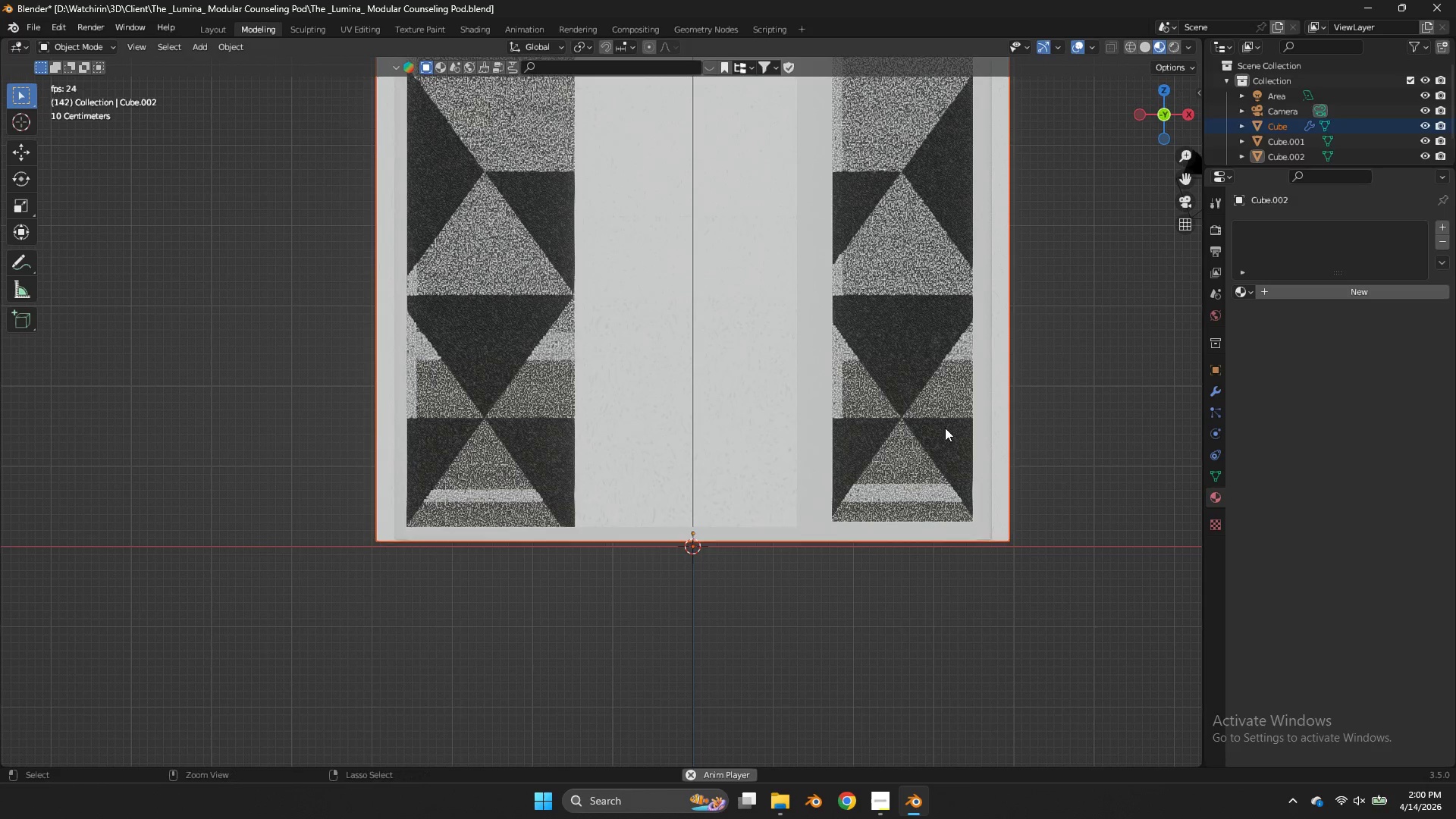 
key(Control+Z)
 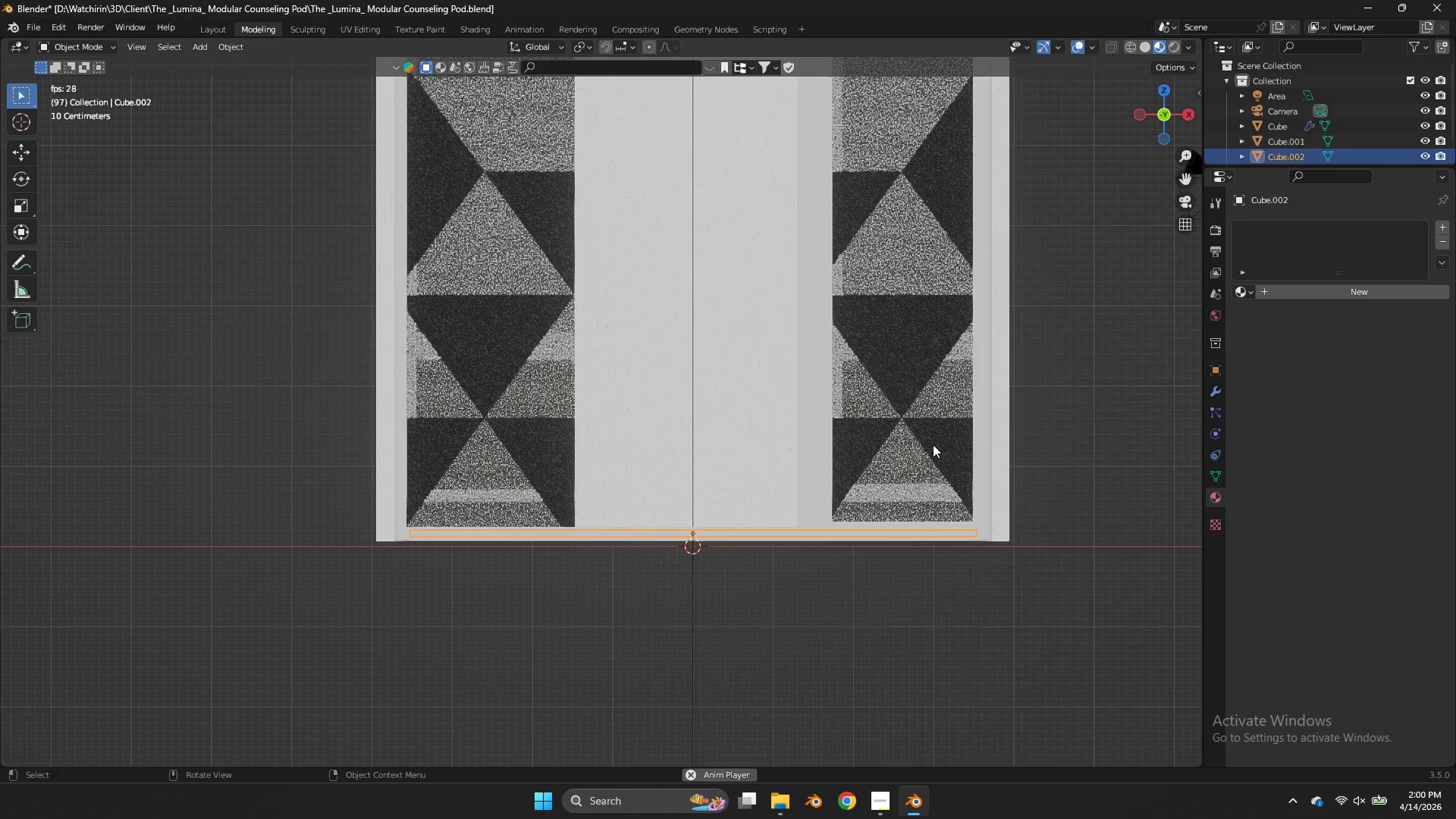 
type(zgz)
 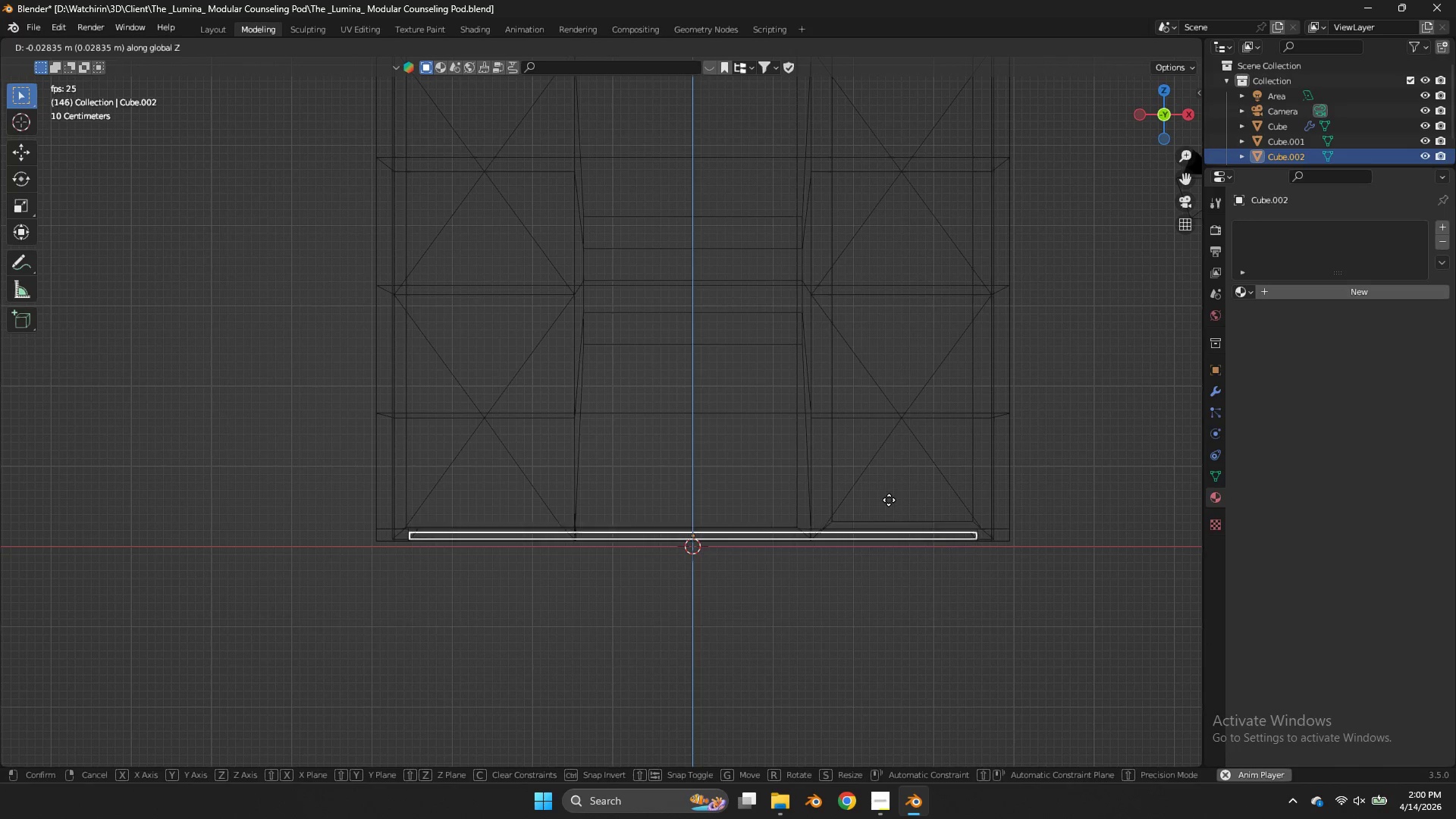 
left_click([889, 500])
 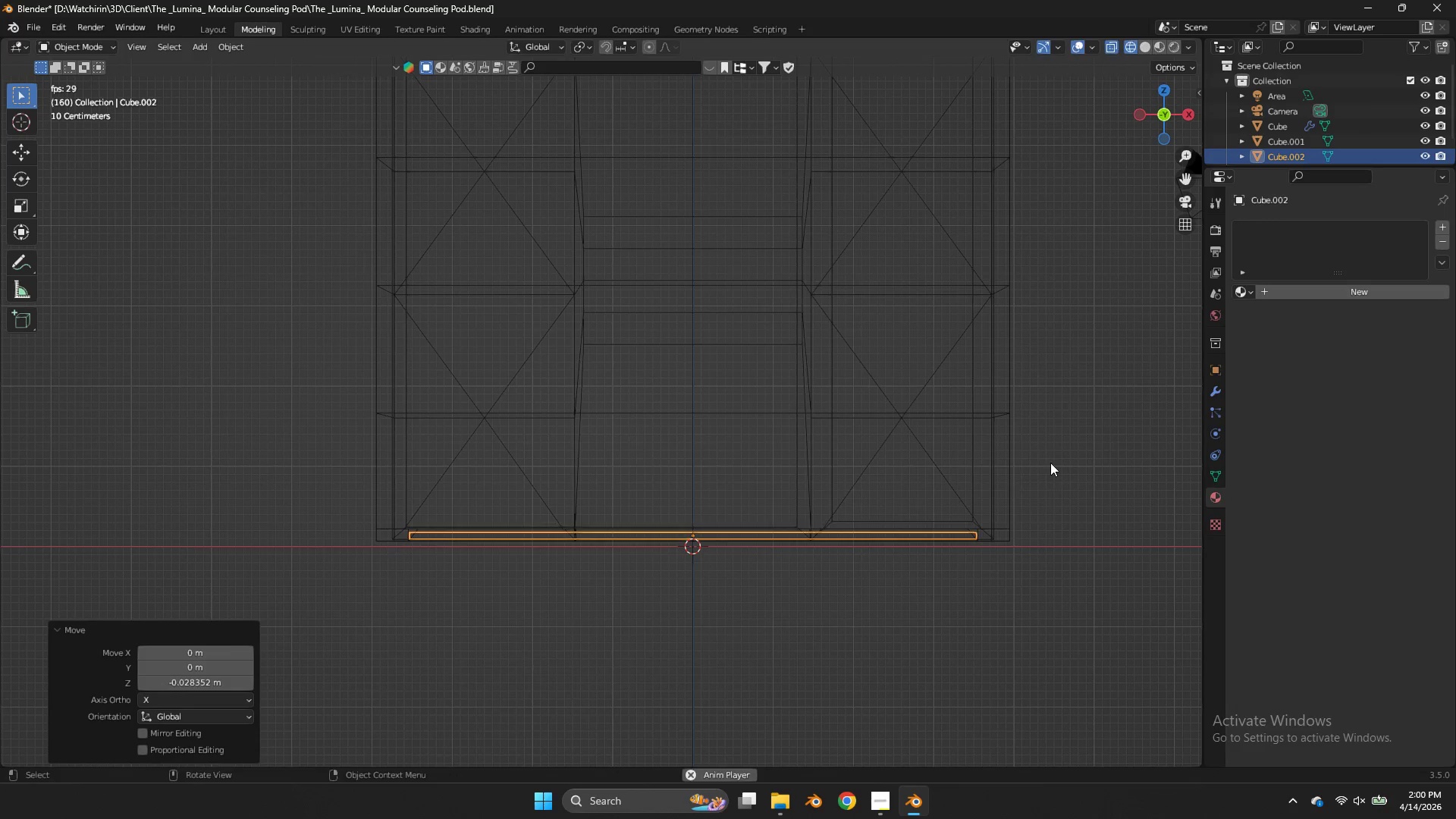 
key(S)
 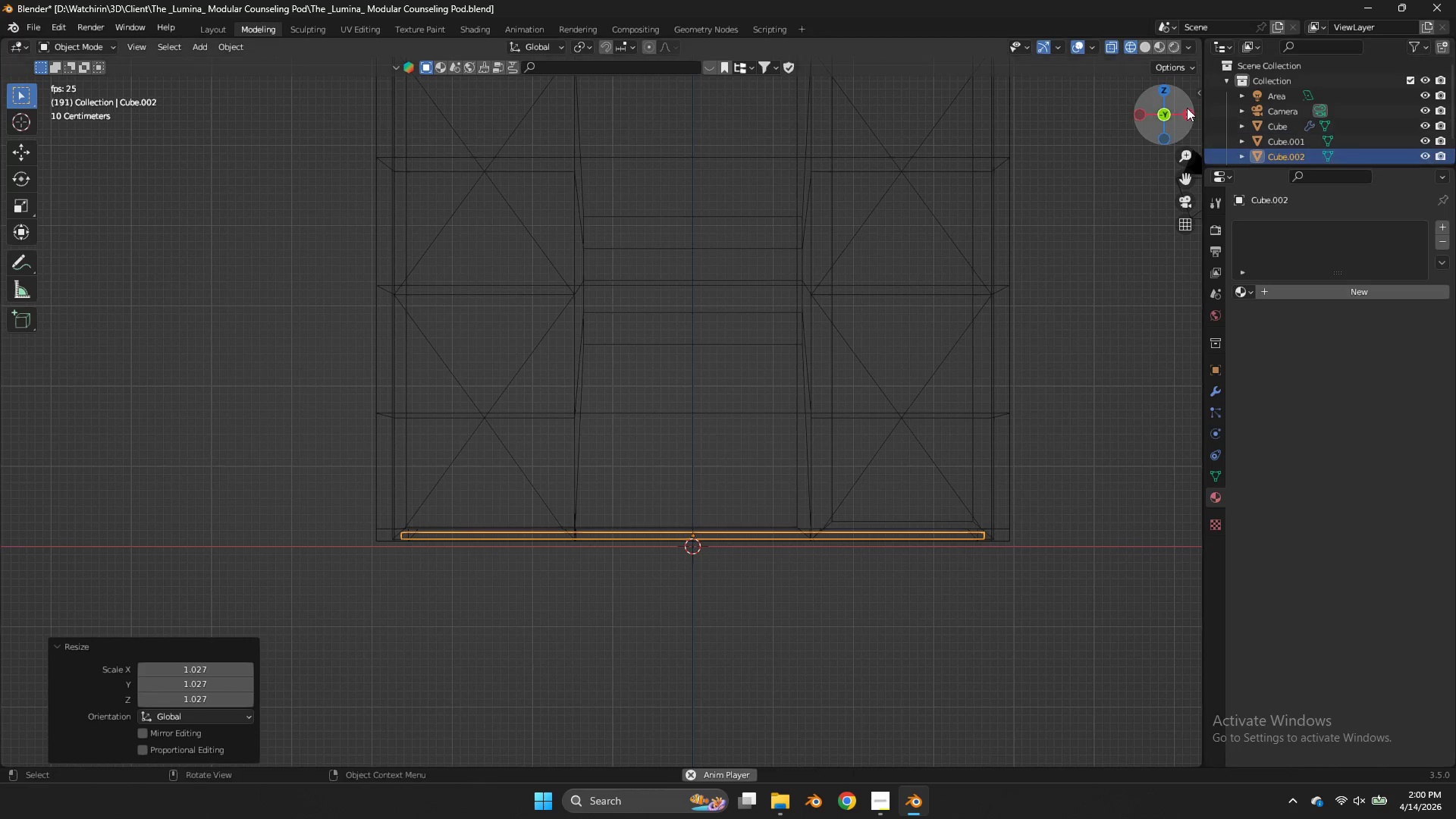 
left_click([1175, 102])
 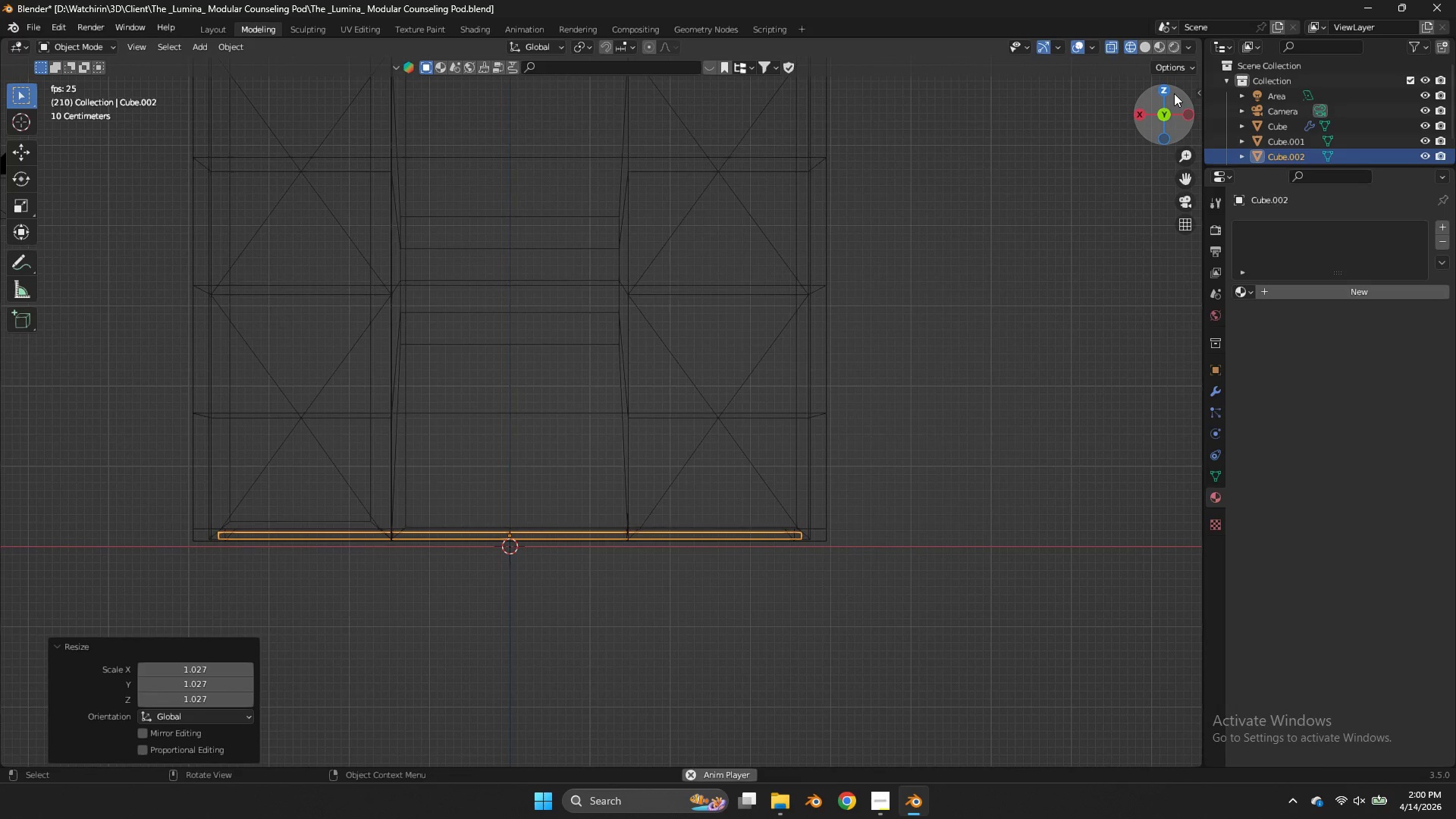 
left_click([1174, 93])
 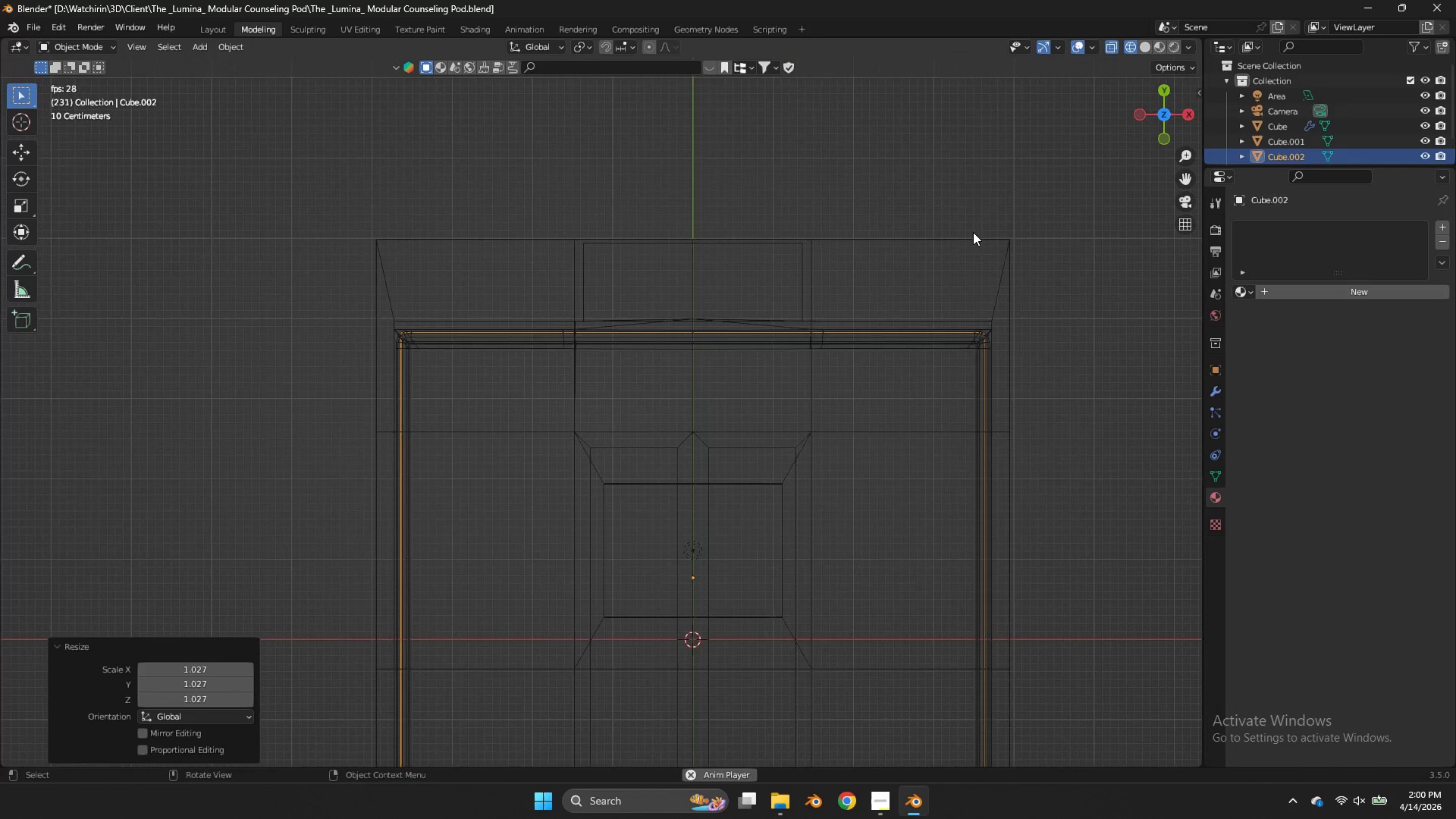 
scroll: coordinate [974, 232], scroll_direction: down, amount: 2.0
 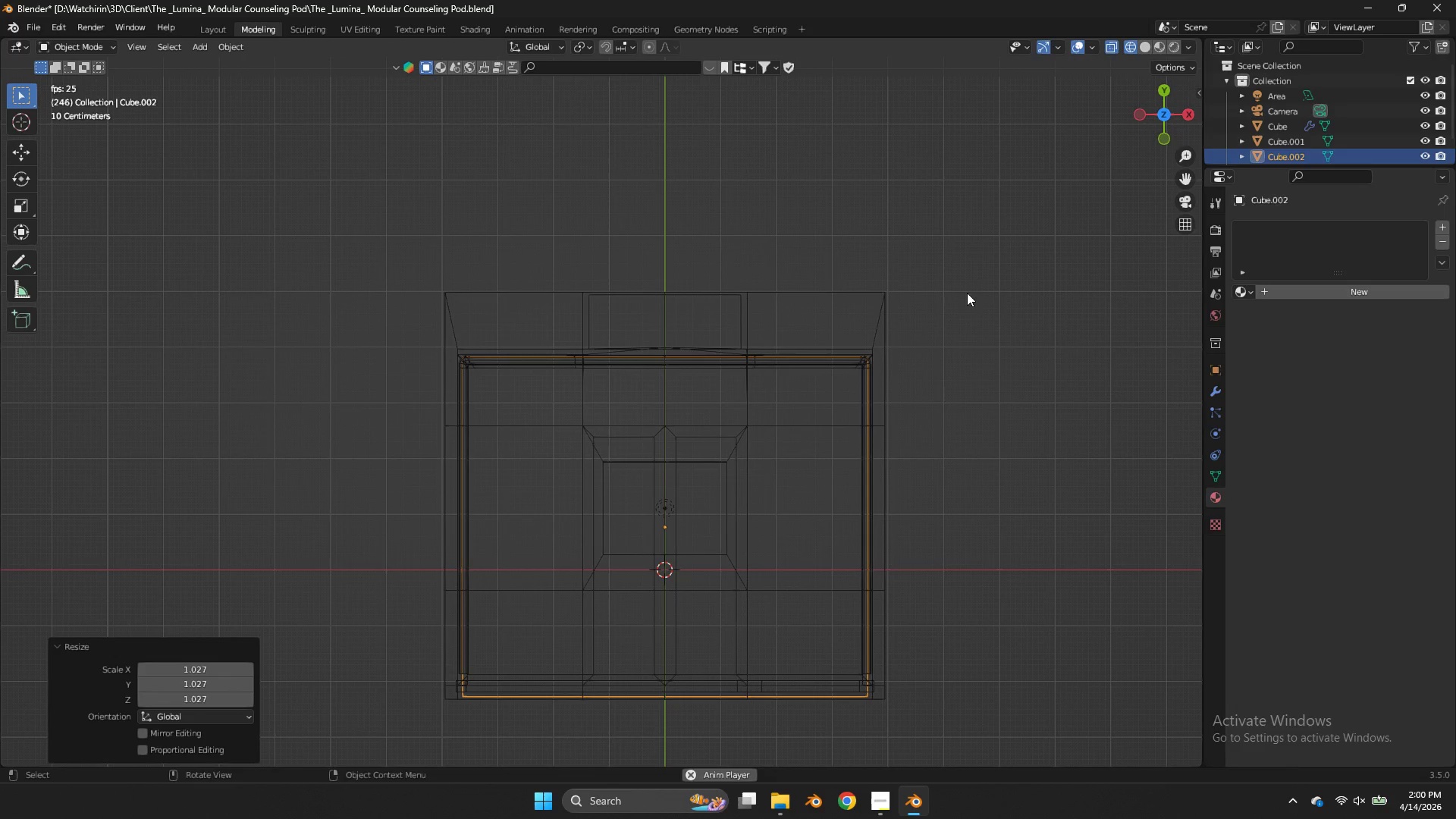 
key(Control+ControlLeft)
 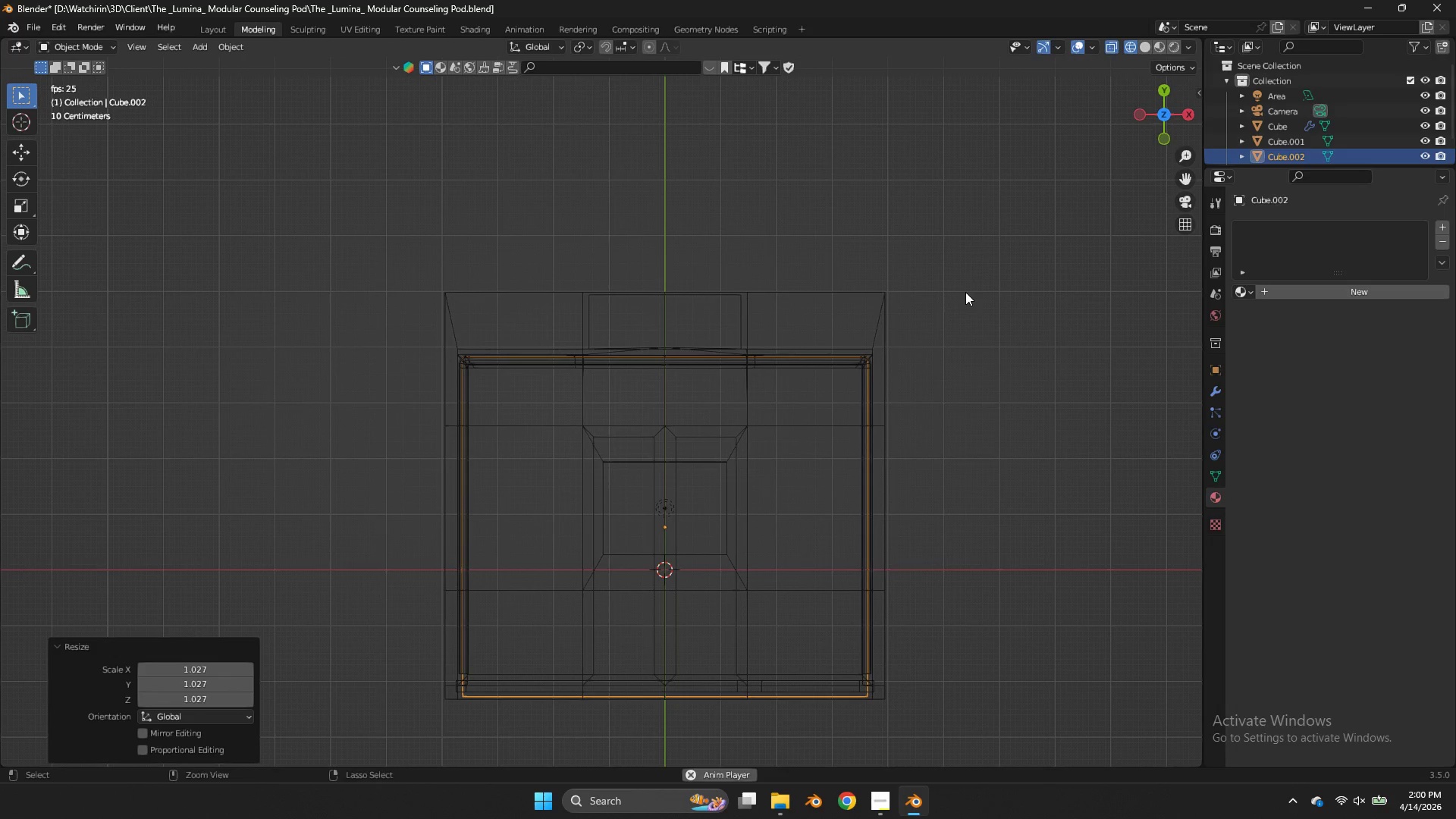 
key(Control+S)
 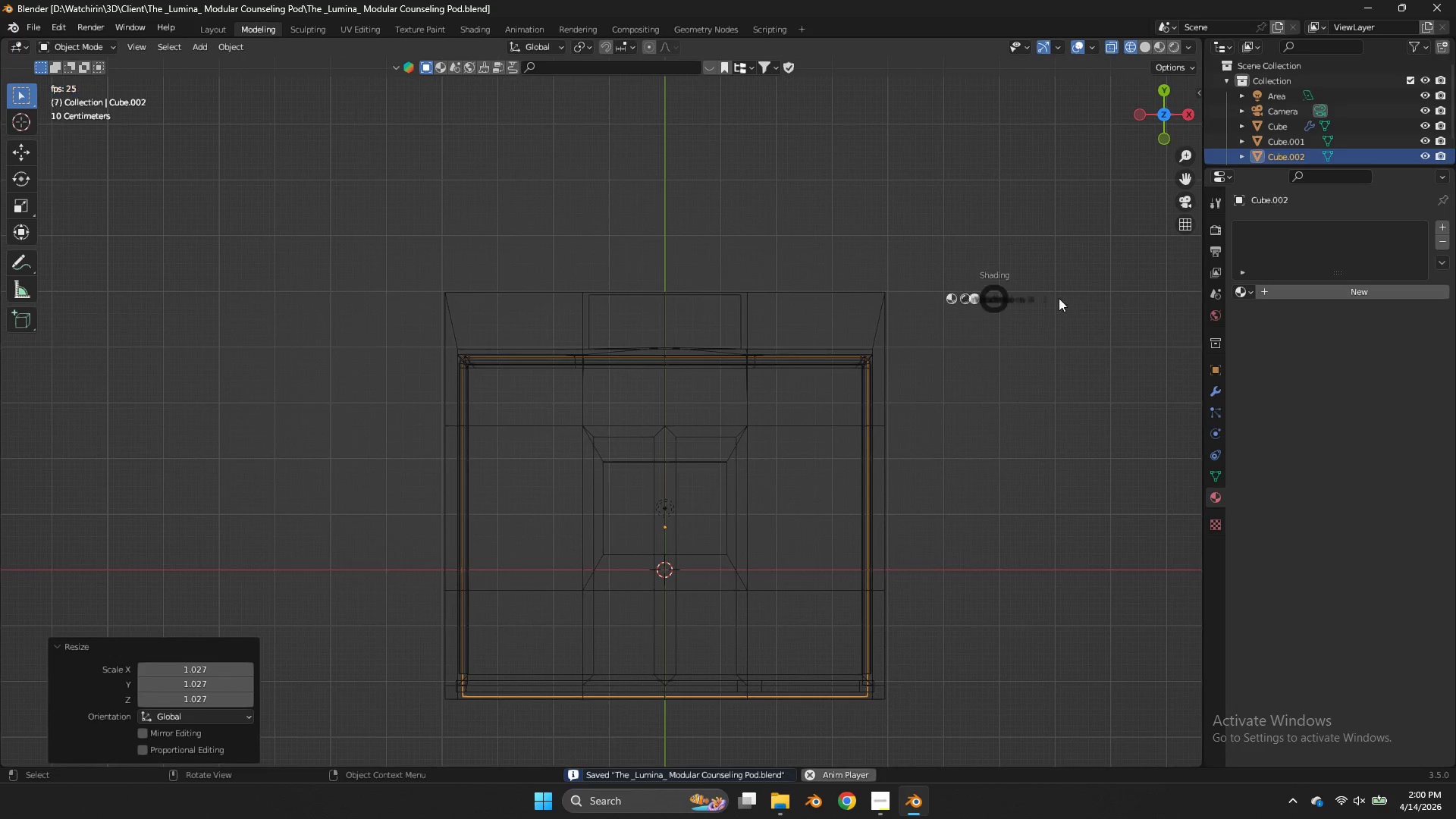 
key(Z)
 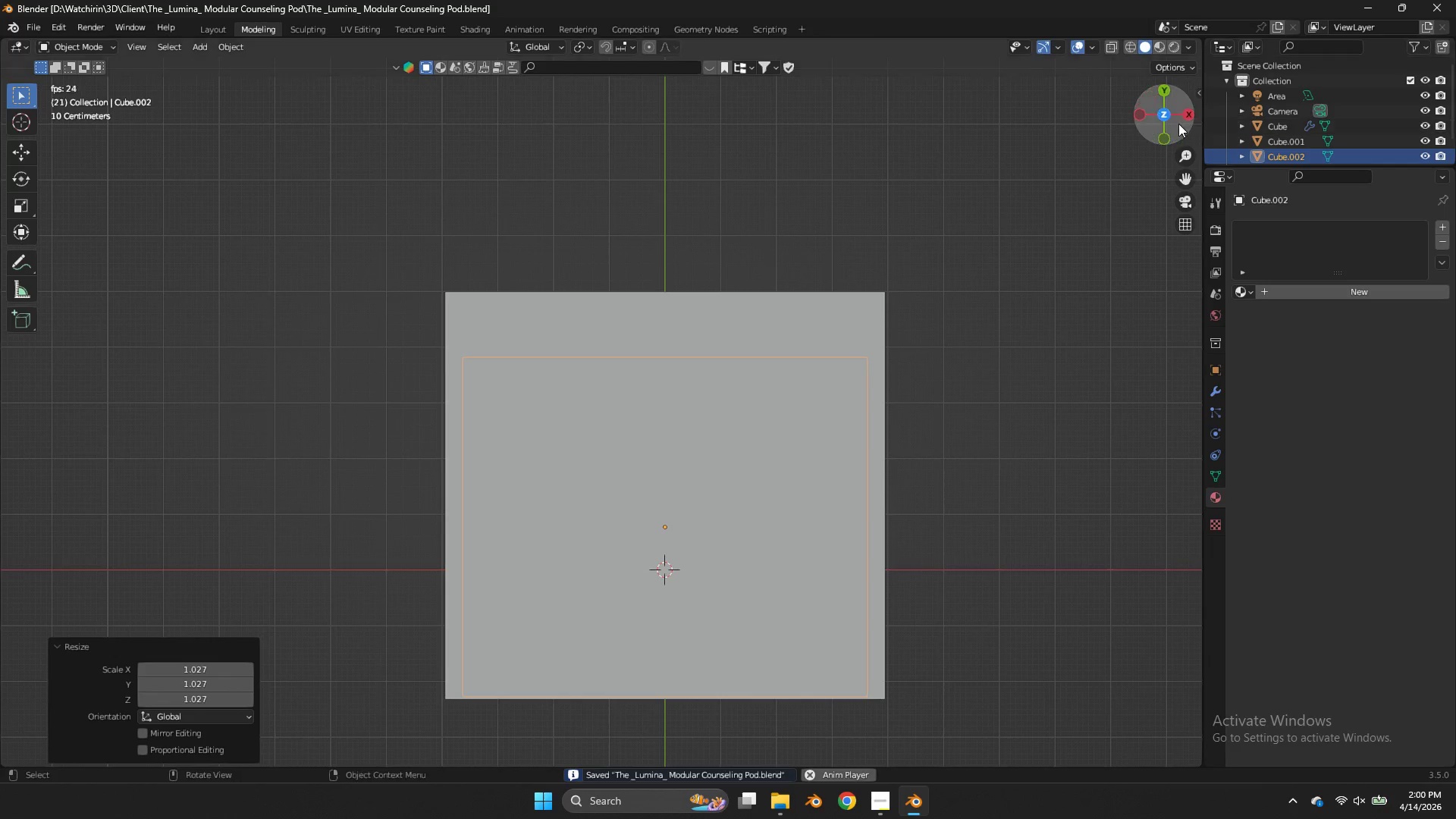 
left_click_drag(start_coordinate=[1178, 122], to_coordinate=[5, 678])
 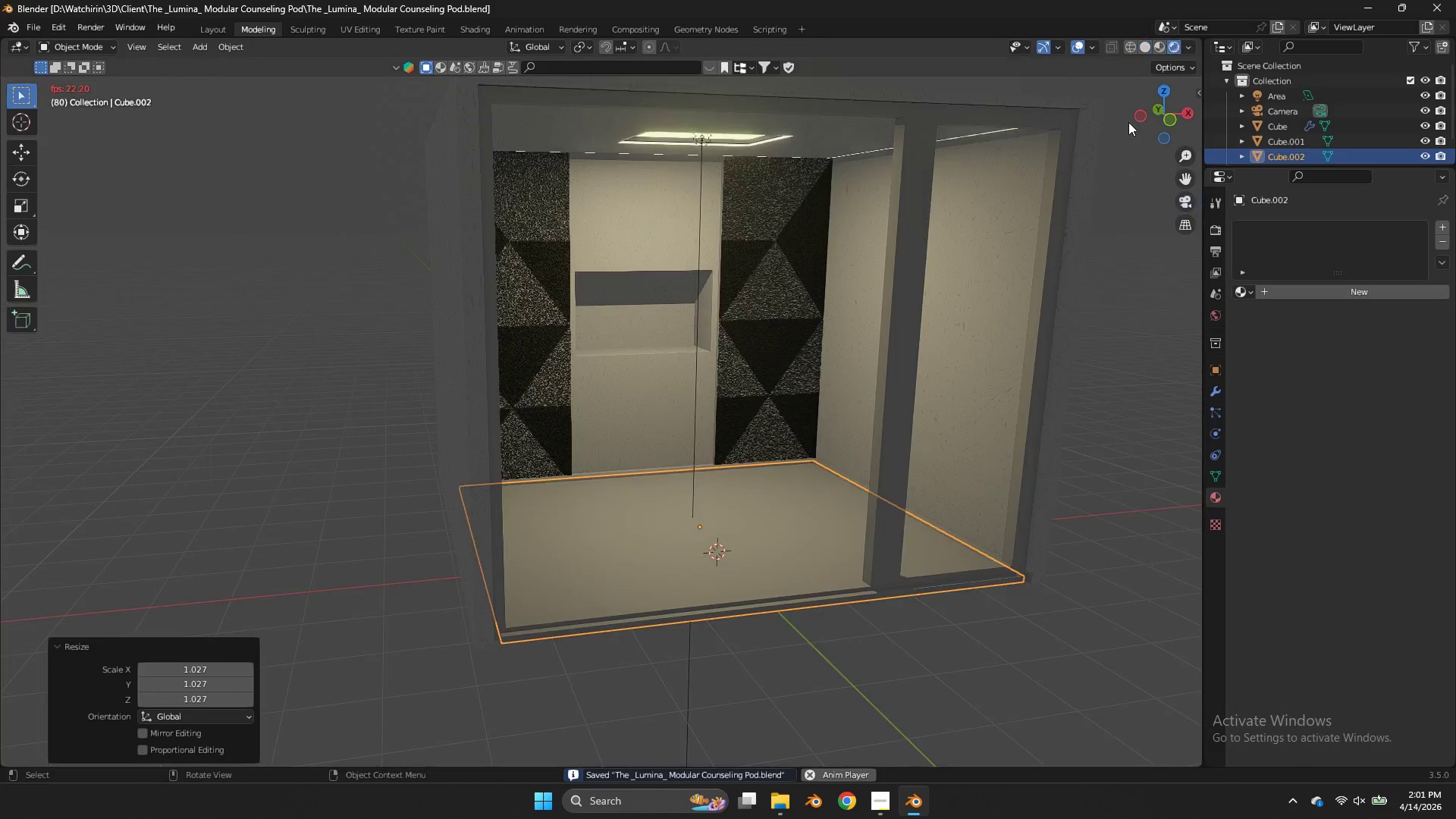 
key(Control+ControlLeft)
 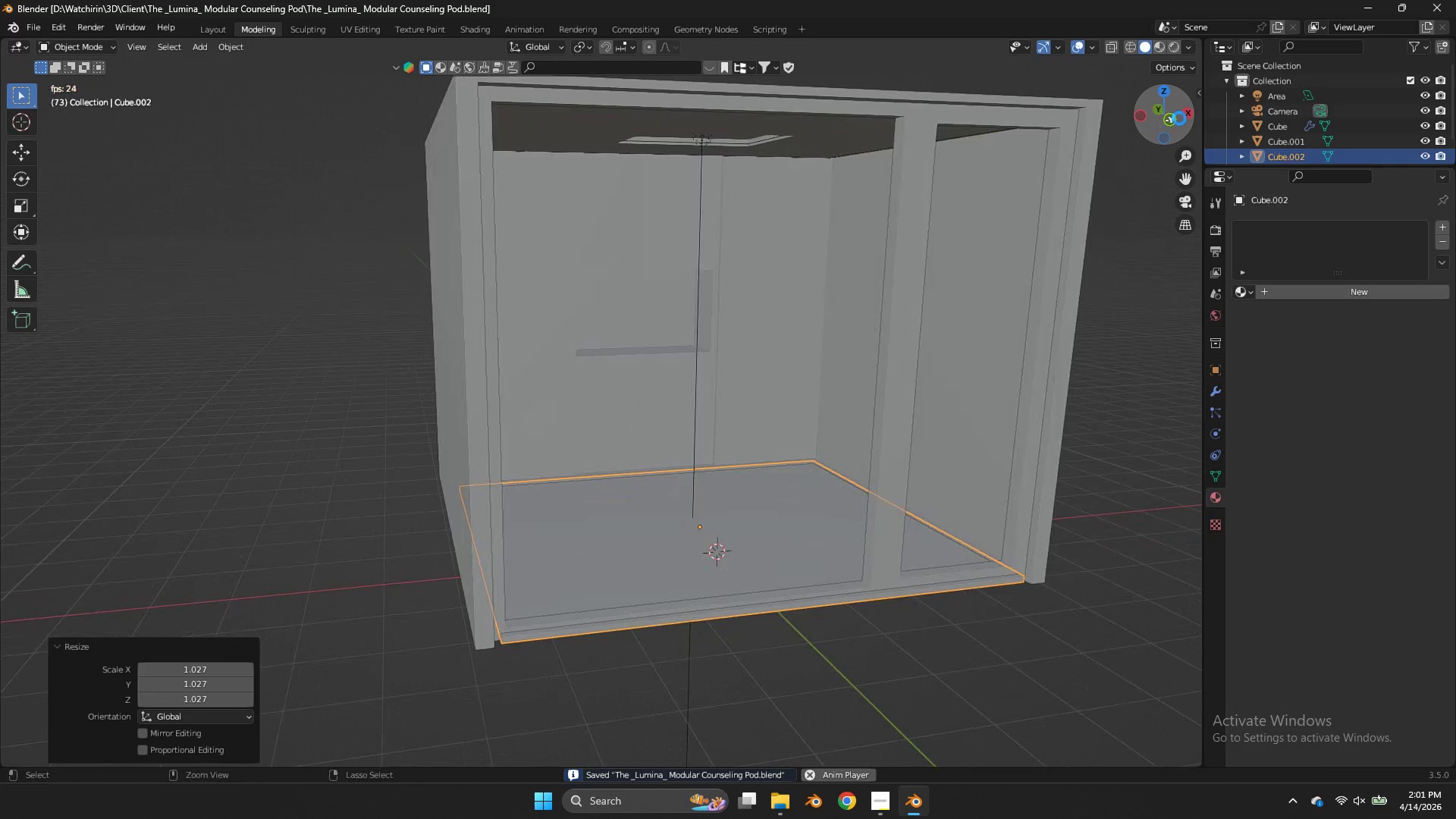 
key(Control+S)
 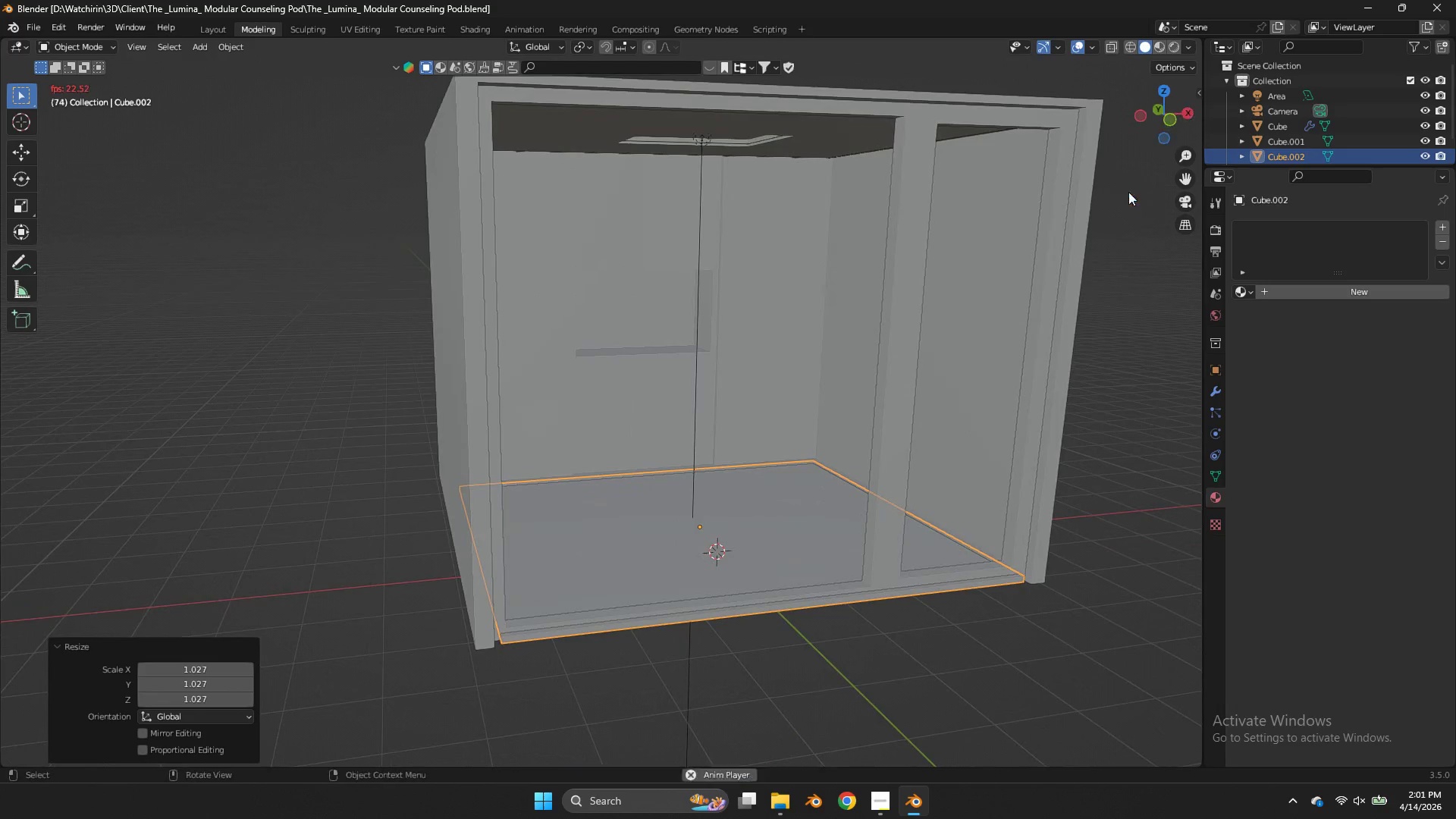 
key(Z)
 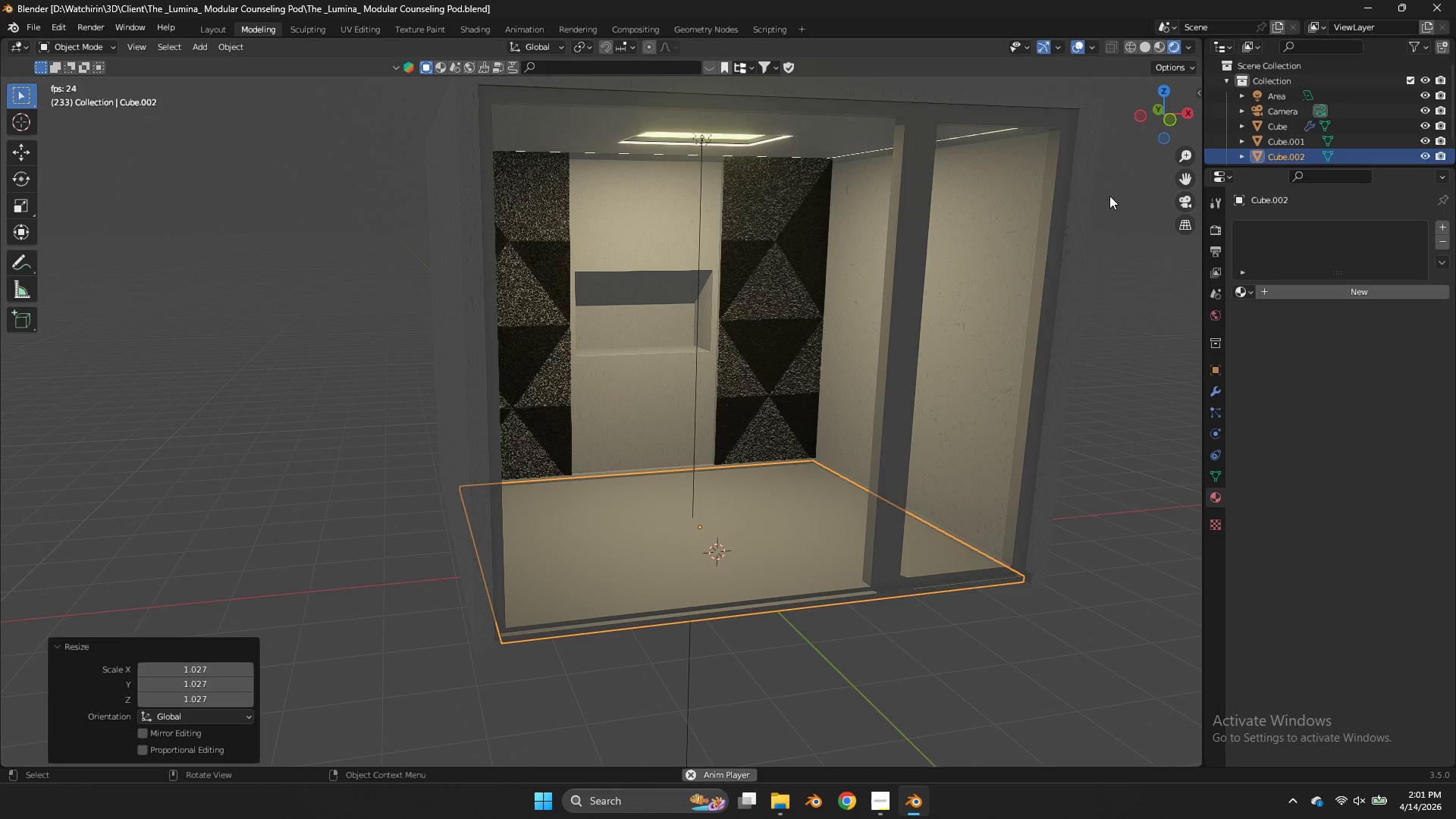 
wait(11.52)
 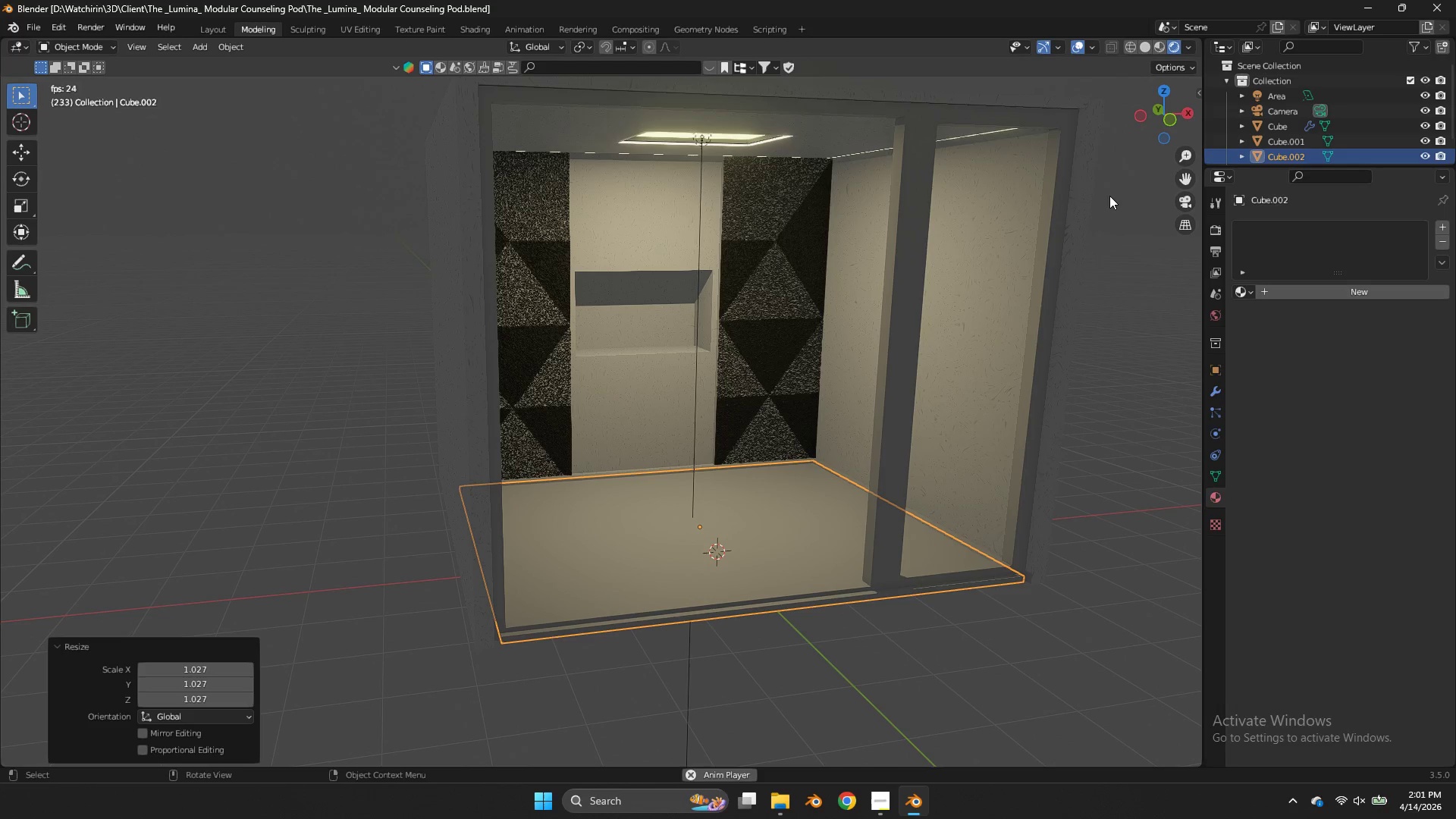 
left_click_drag(start_coordinate=[1160, 105], to_coordinate=[1147, 63])
 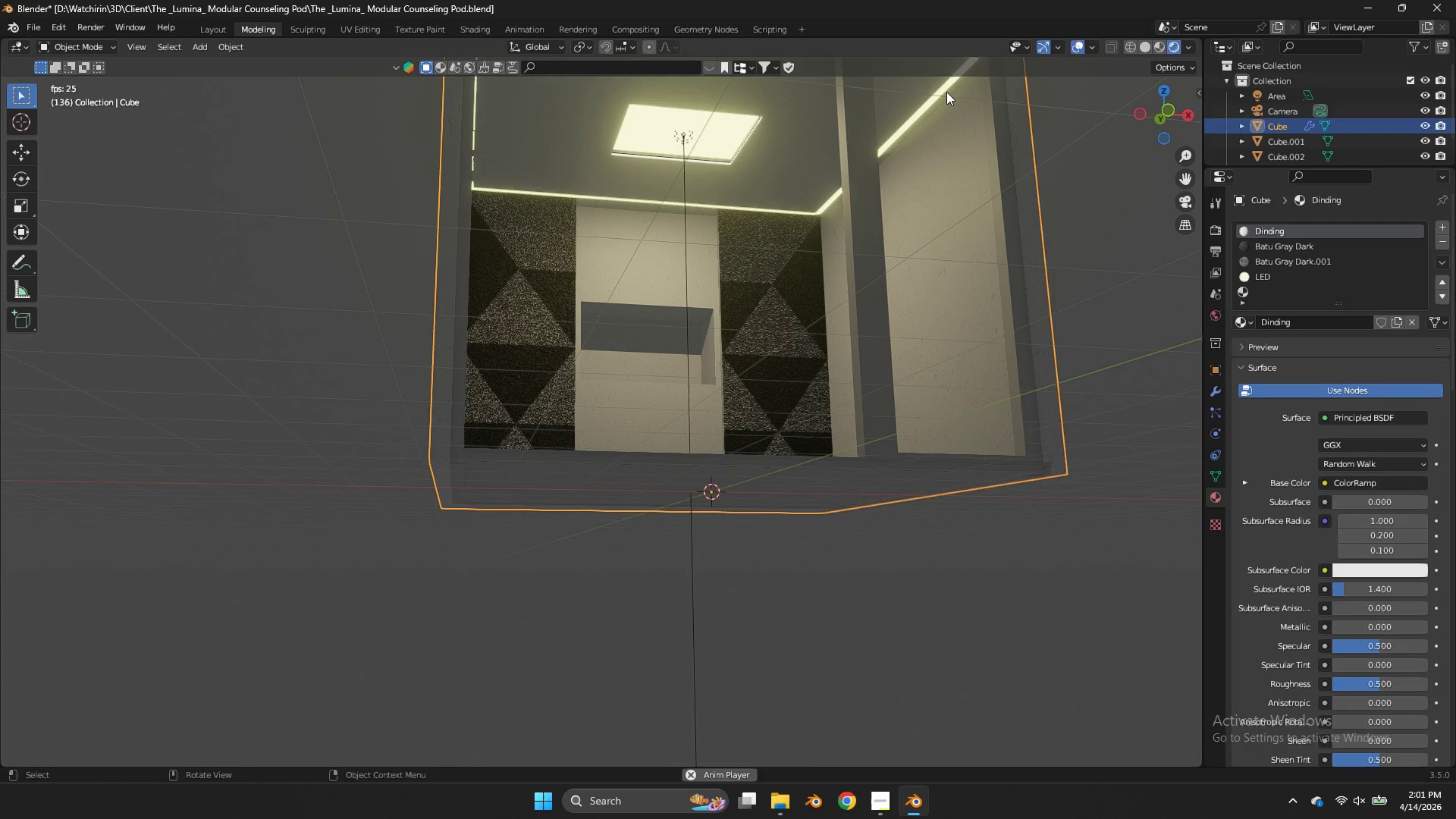 
double_click([942, 89])
 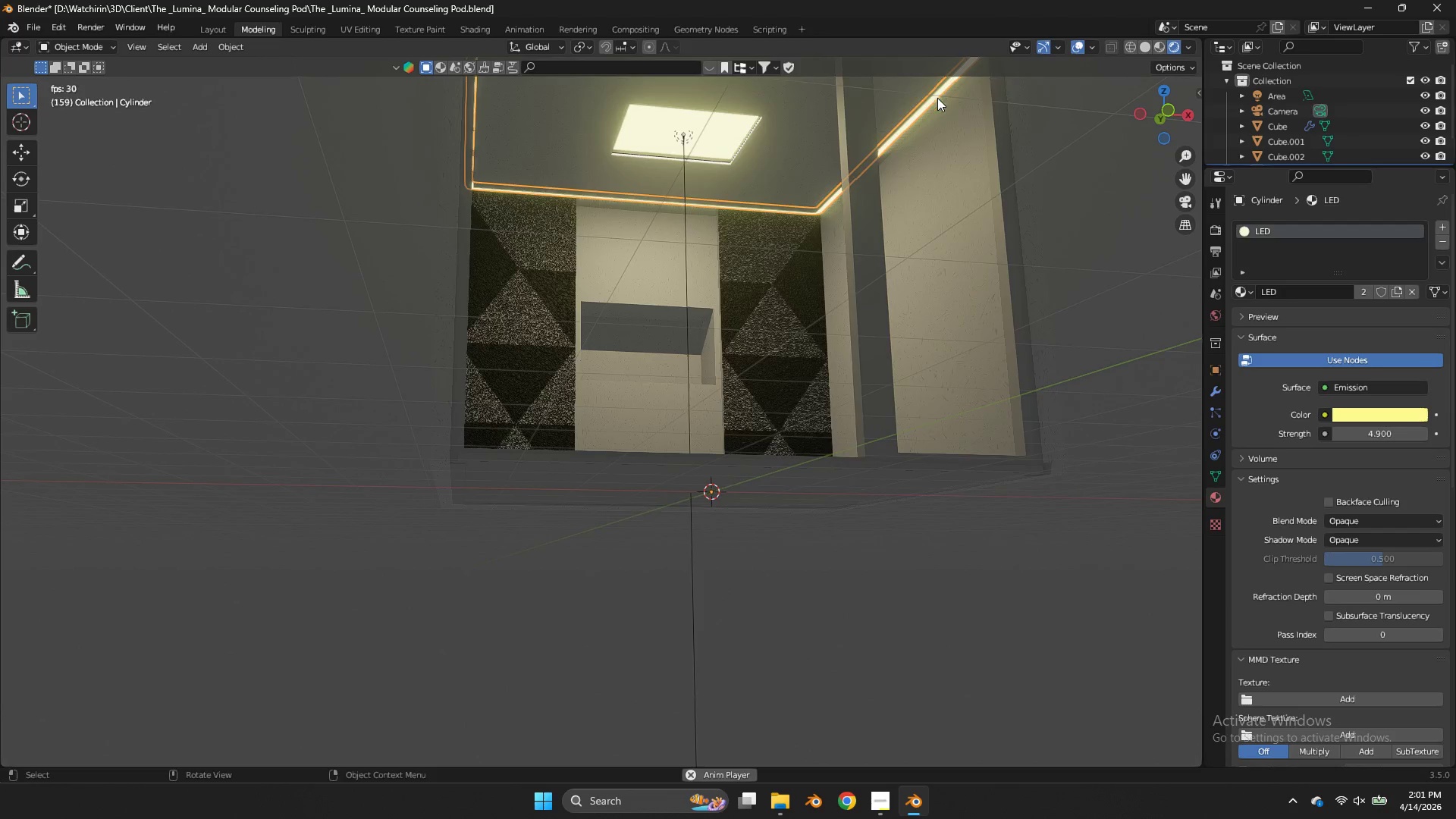 
triple_click([942, 89])
 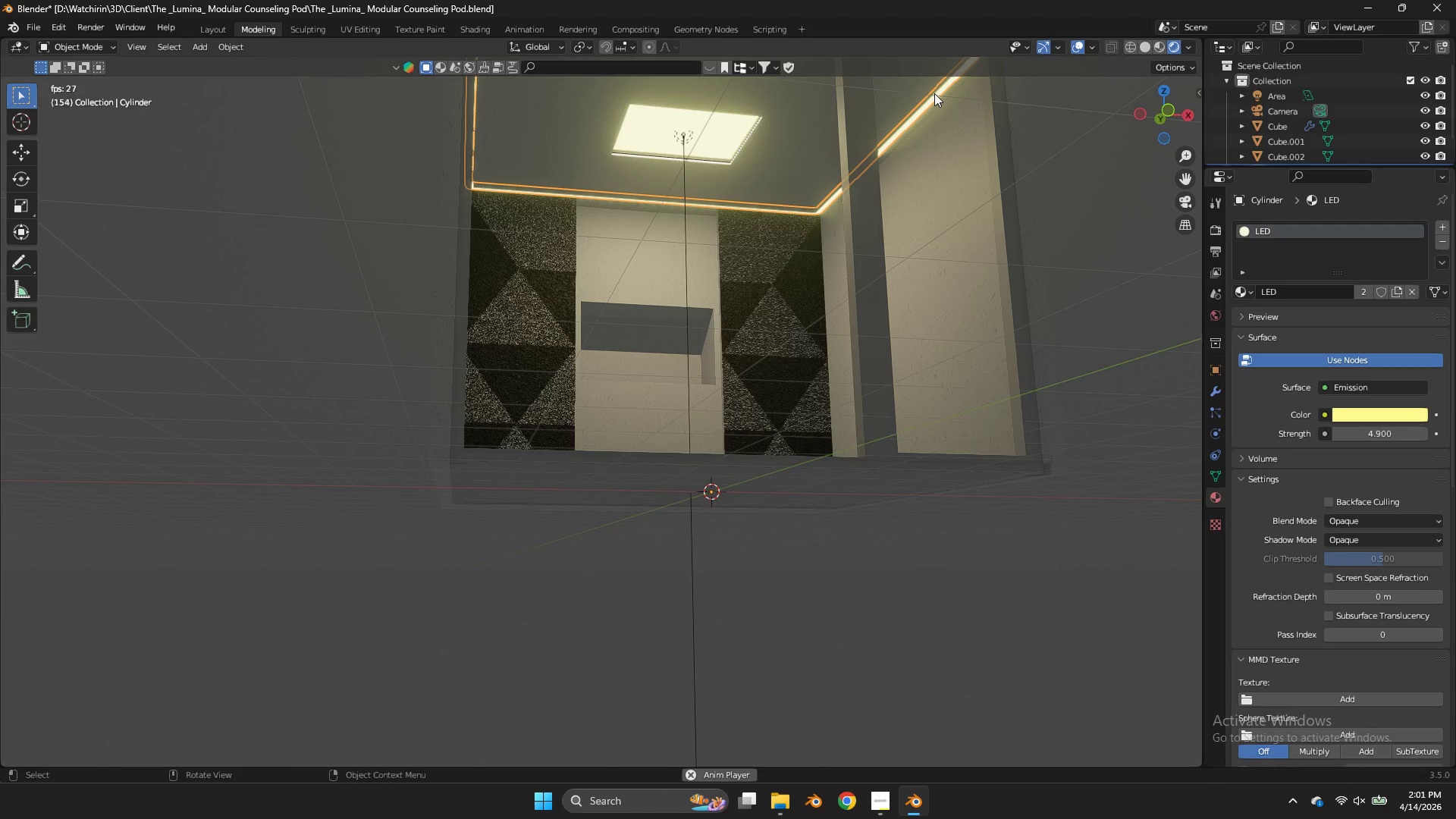 
scroll: coordinate [939, 99], scroll_direction: down, amount: 2.0
 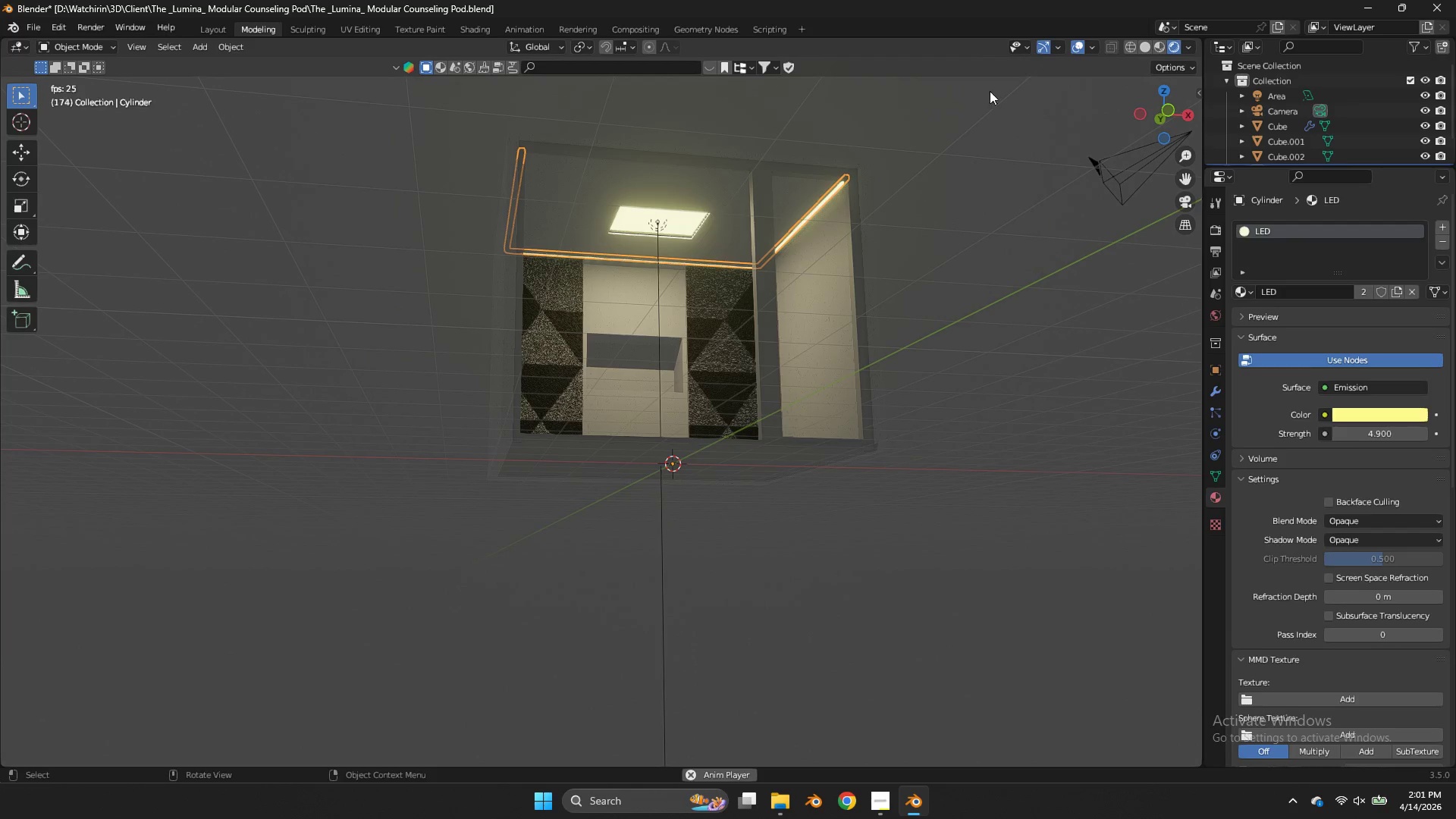 
key(Tab)
 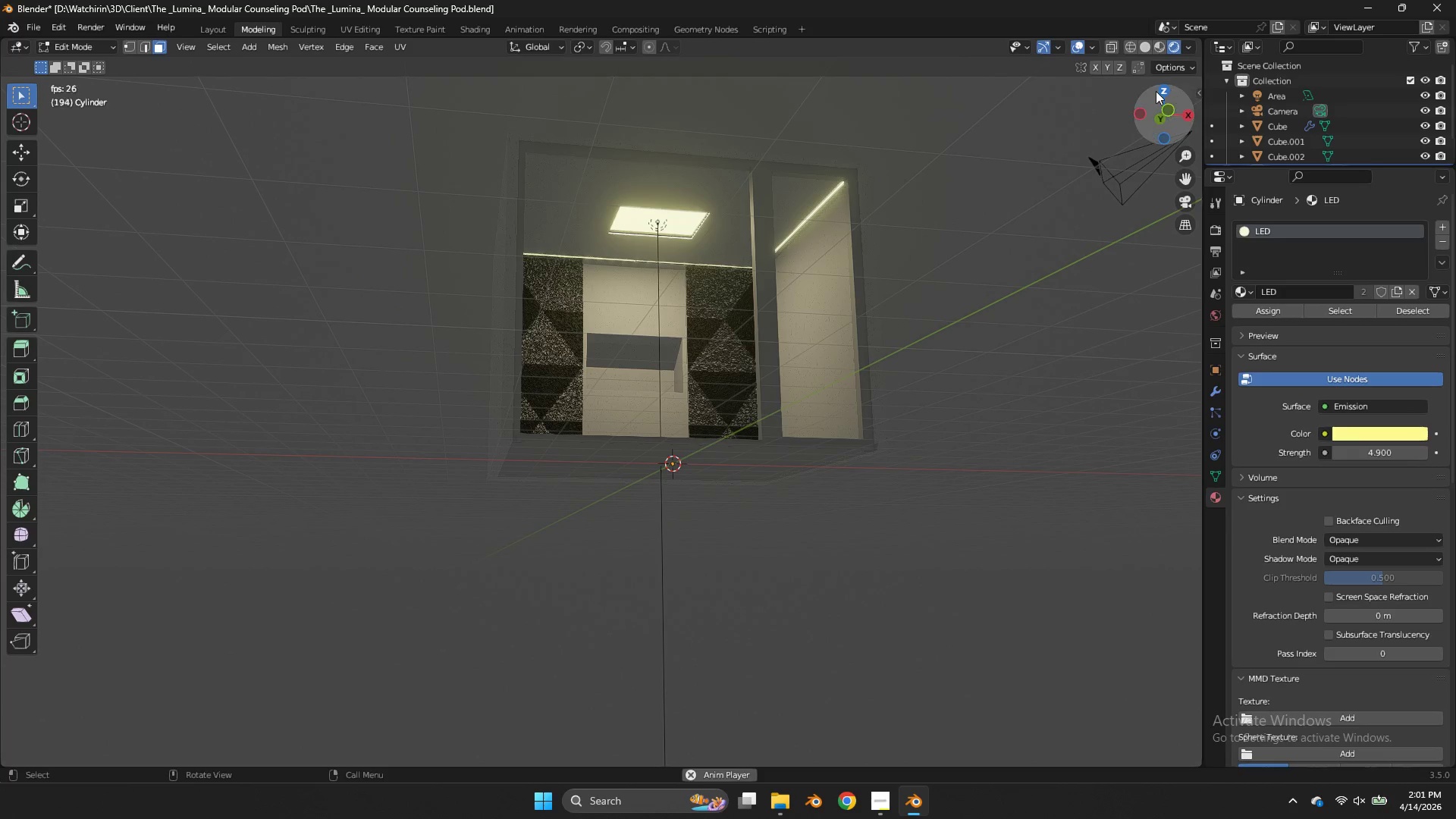 
left_click([1156, 91])
 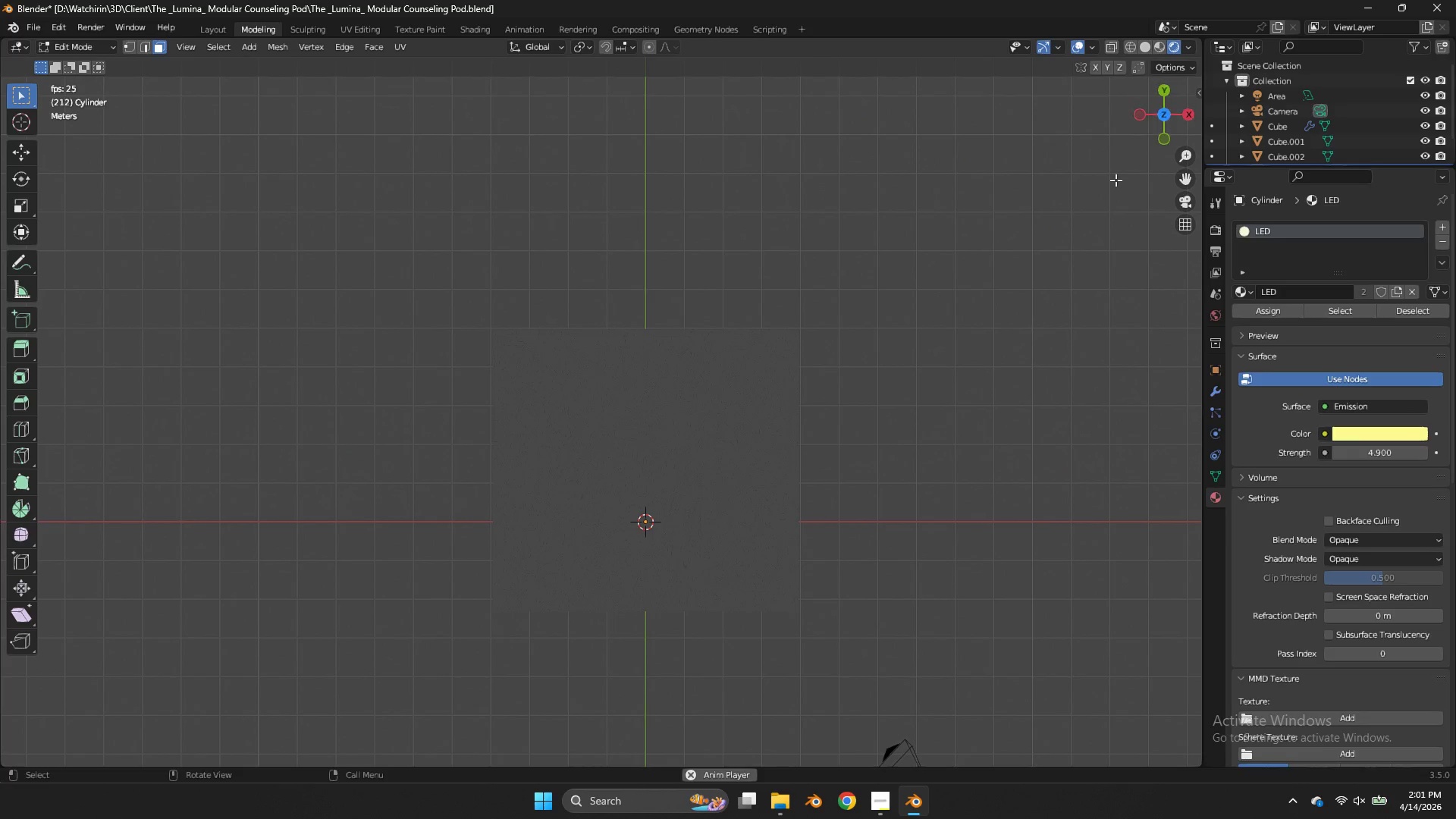 
key(Z)
 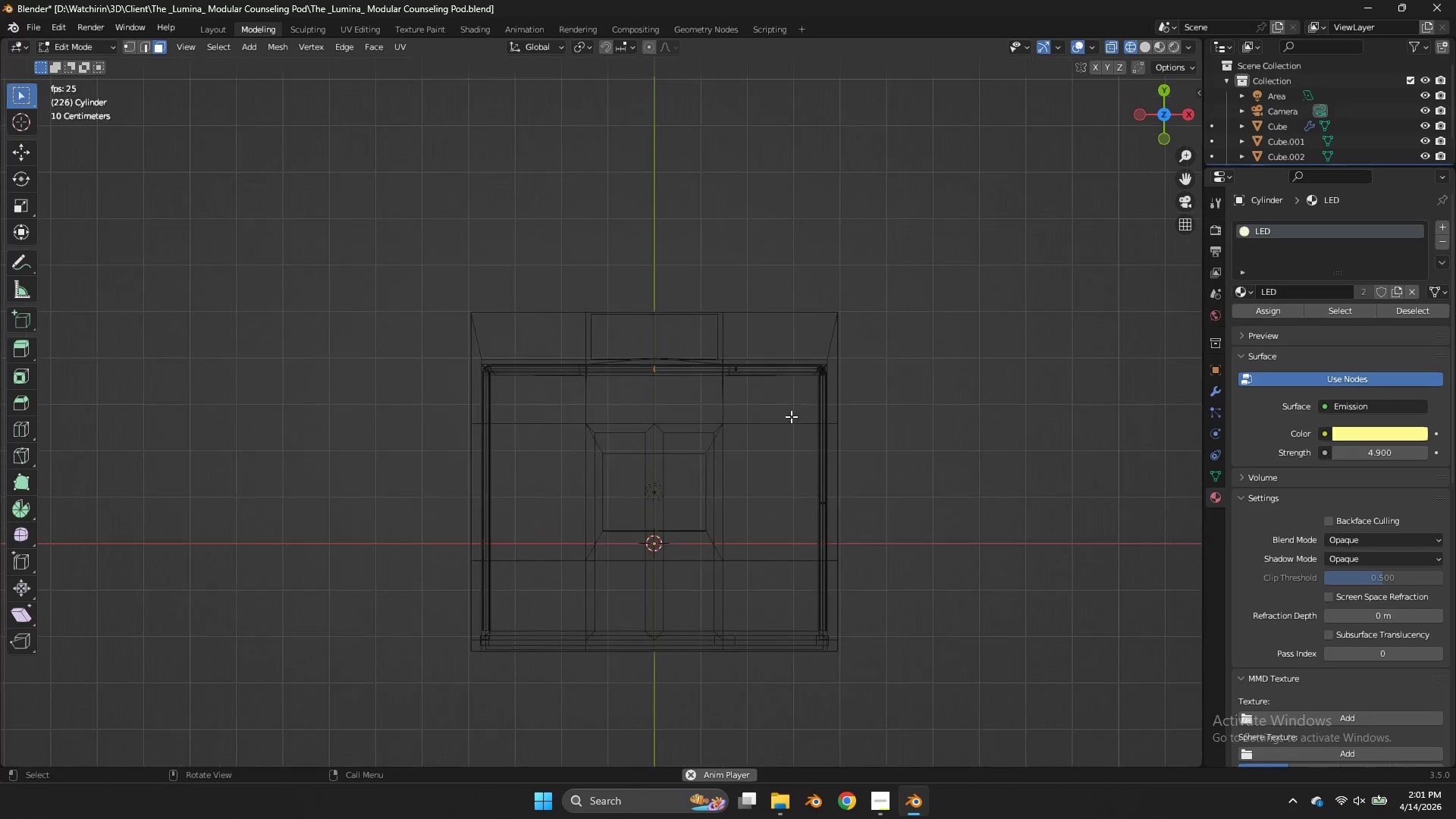 
scroll: coordinate [791, 416], scroll_direction: up, amount: 1.0
 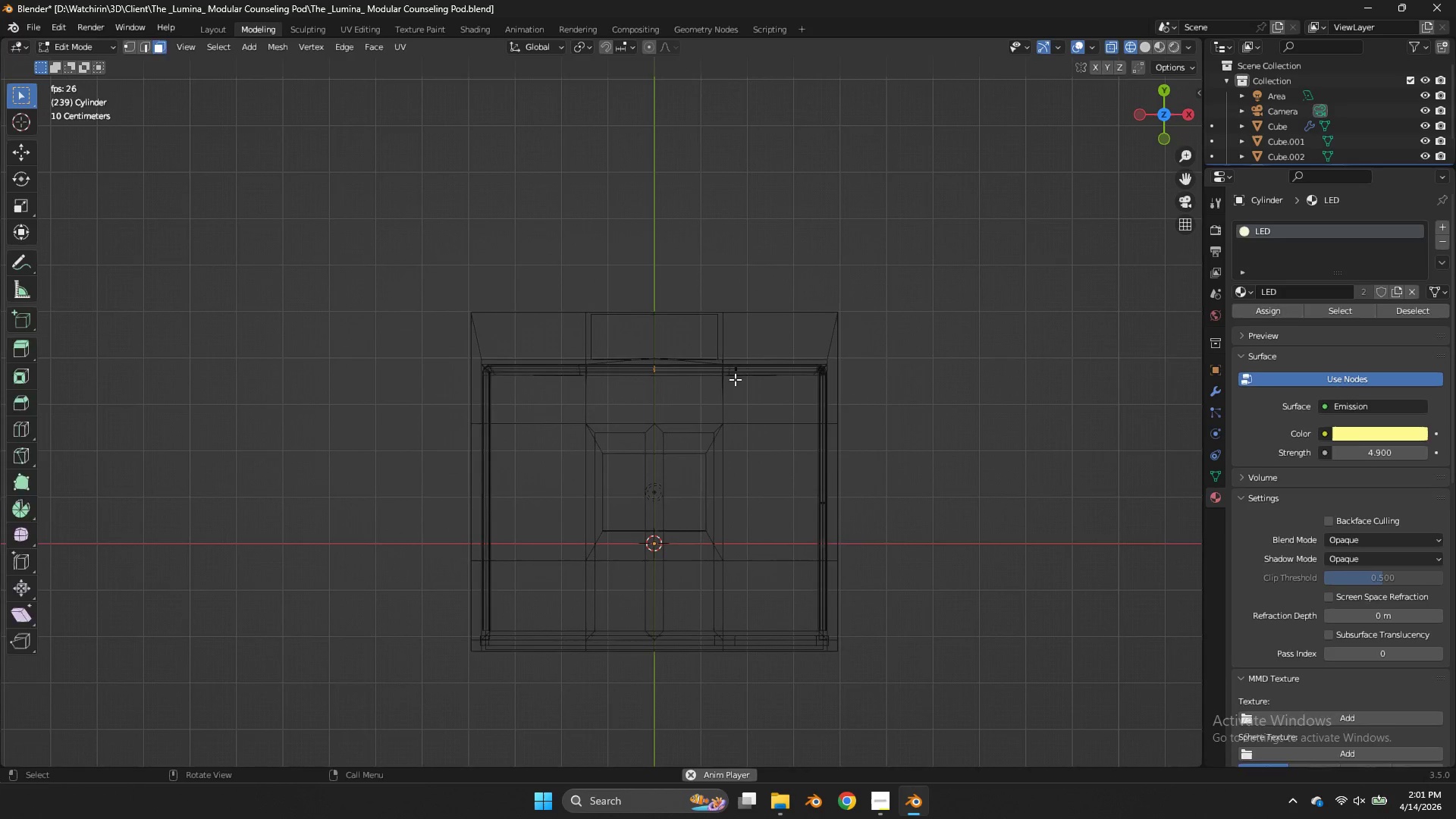 
key(Tab)
 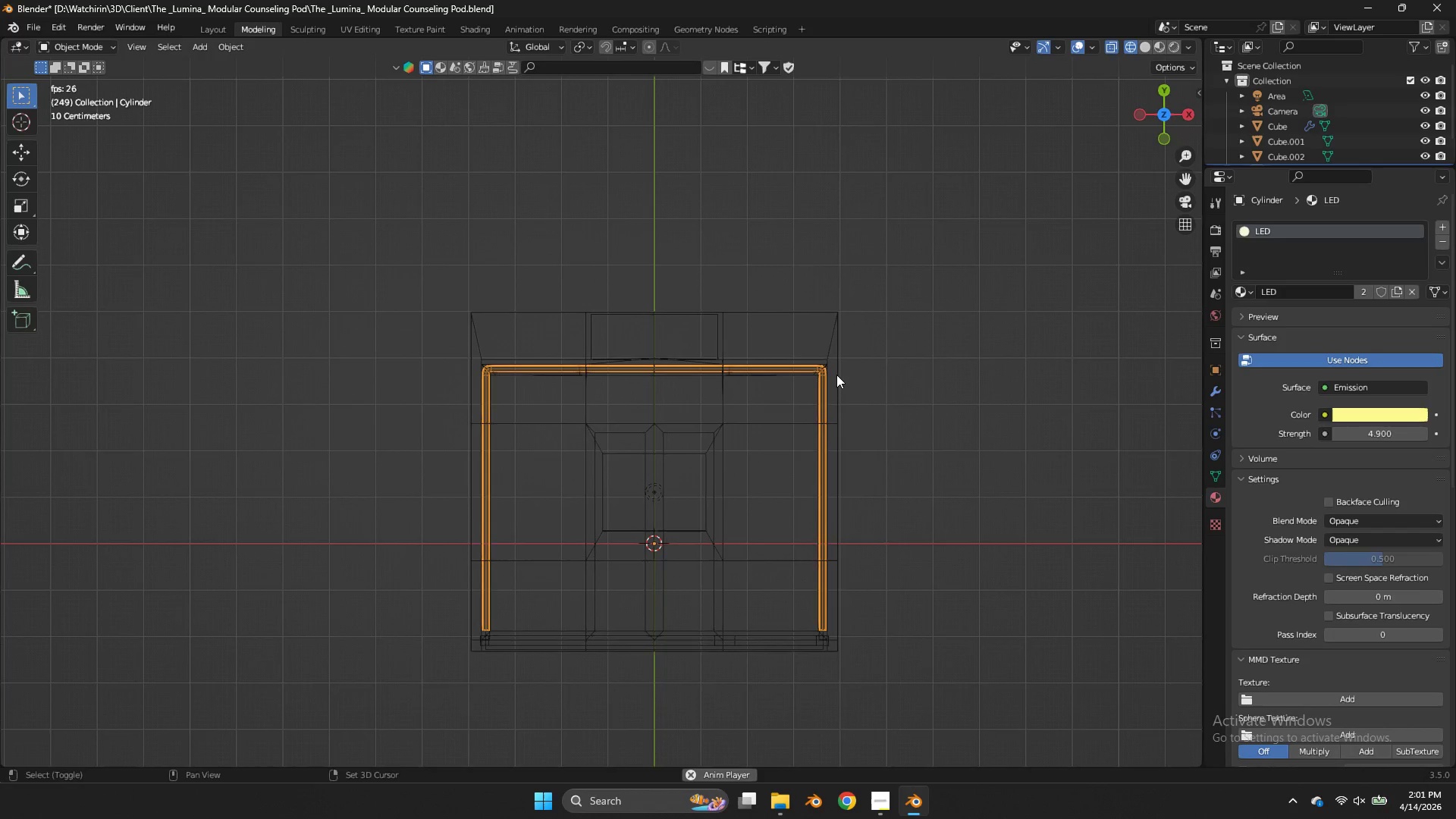 
key(Shift+ShiftLeft)
 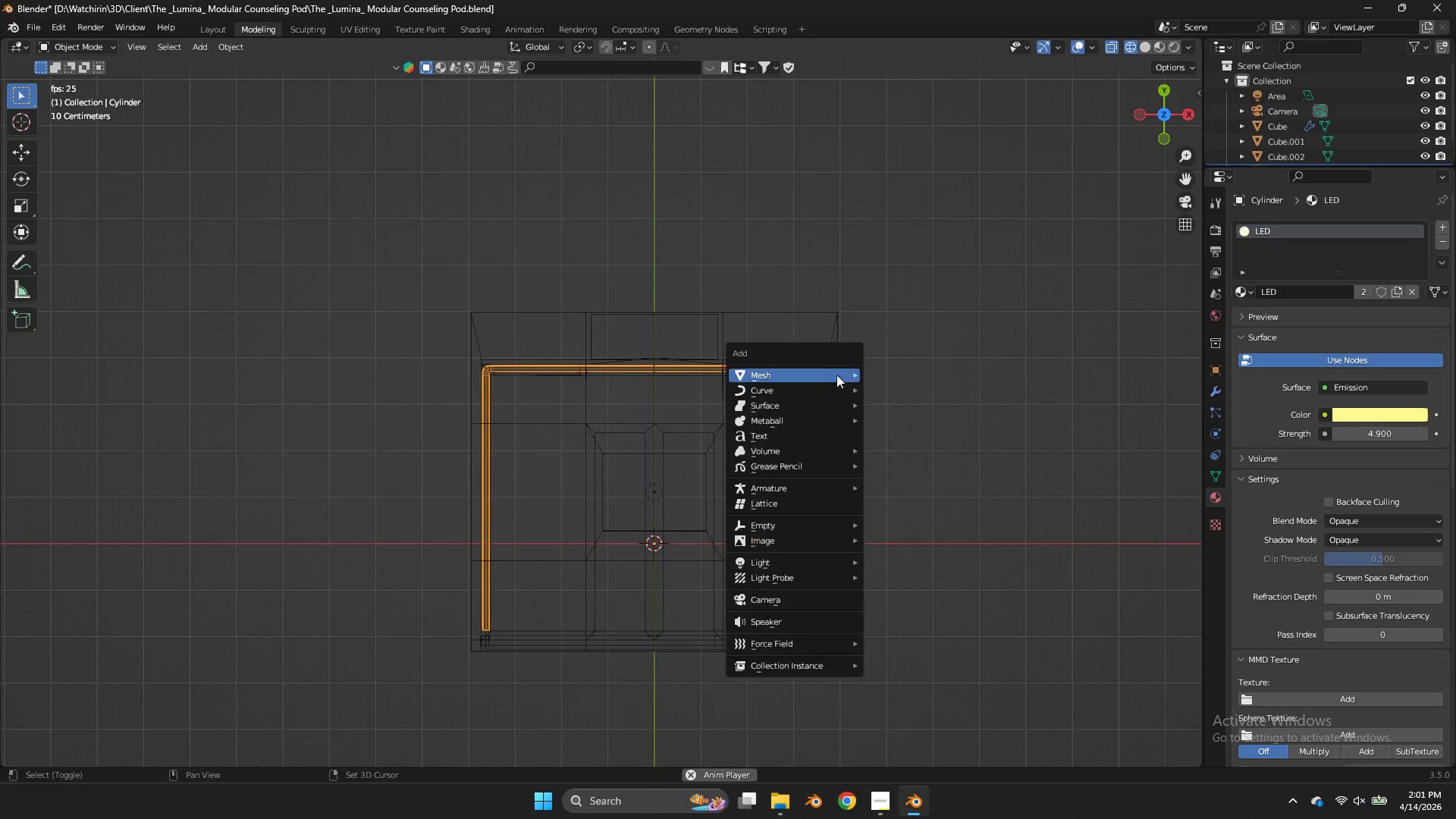 
key(Shift+A)
 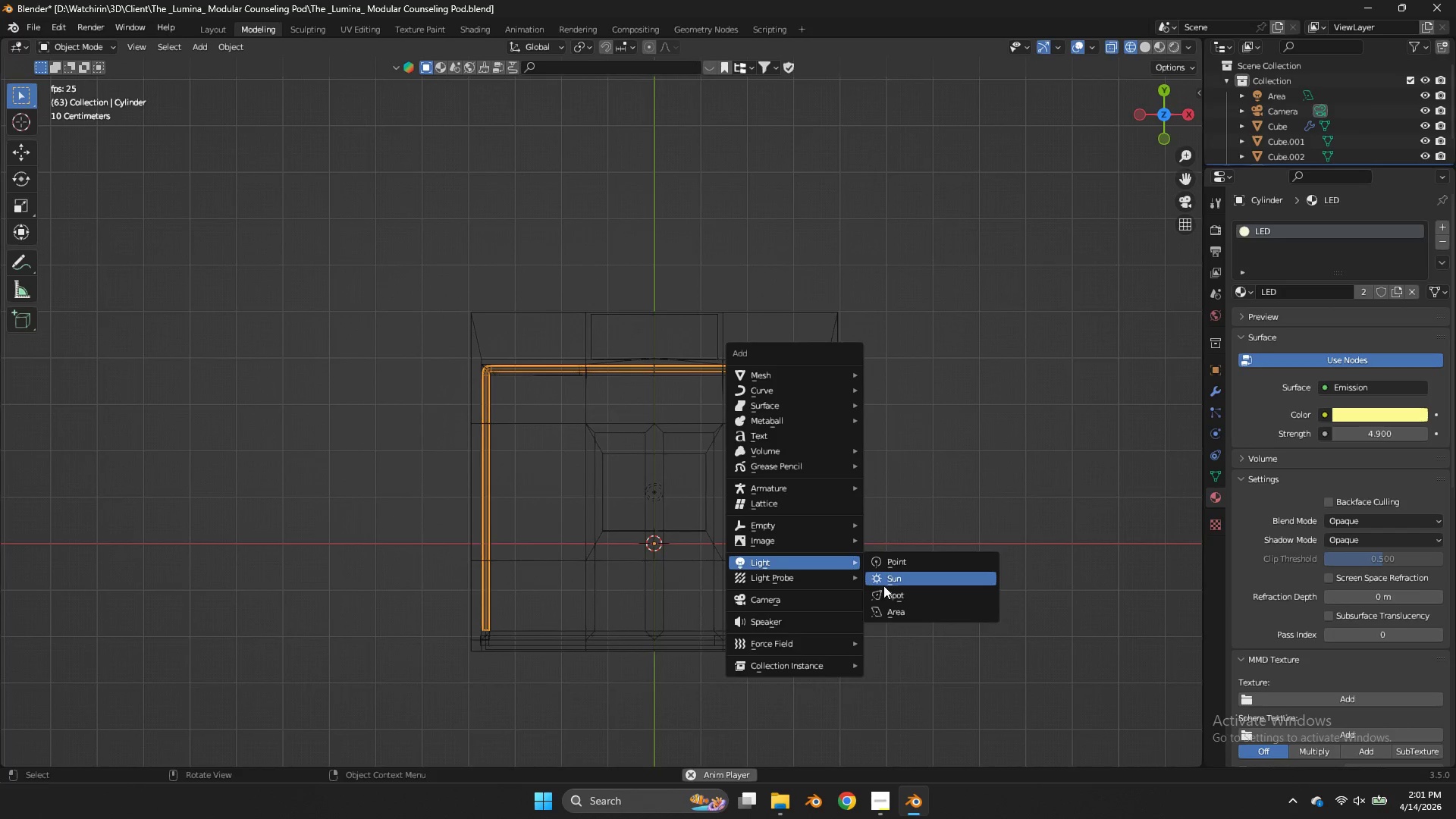 
left_click([902, 605])
 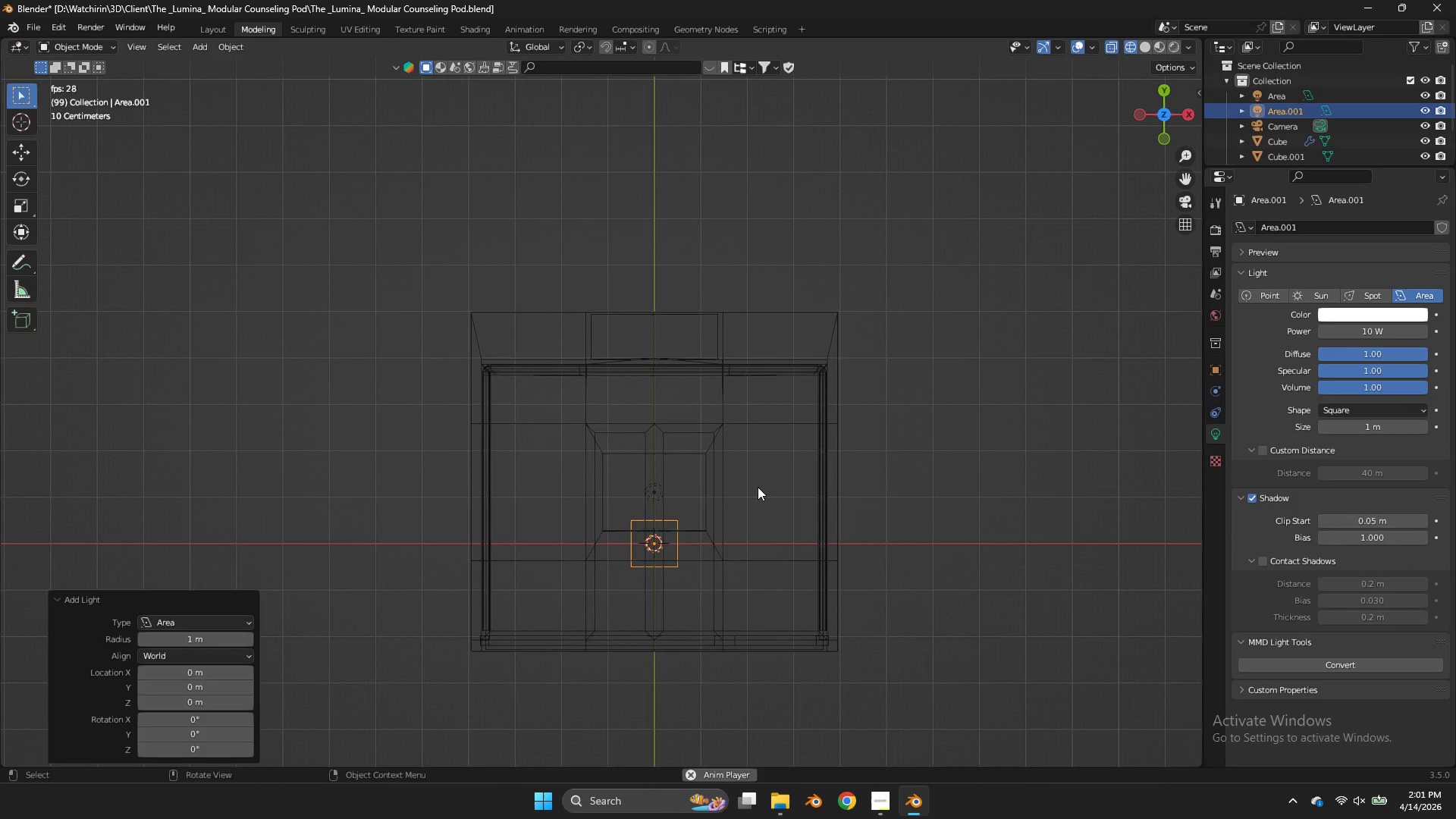 
type(gyx)
 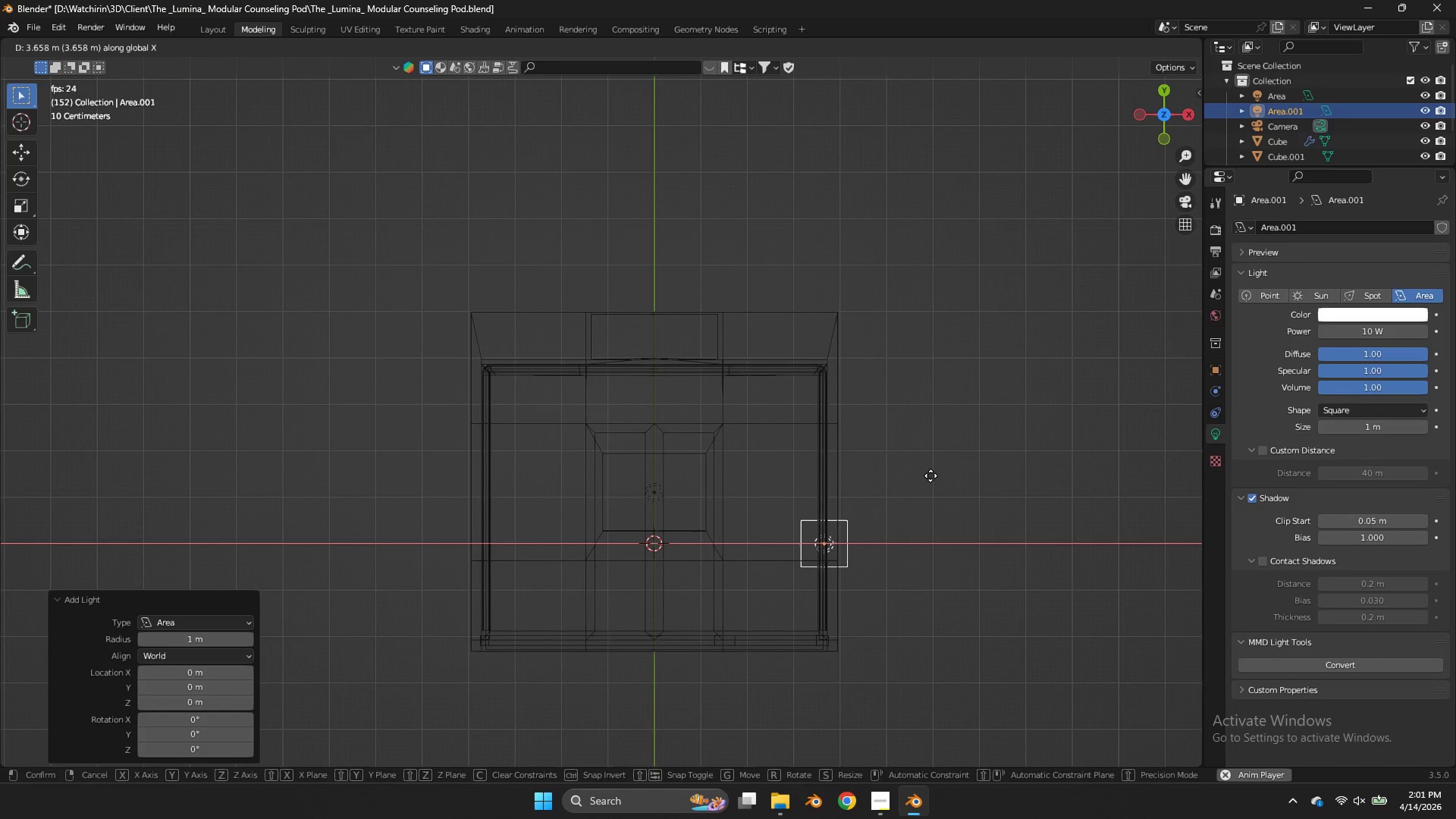 
left_click([930, 475])
 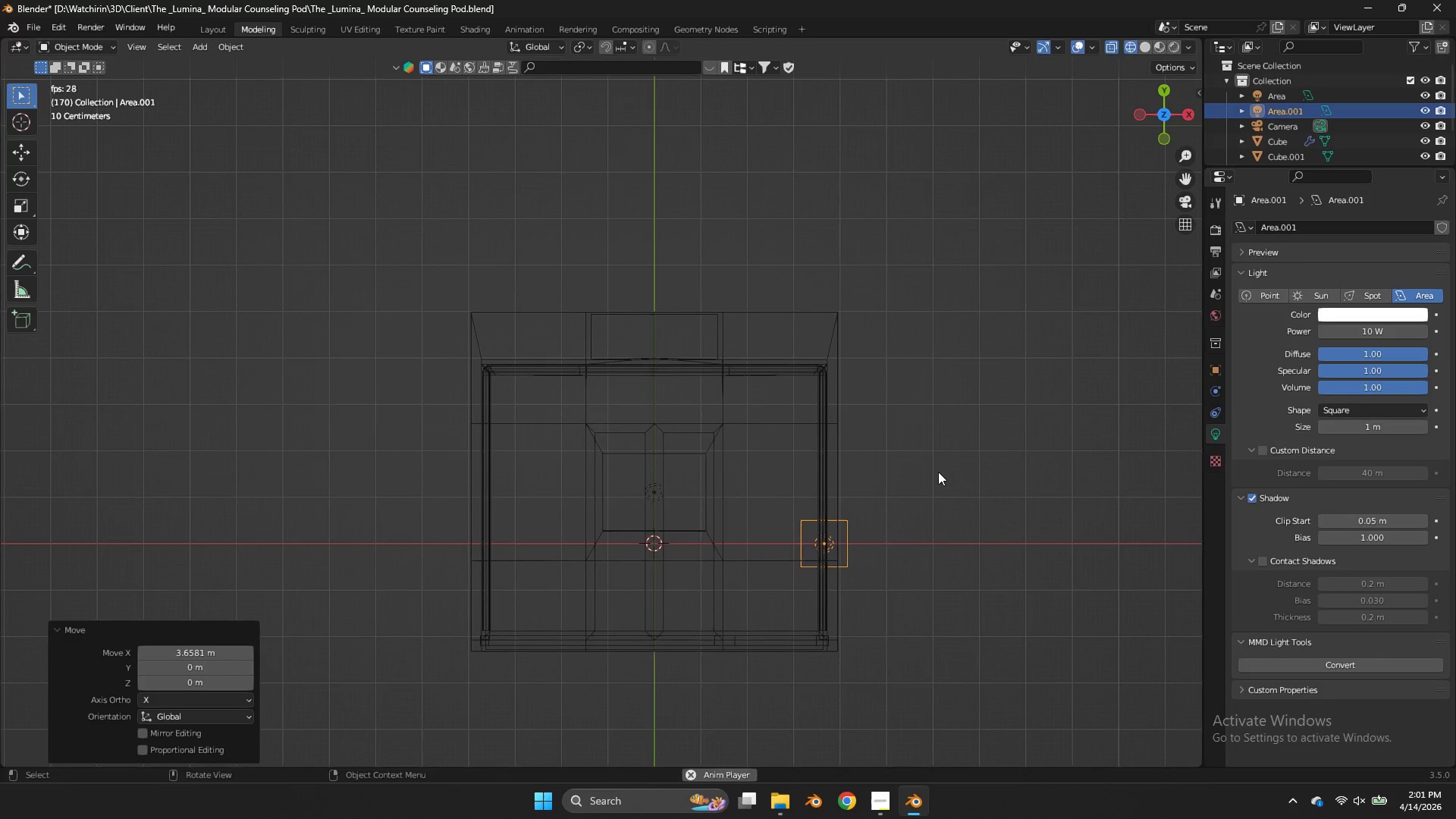 
type(sy)
 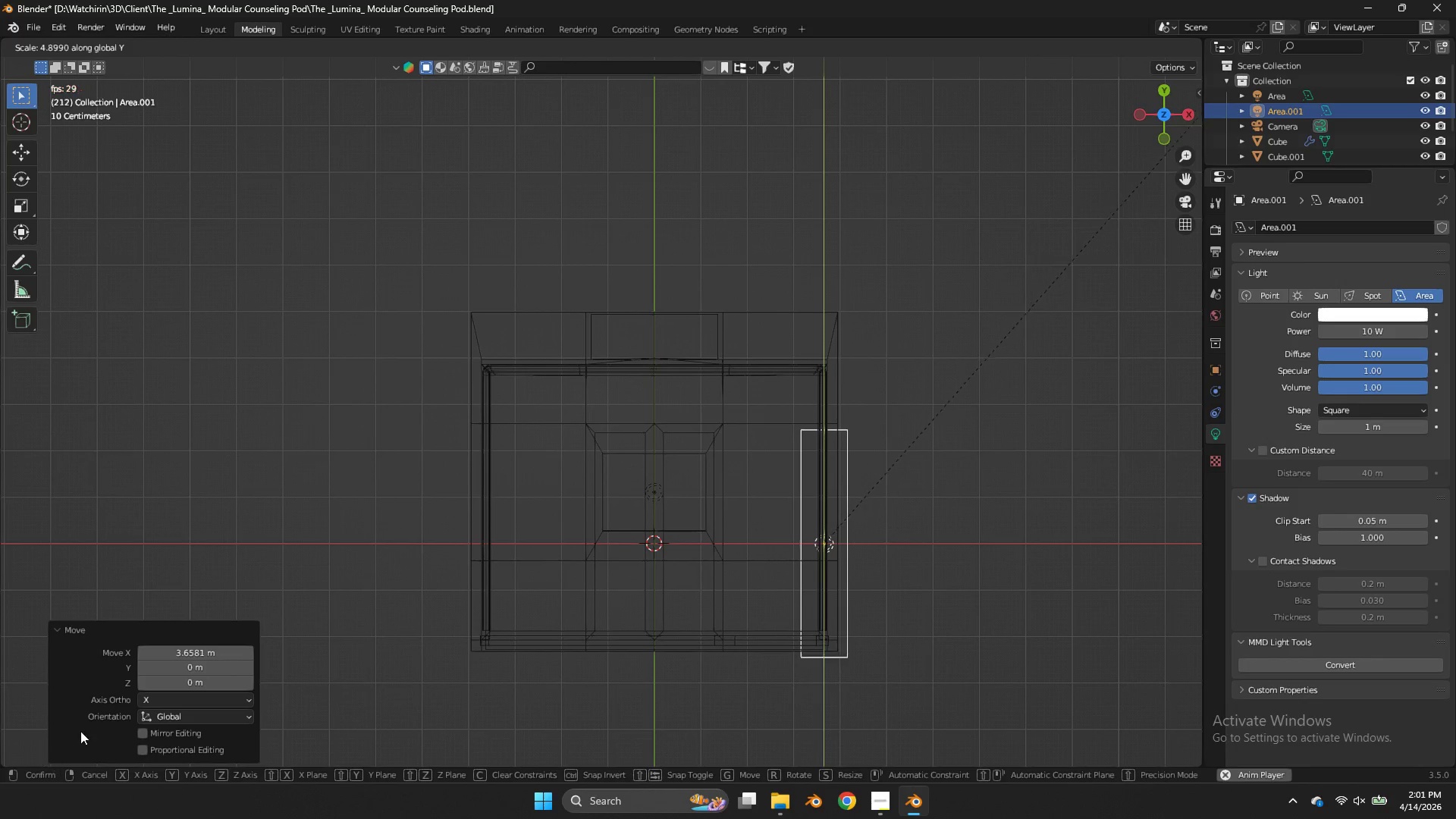 
left_click([335, 541])
 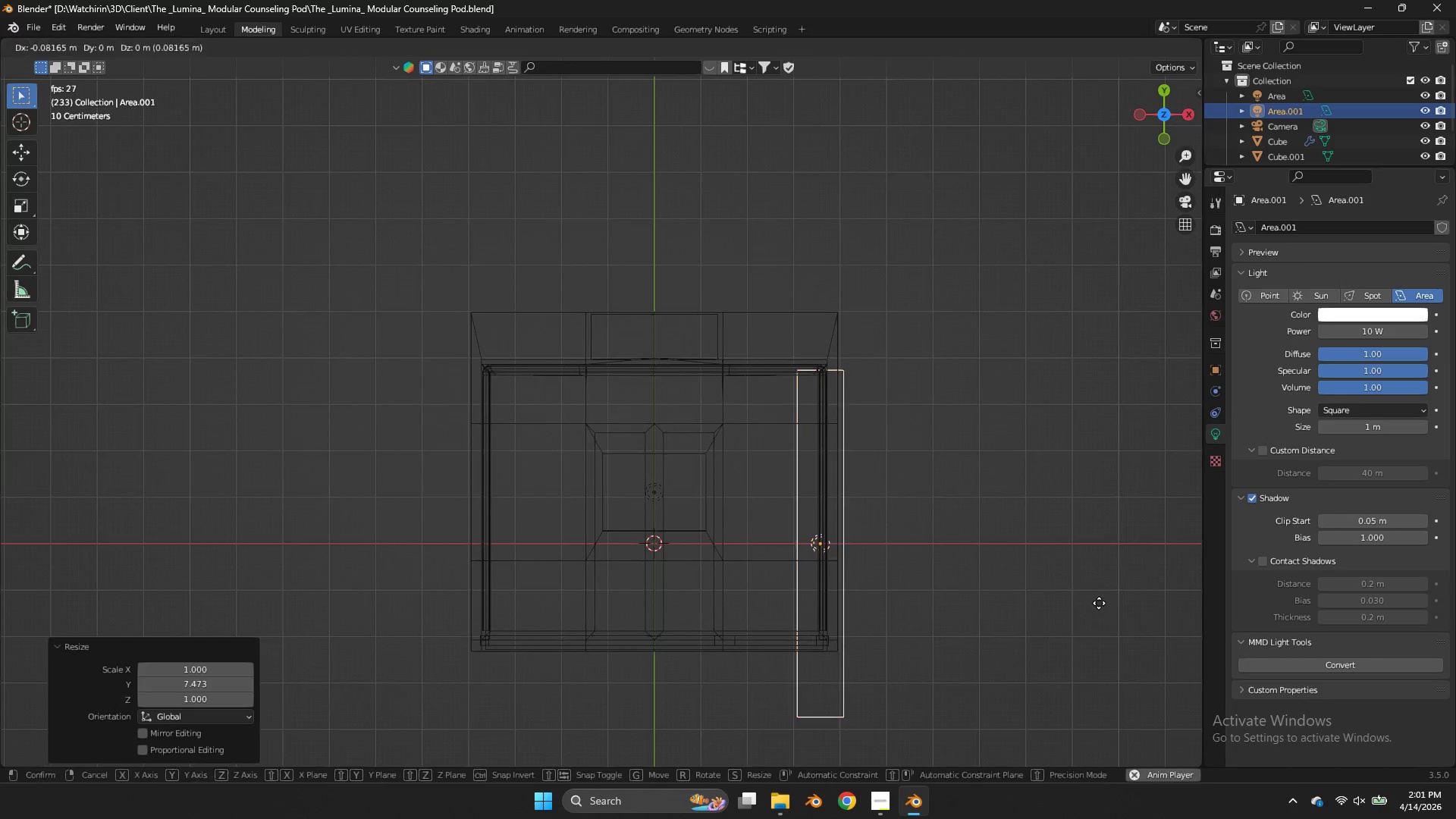 
type(gy)
 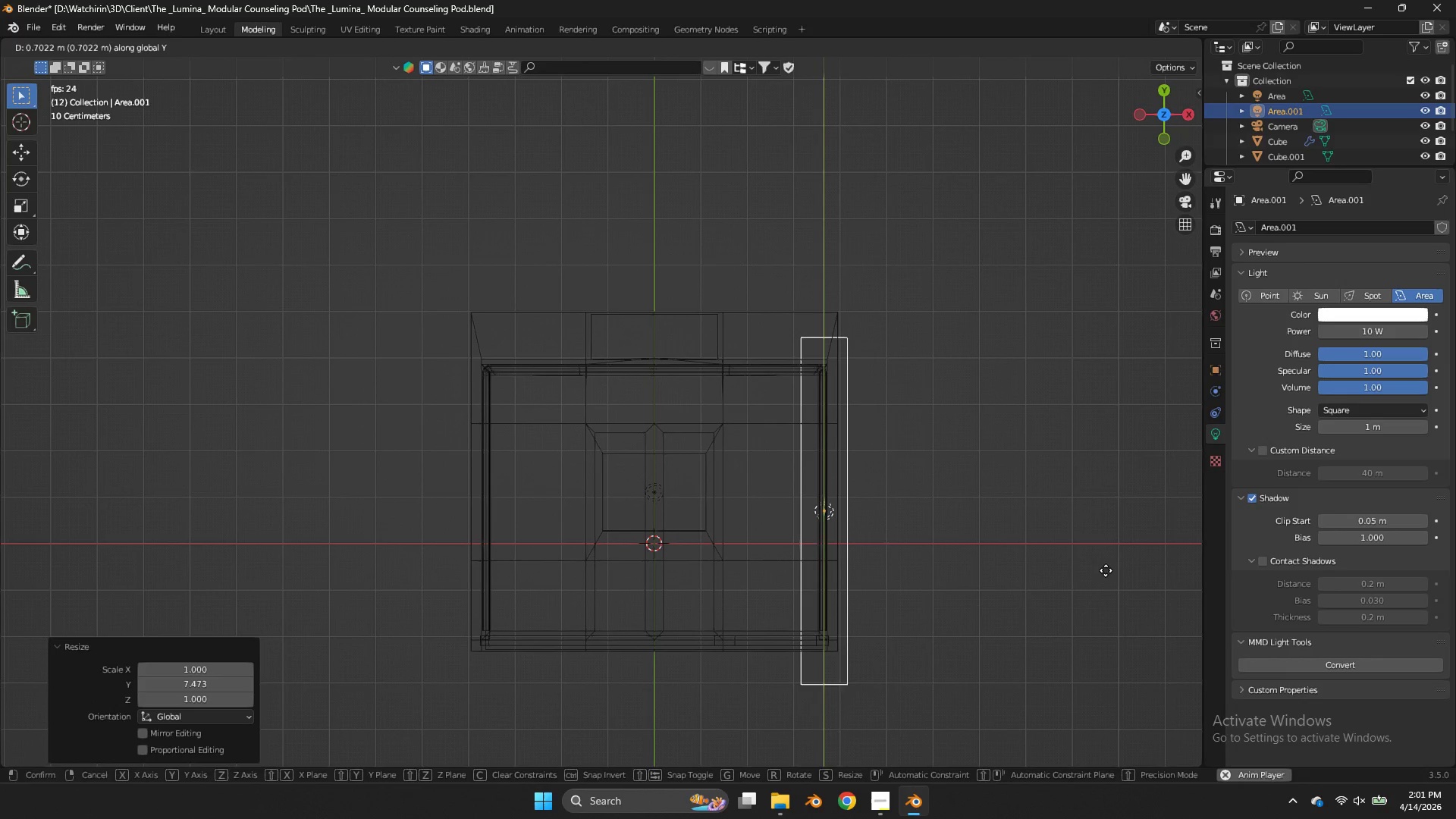 
left_click([1103, 576])
 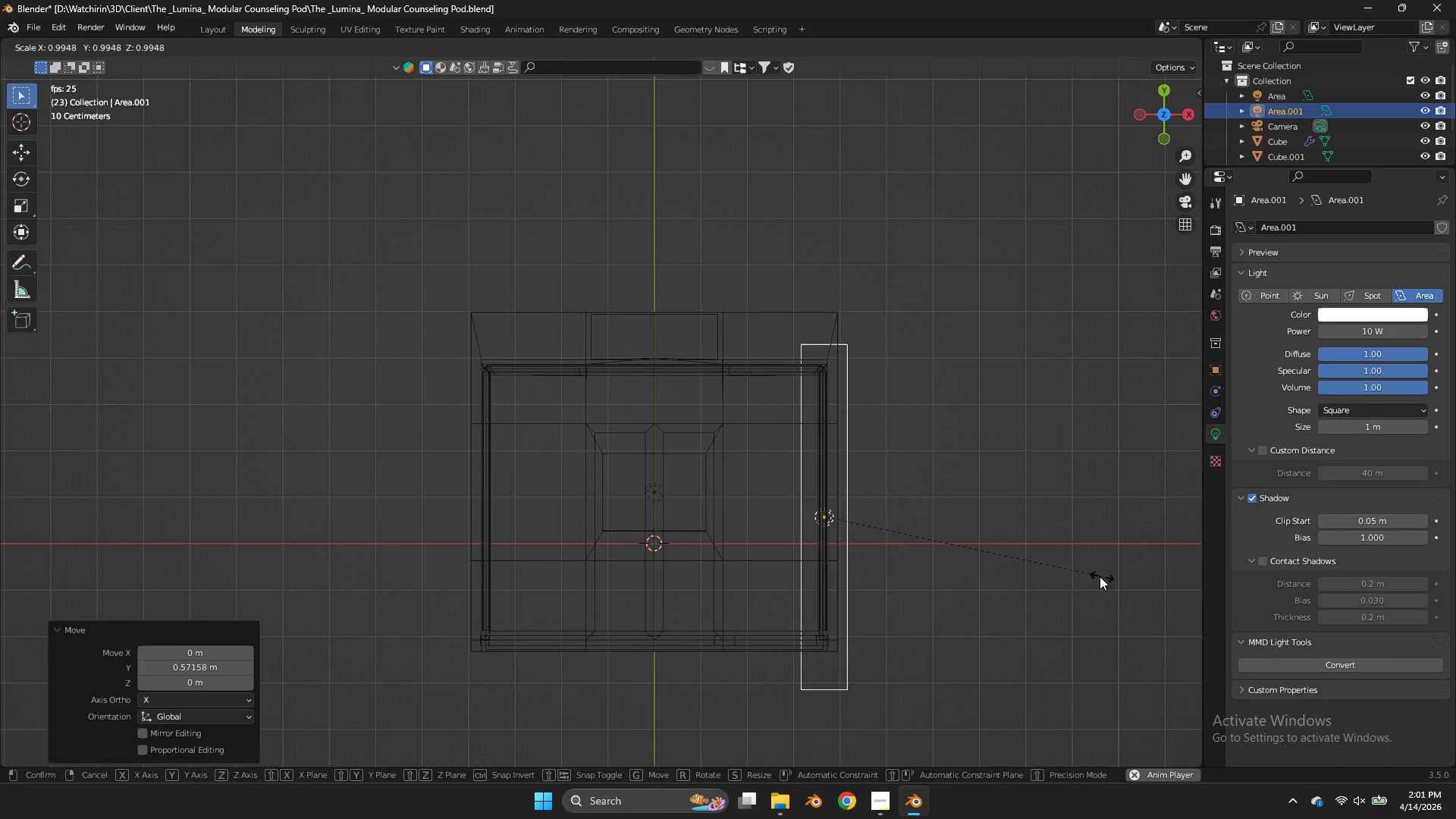 
type(sx)
 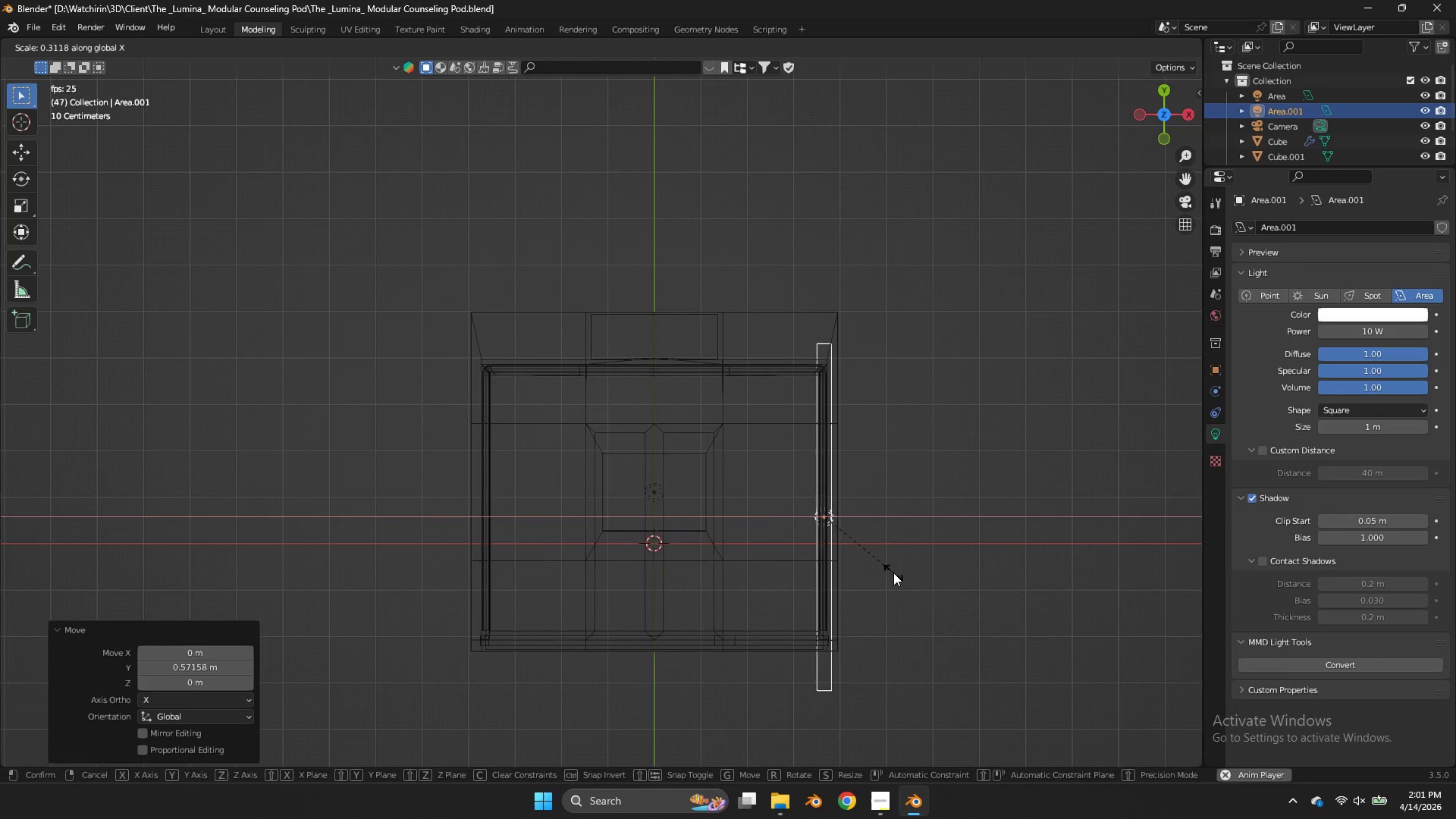 
left_click([893, 573])
 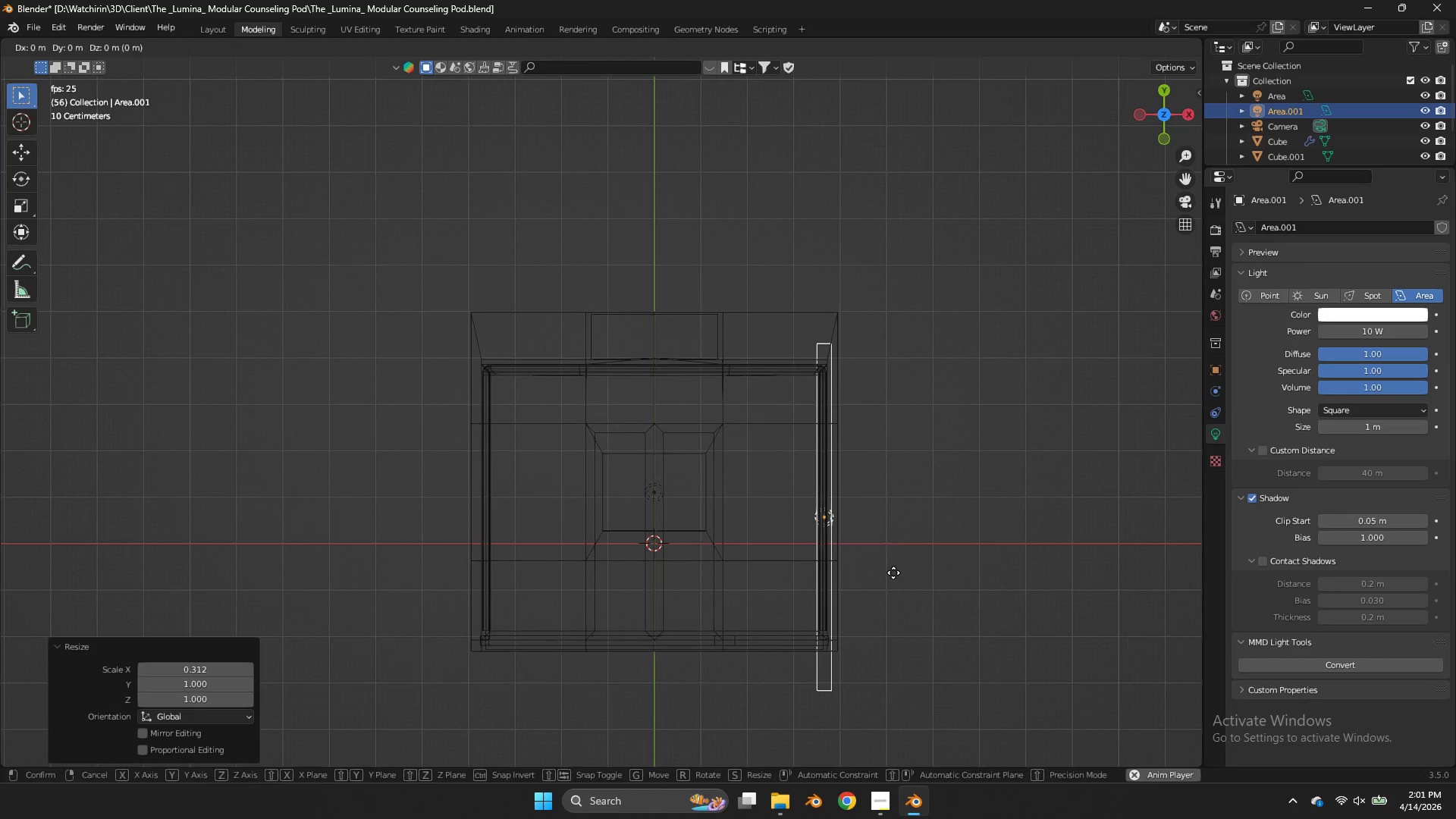 
type(gyx)
 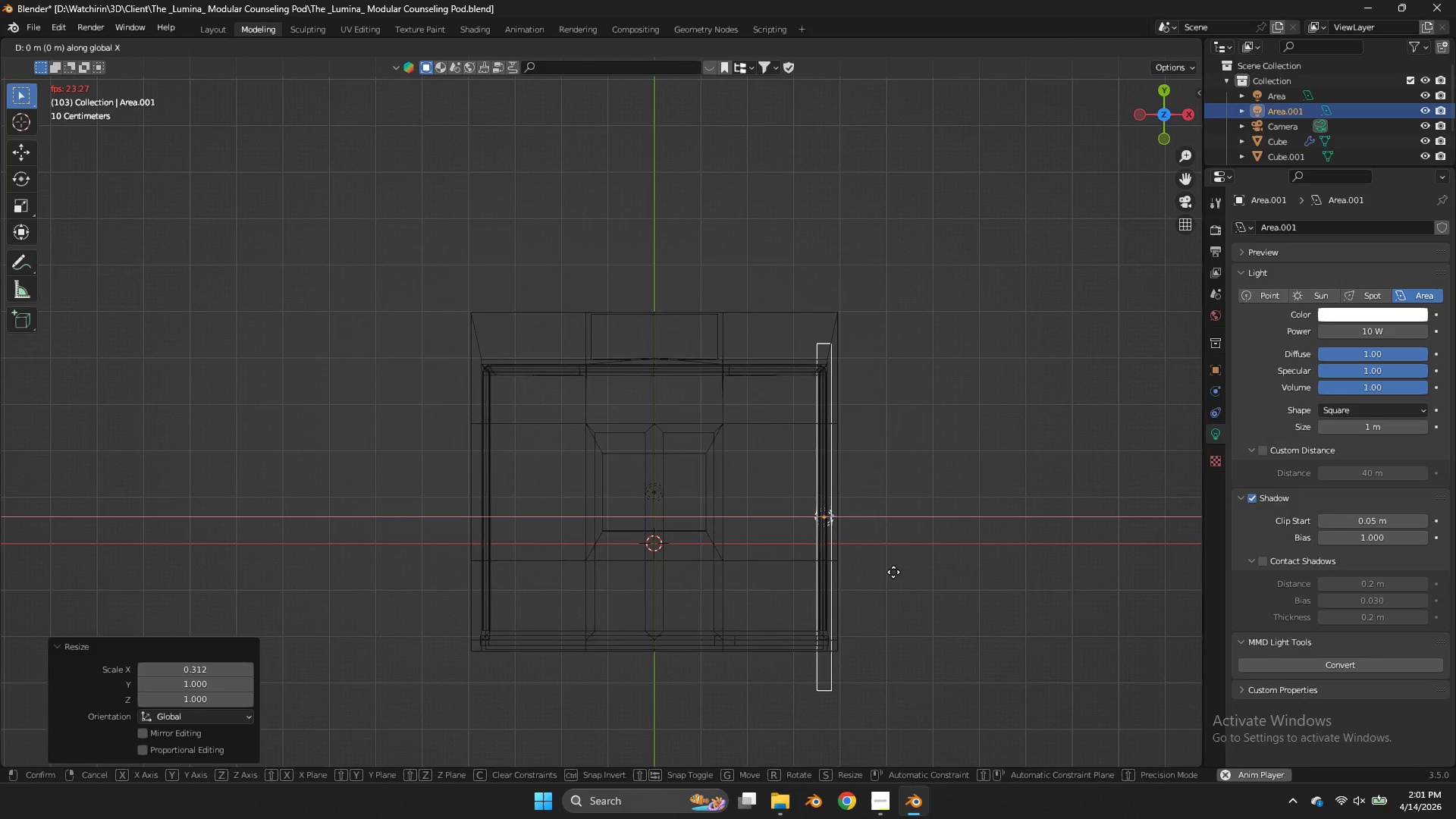 
hold_key(key=ShiftLeft, duration=0.58)
 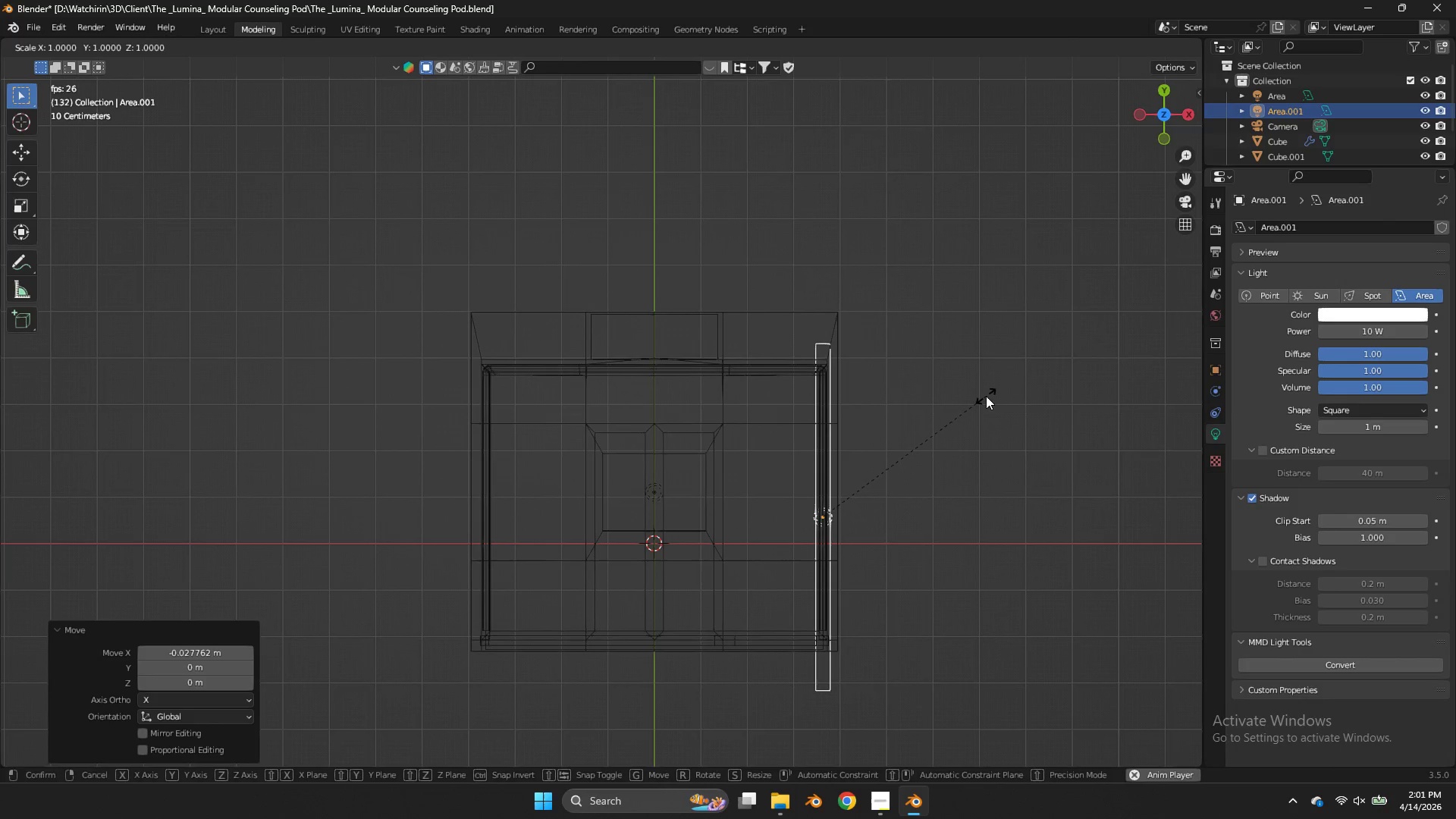 
type(sy)
 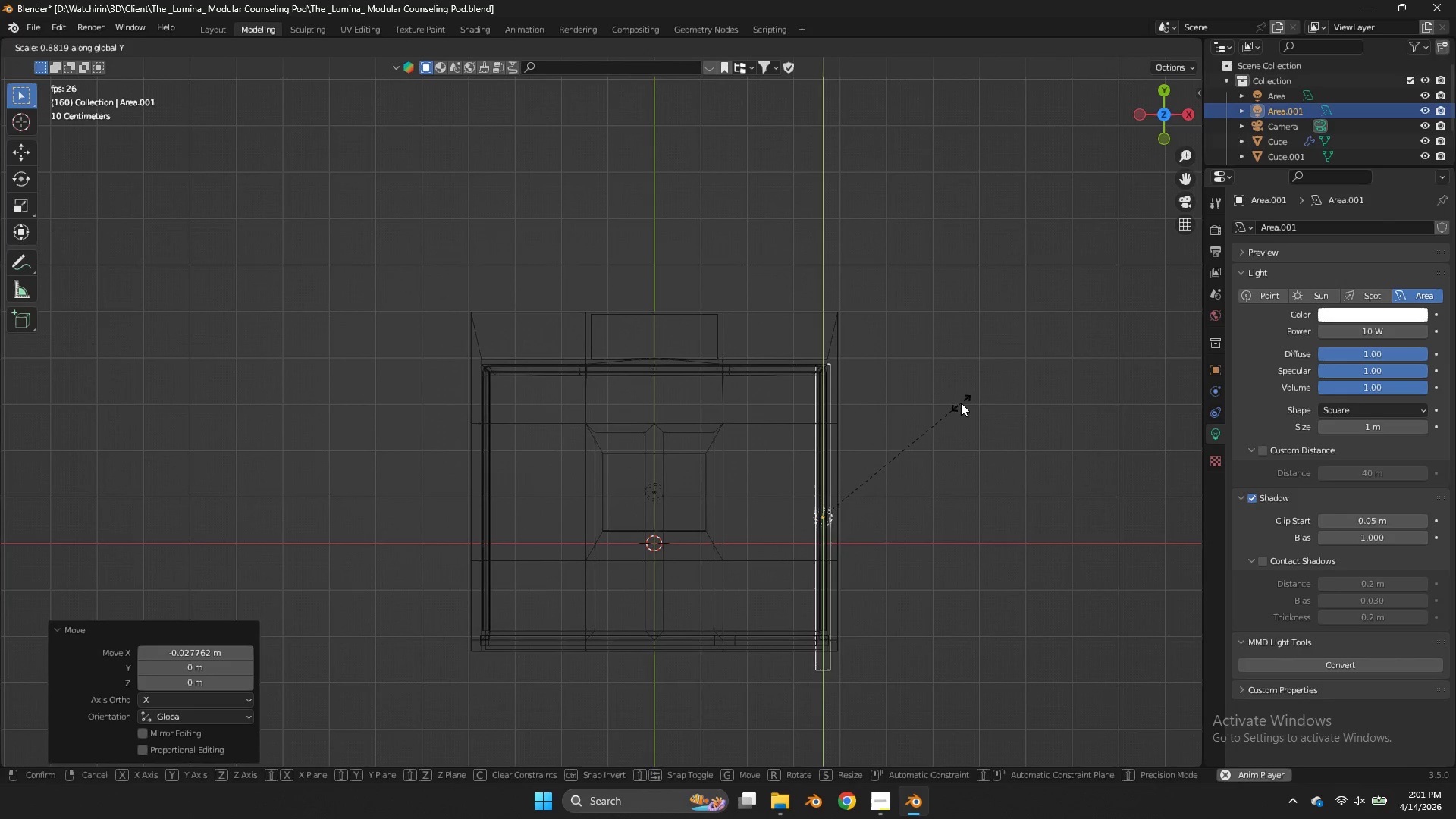 
left_click([961, 403])
 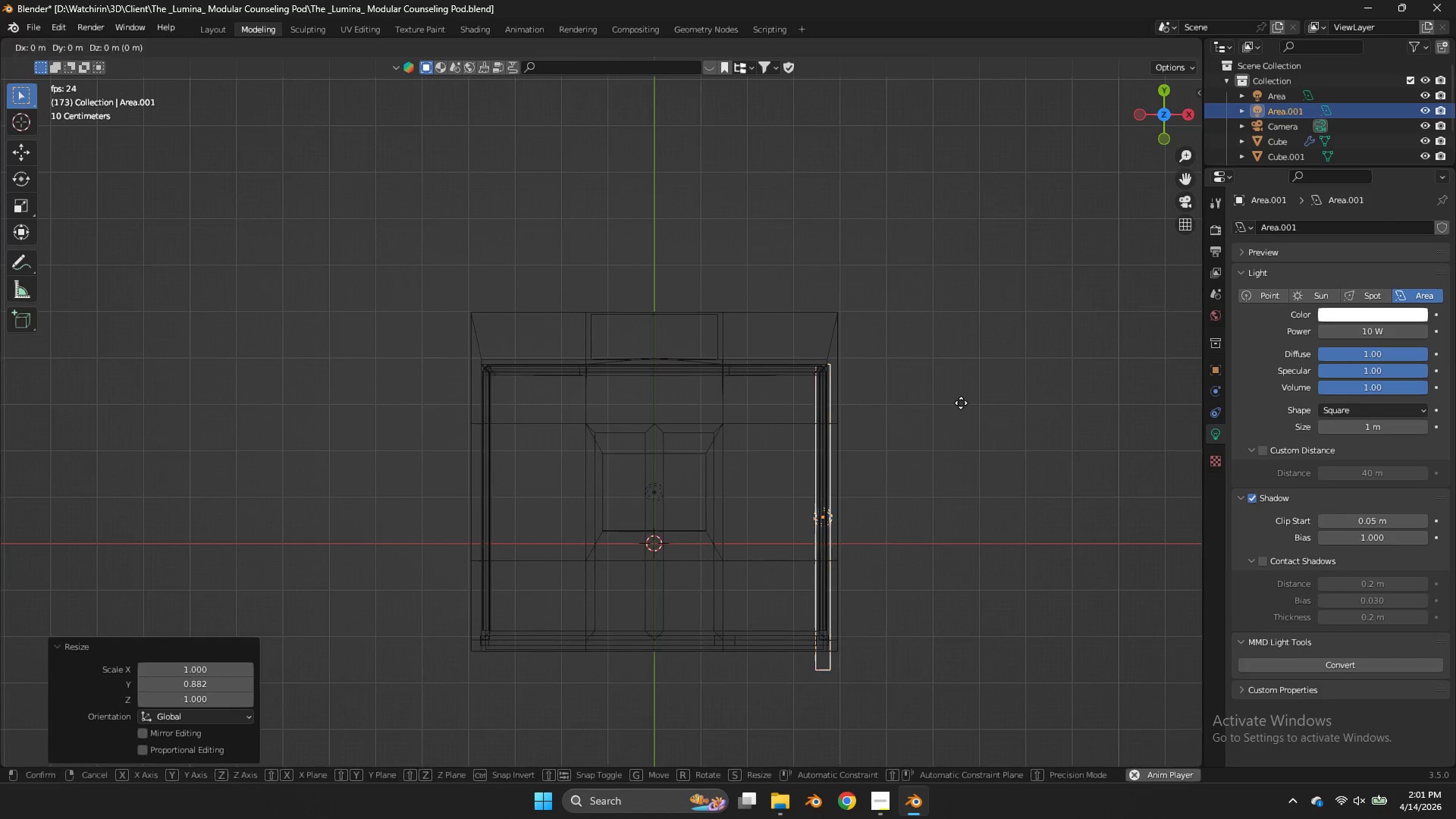 
type(gy)
 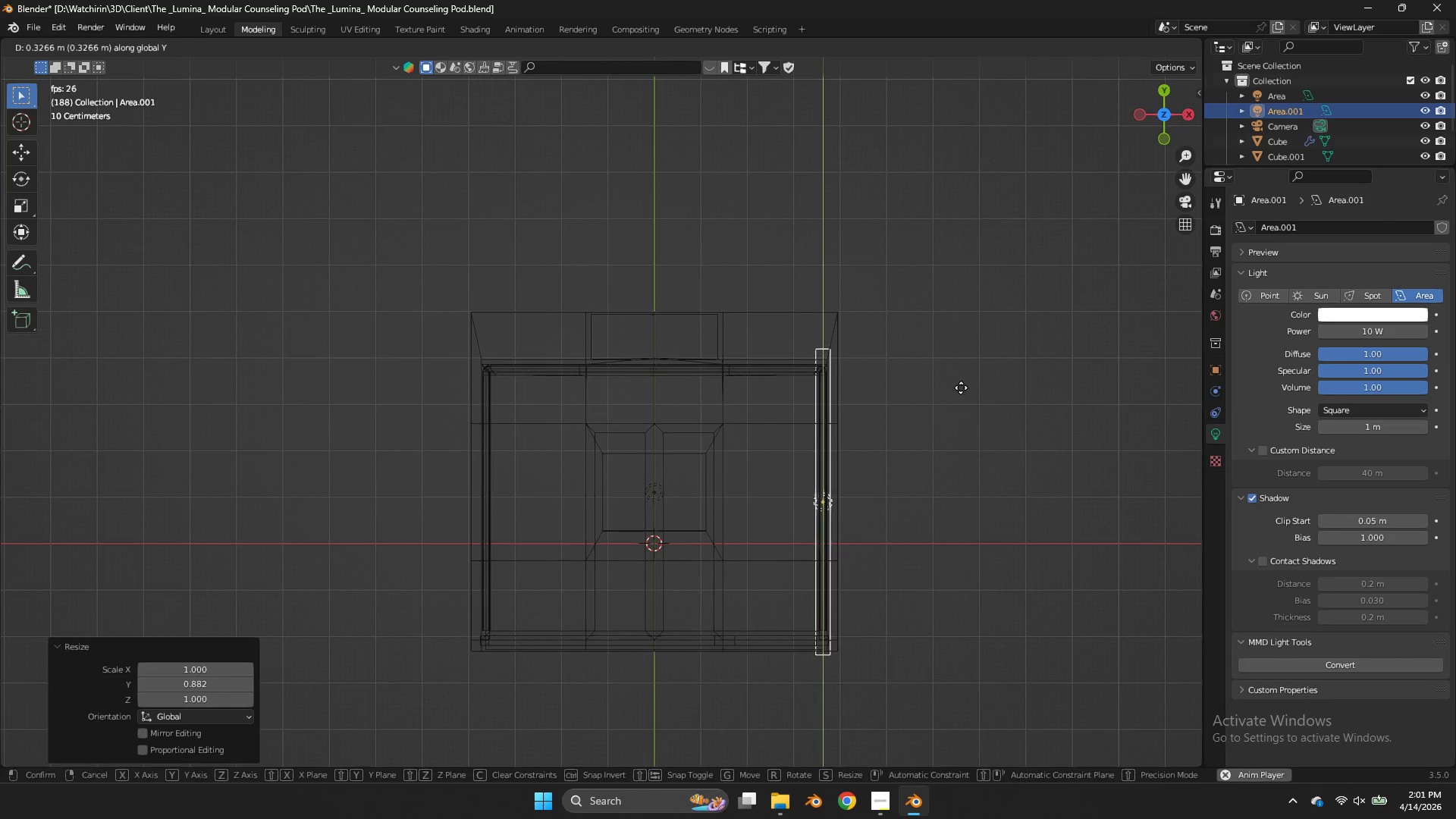 
left_click([961, 388])
 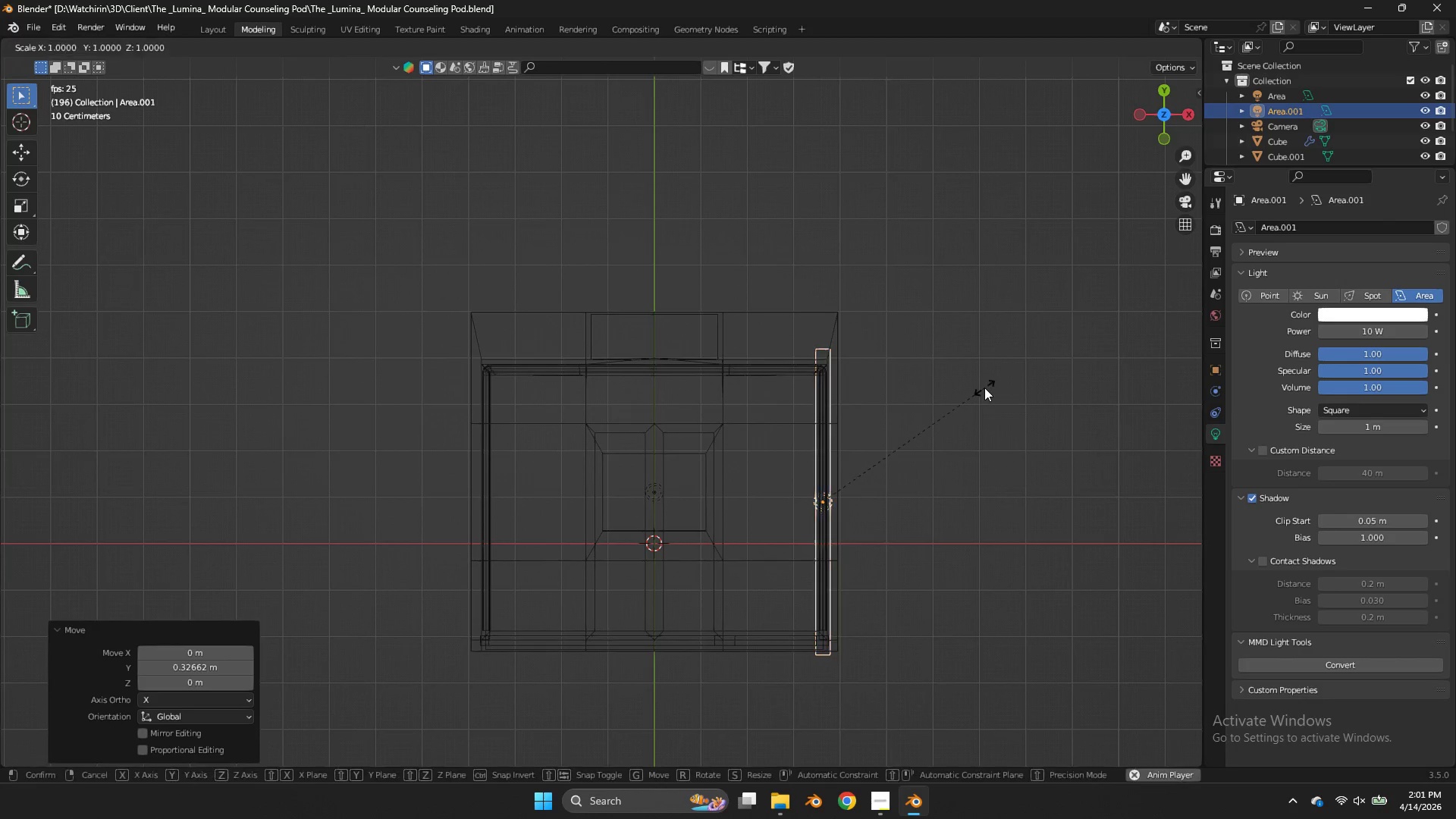 
type(sy)
 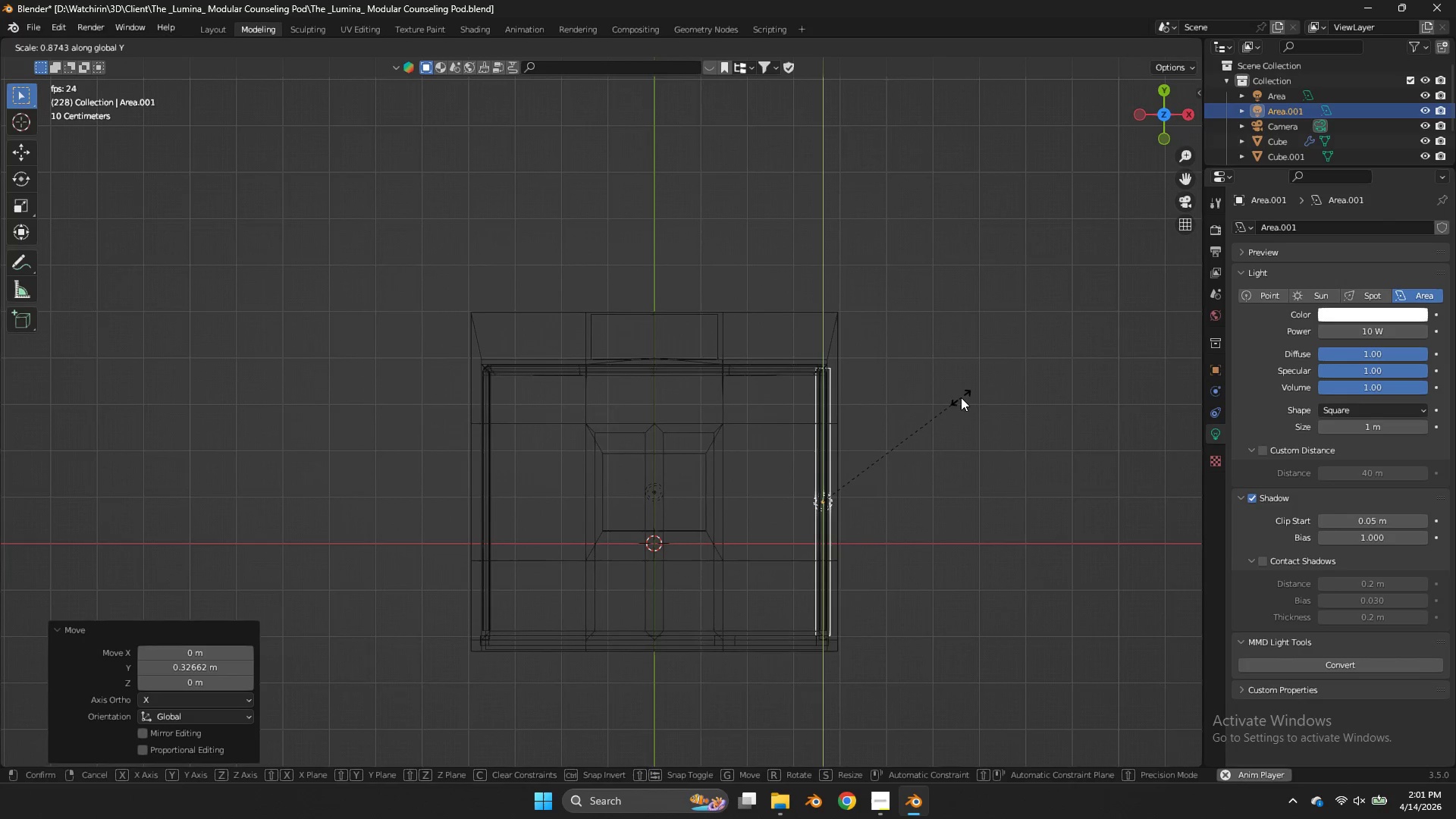 
left_click([961, 397])
 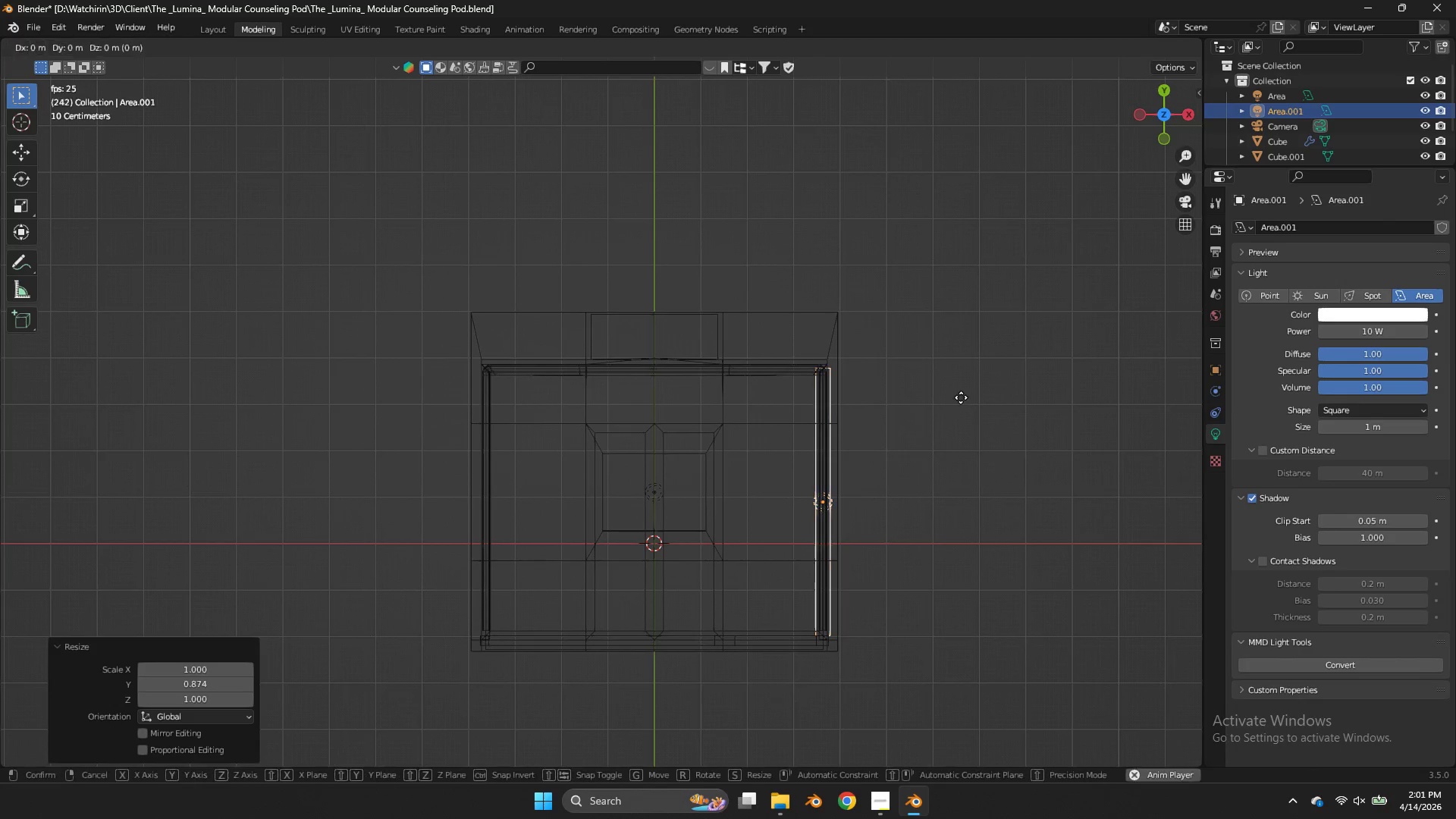 
type(gy)
 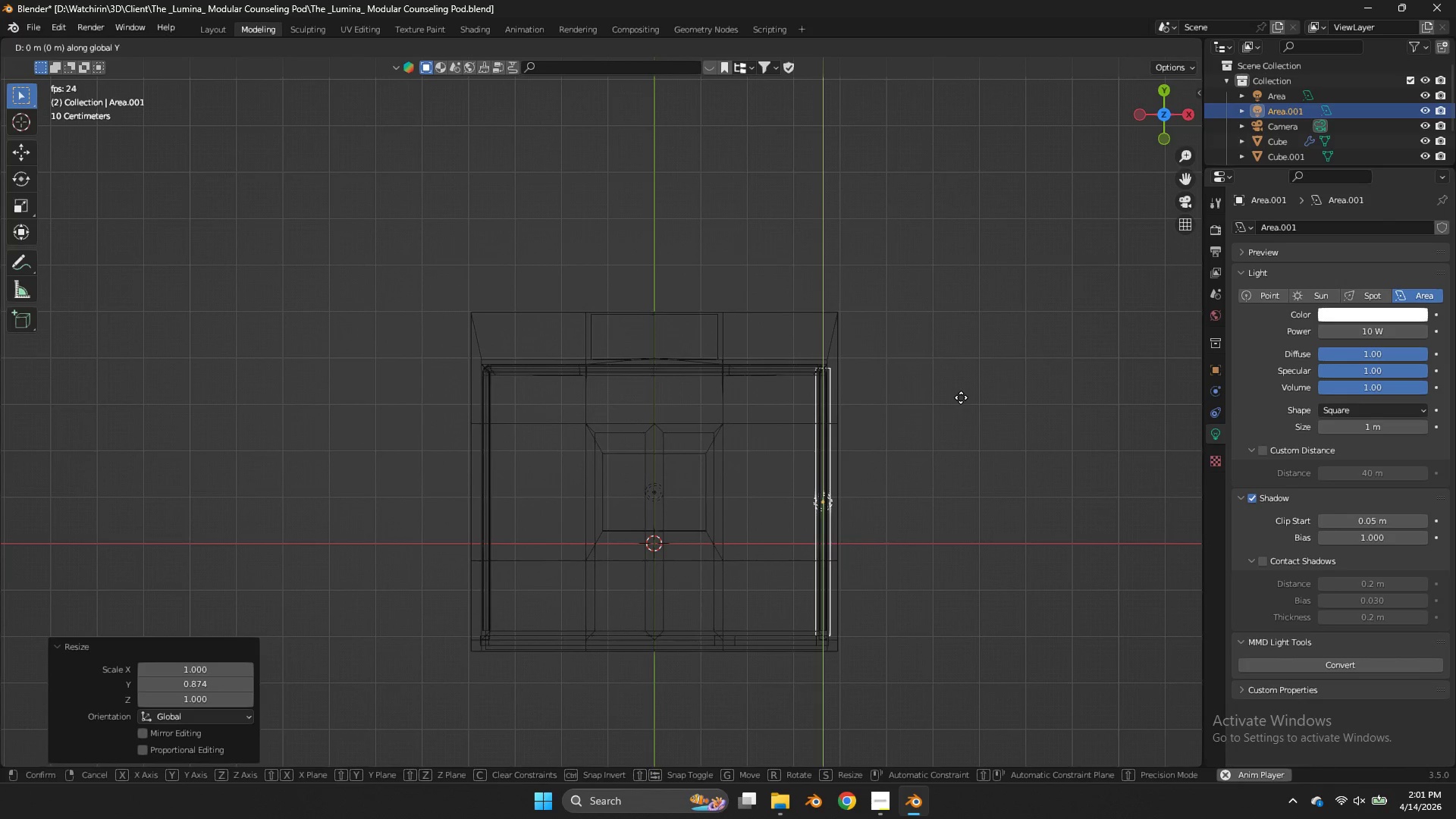 
hold_key(key=ShiftLeft, duration=0.88)
left_click([960, 348])
 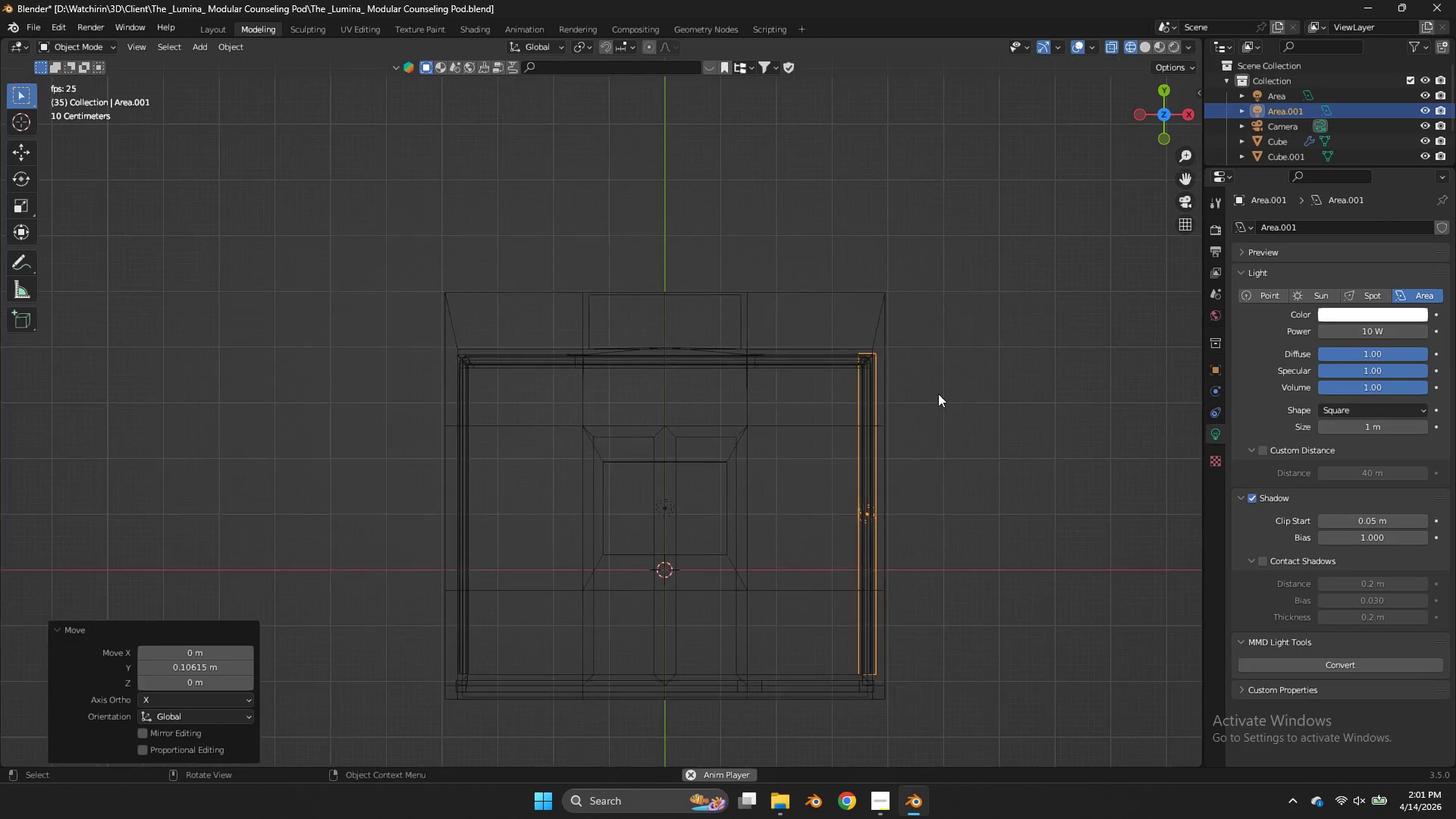 
scroll: coordinate [941, 391], scroll_direction: up, amount: 3.0
 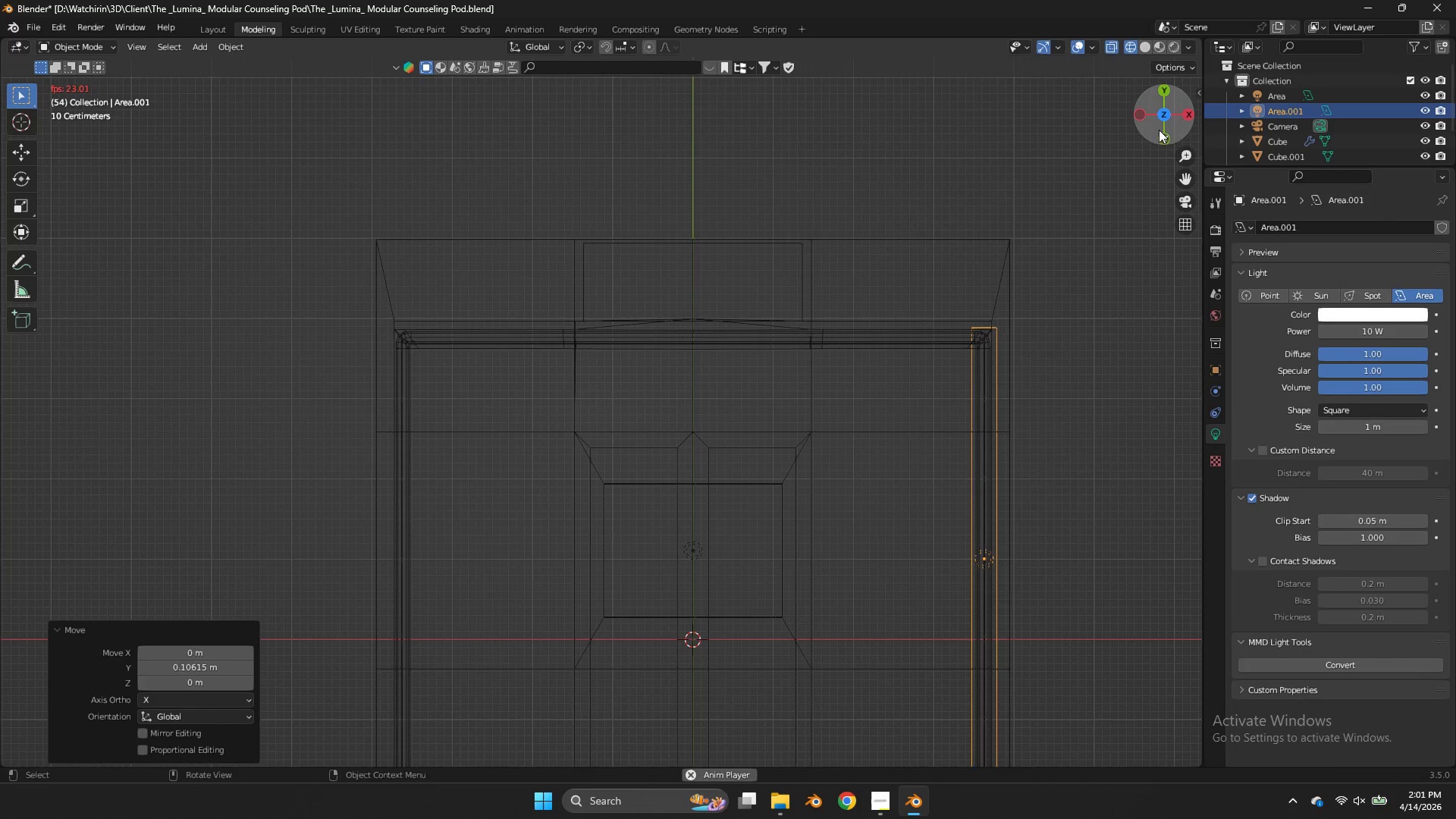 
left_click([1165, 130])
 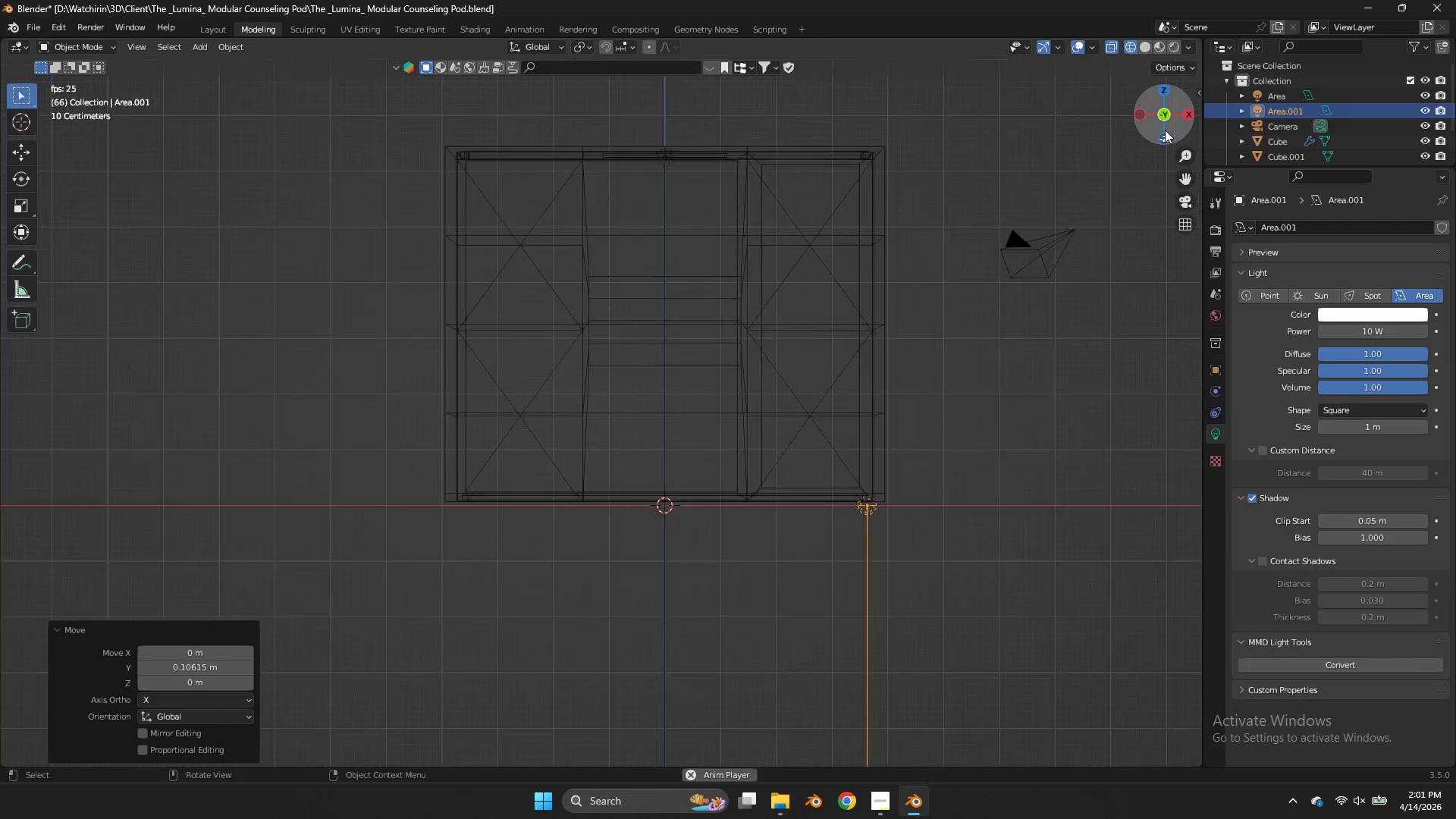 
scroll: coordinate [1165, 130], scroll_direction: down, amount: 3.0
 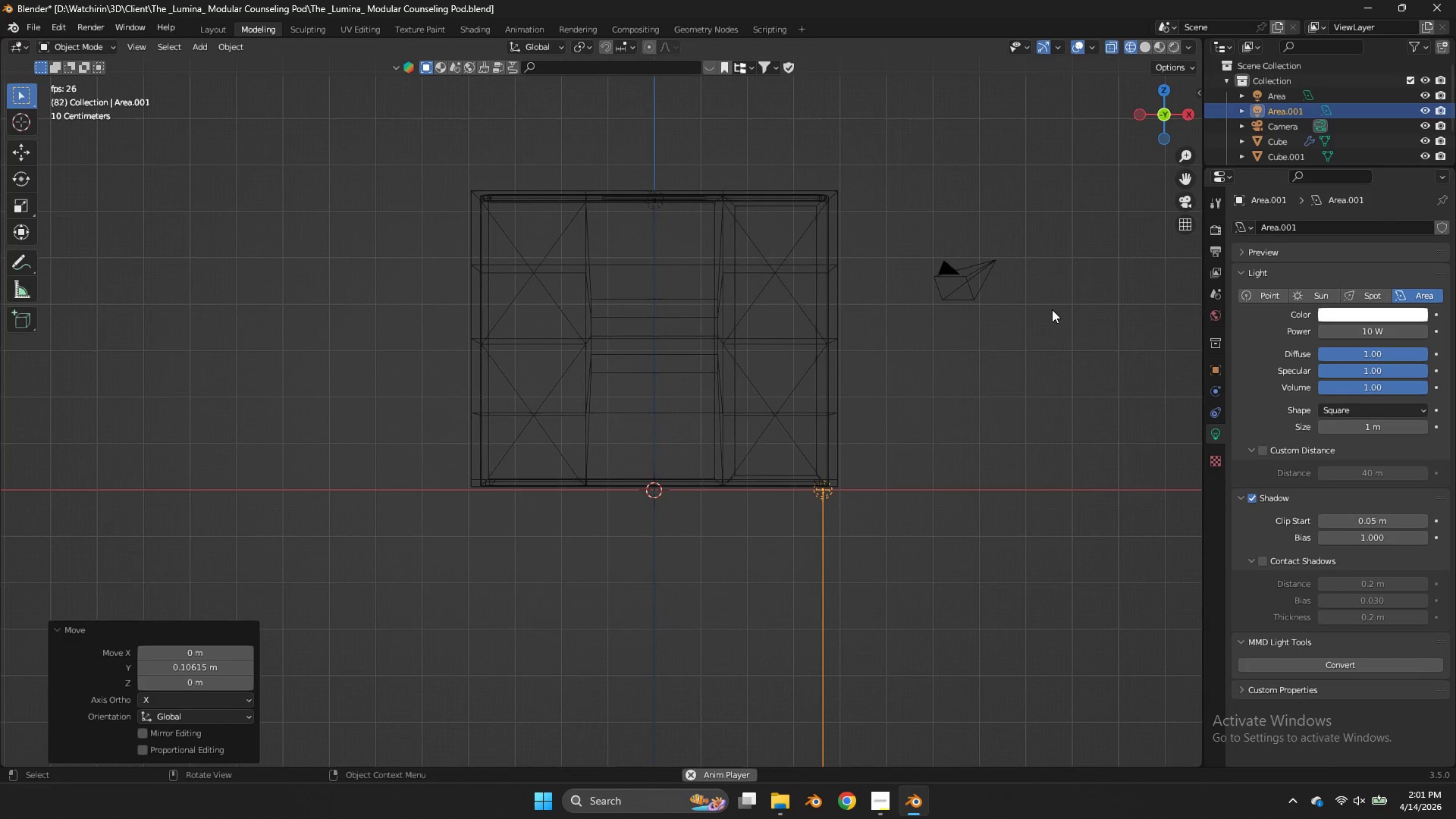 
type(gz)
 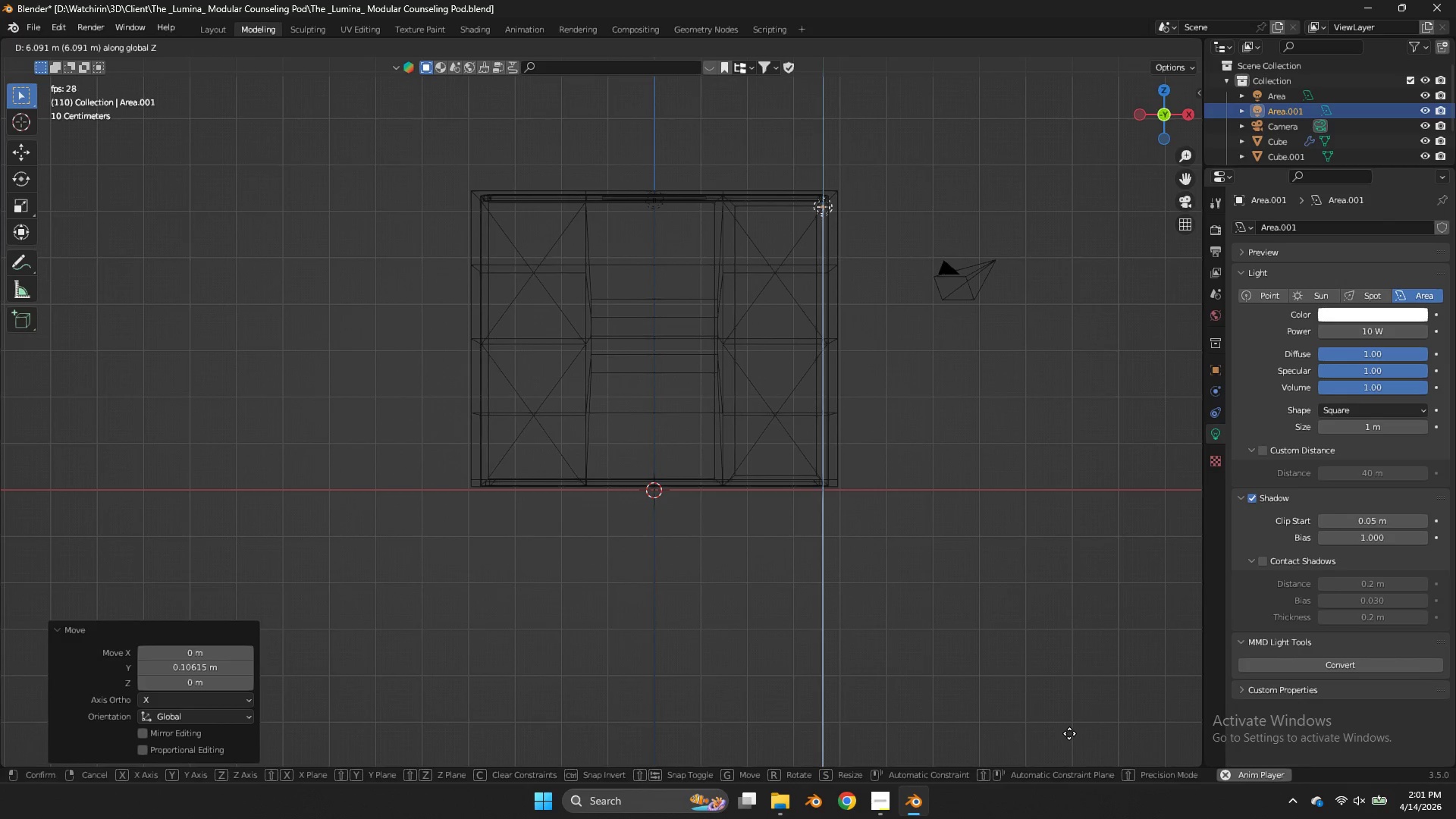 
left_click([1065, 726])
 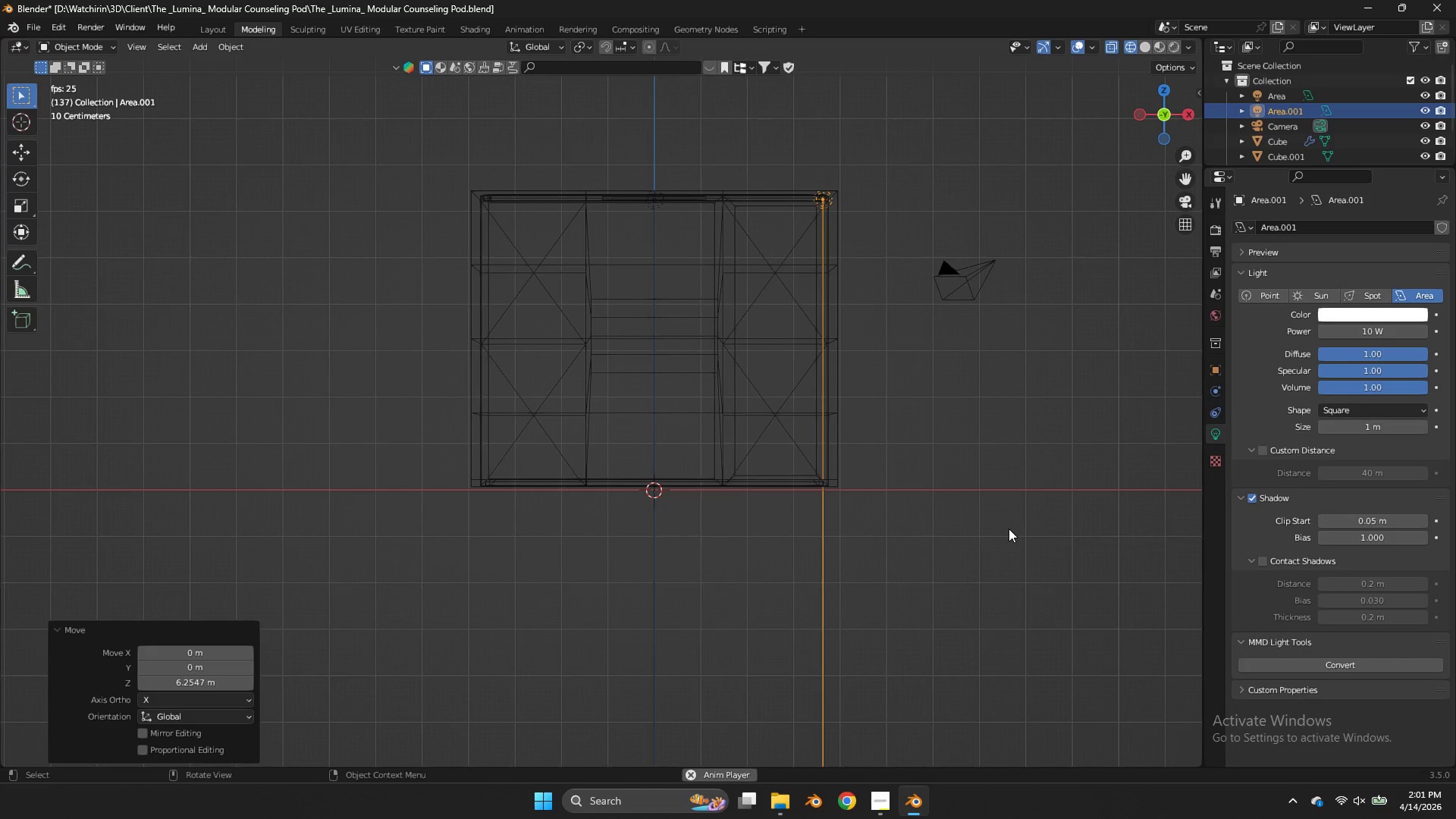 
type(gz)
 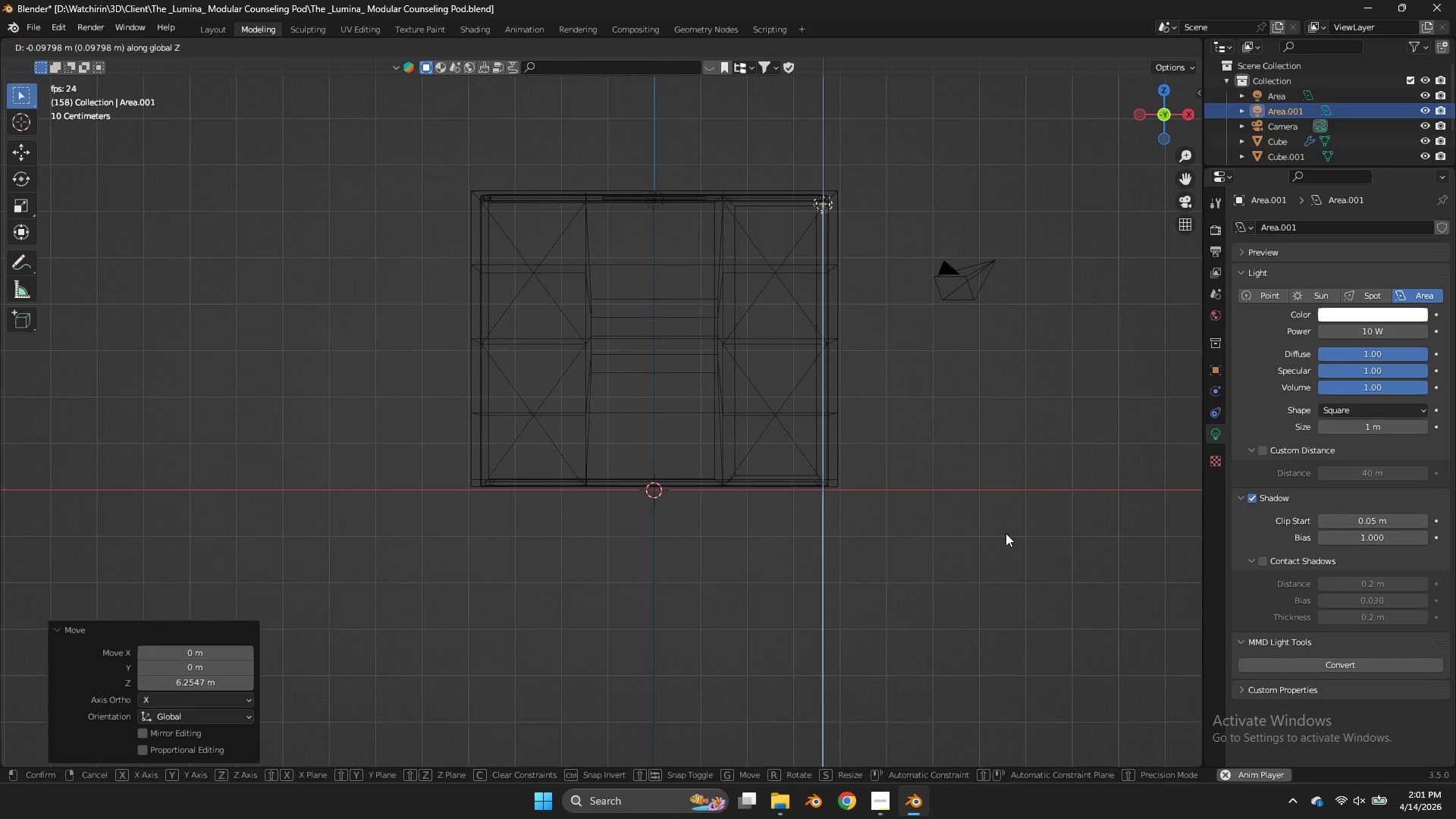 
left_click([1006, 533])
 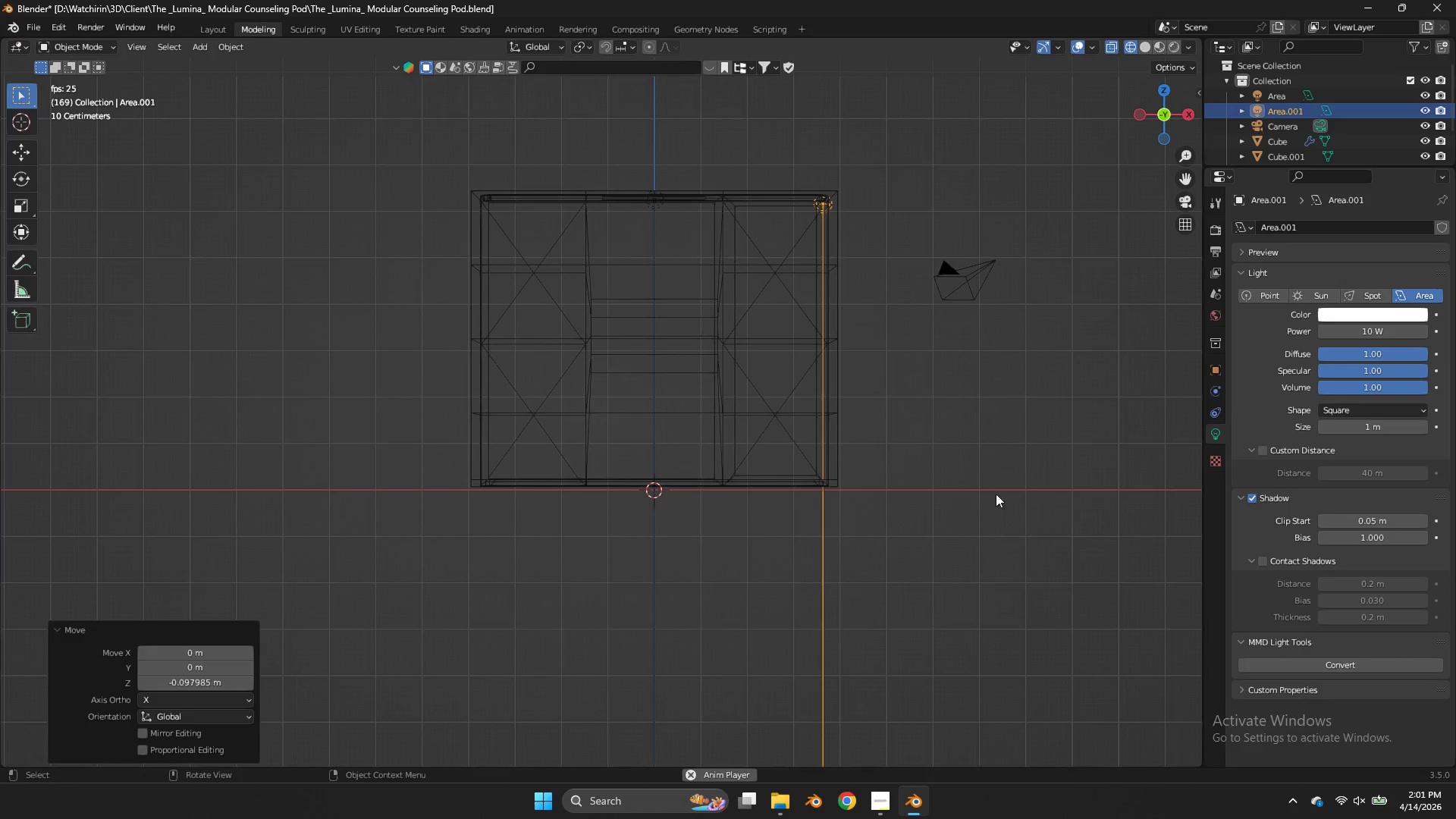 
key(R)
 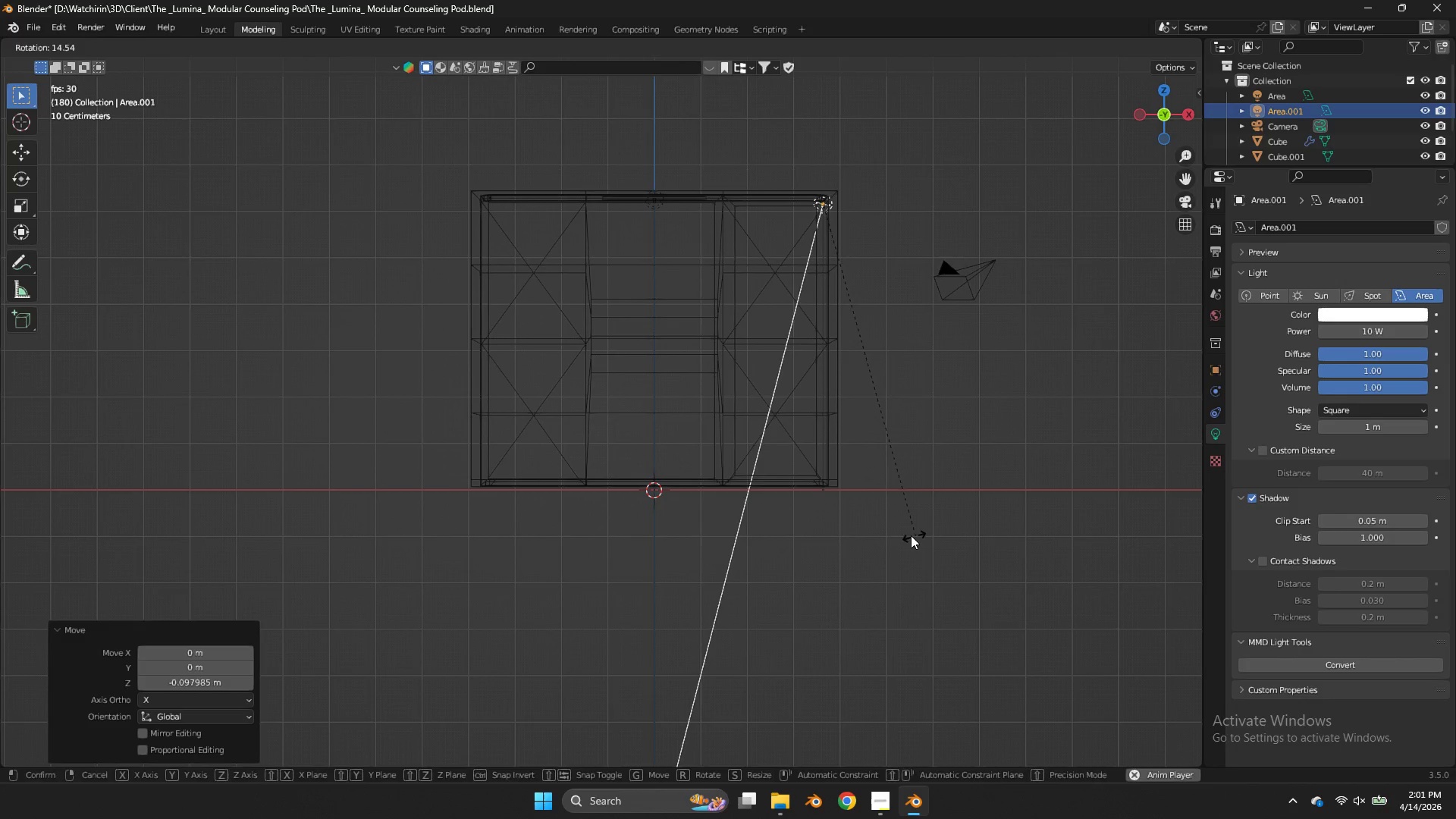 
left_click([911, 535])
 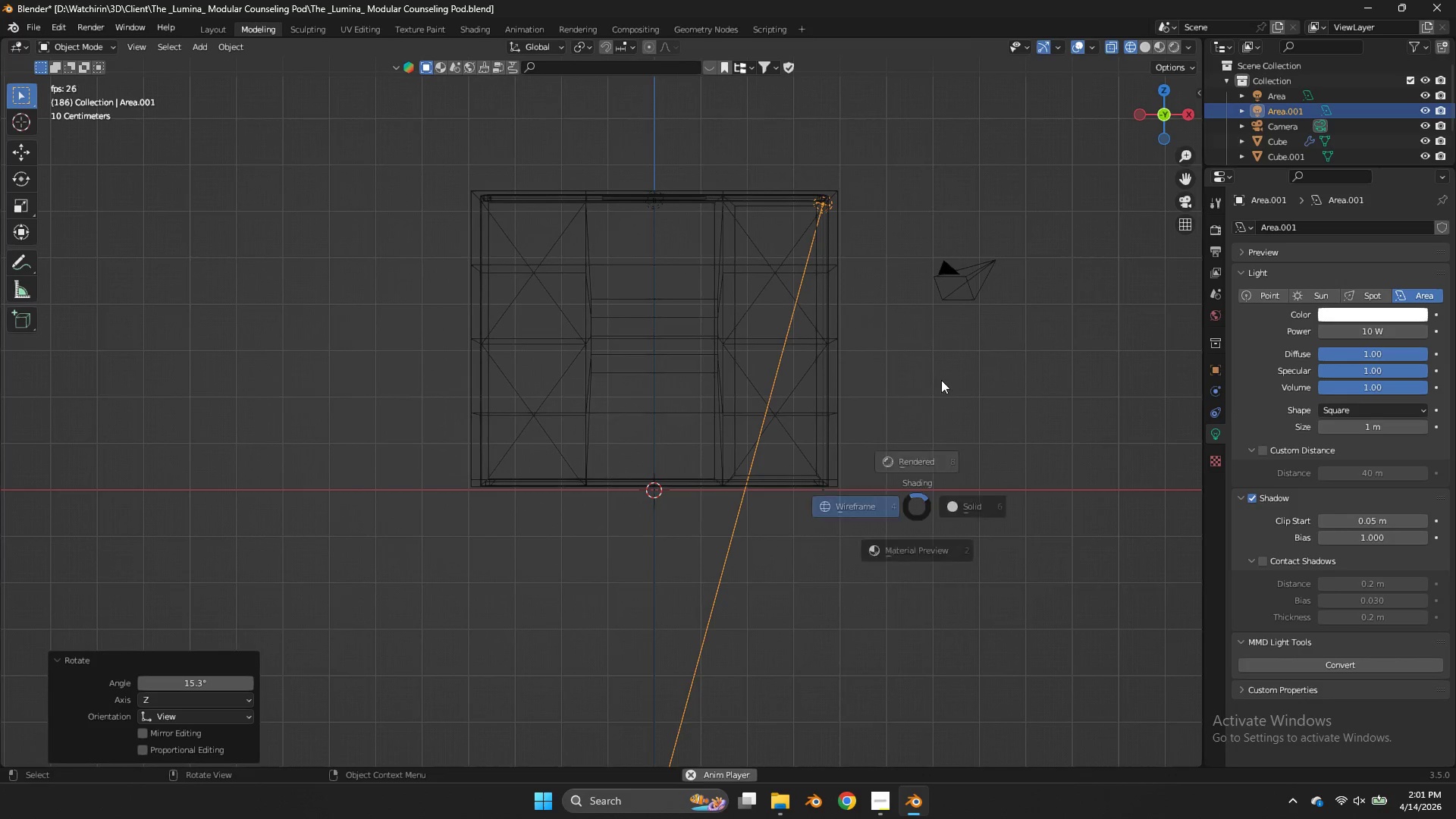 
key(Z)
 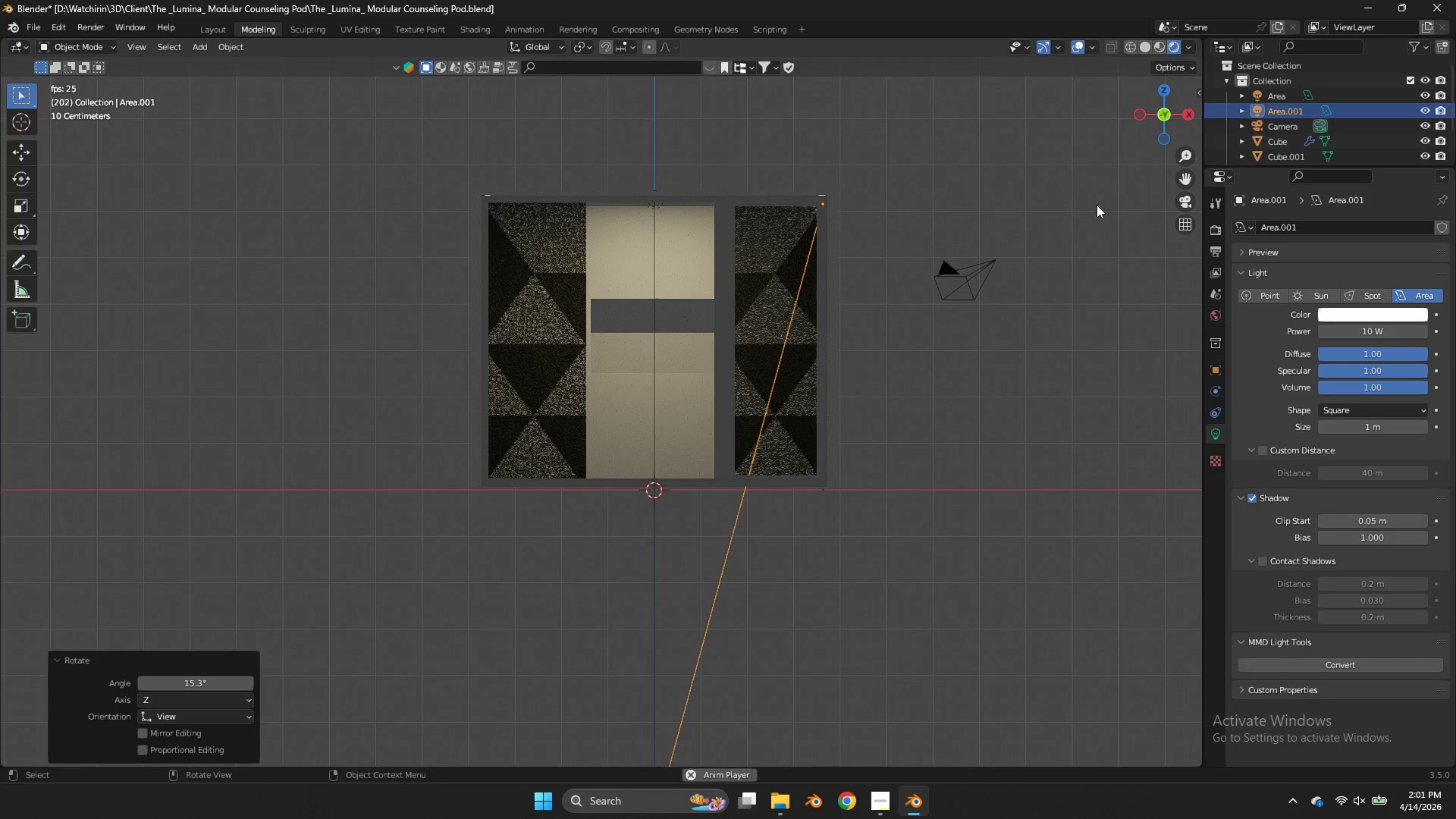 
scroll: coordinate [1148, 149], scroll_direction: up, amount: 2.0
 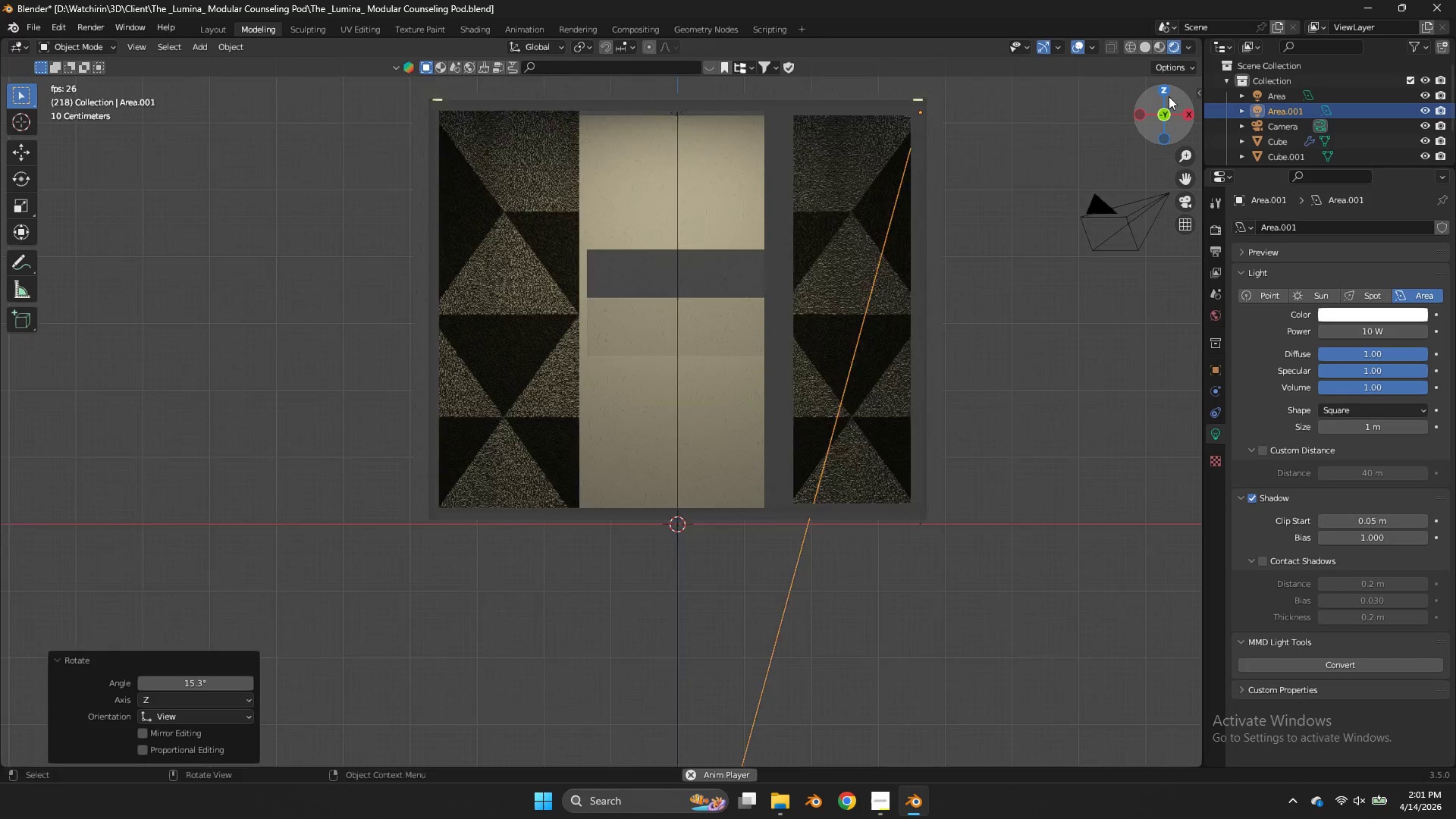 
left_click_drag(start_coordinate=[1168, 97], to_coordinate=[31, 103])
 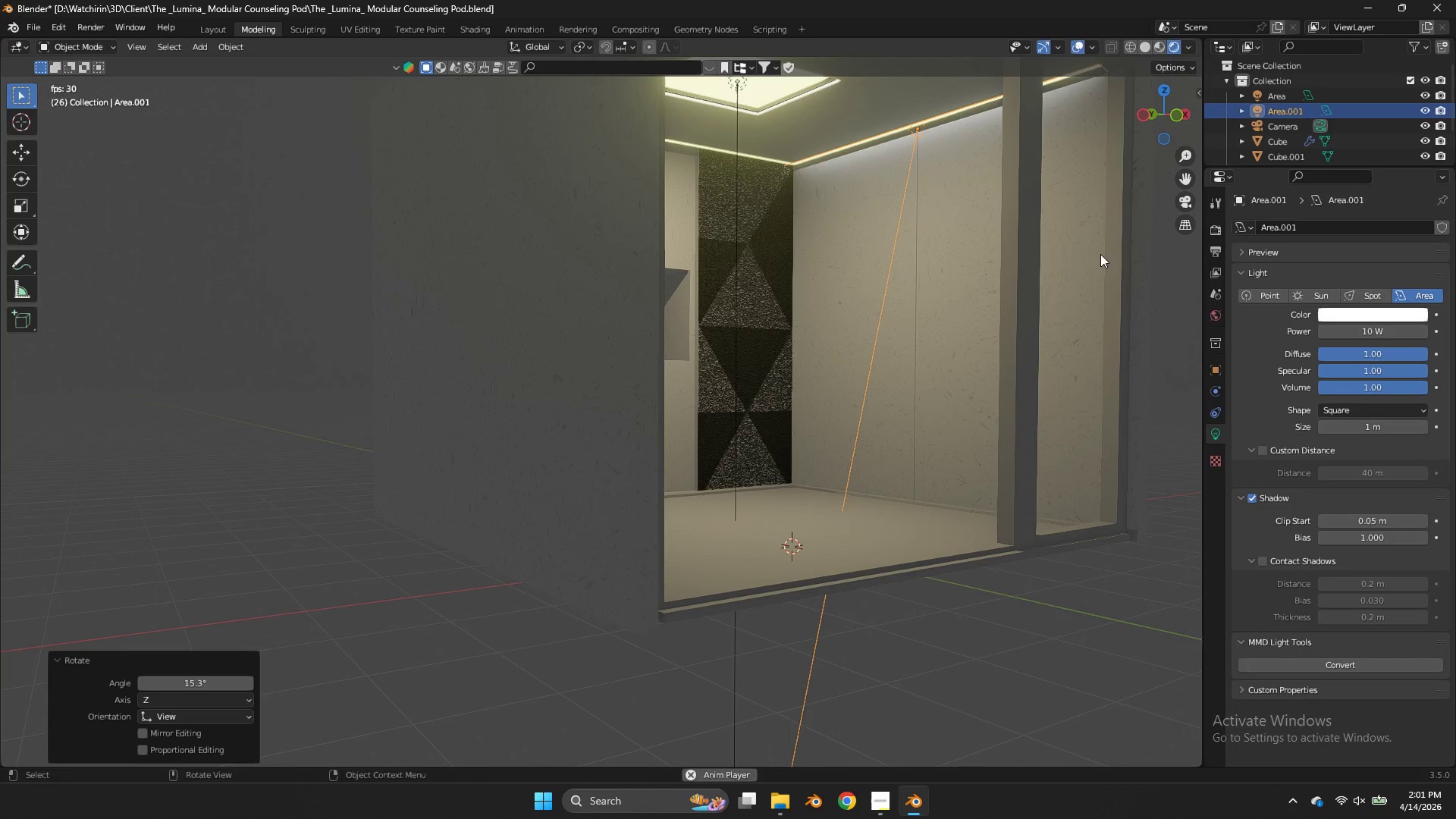 
type(gz)
 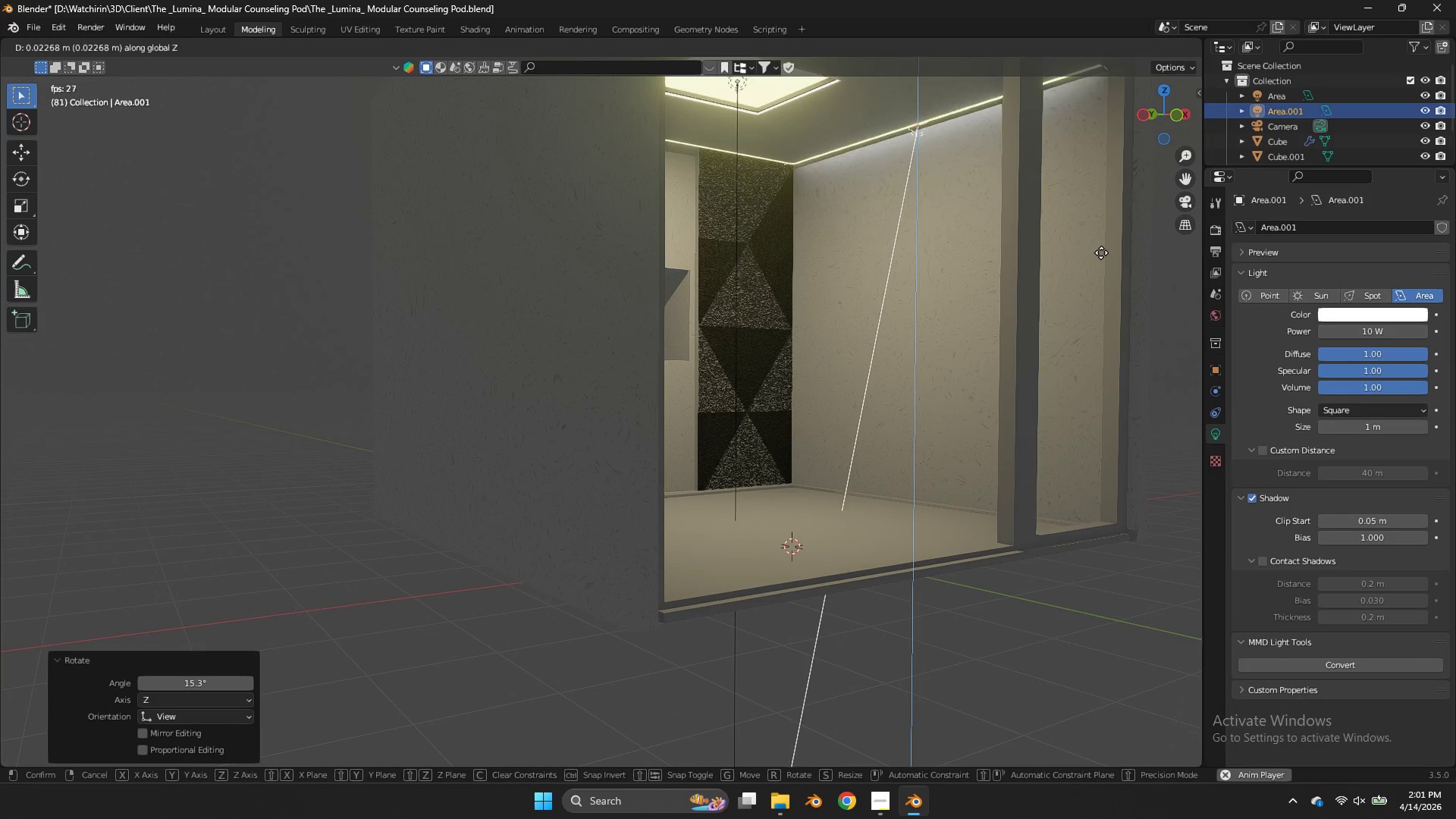 
left_click([1101, 253])
 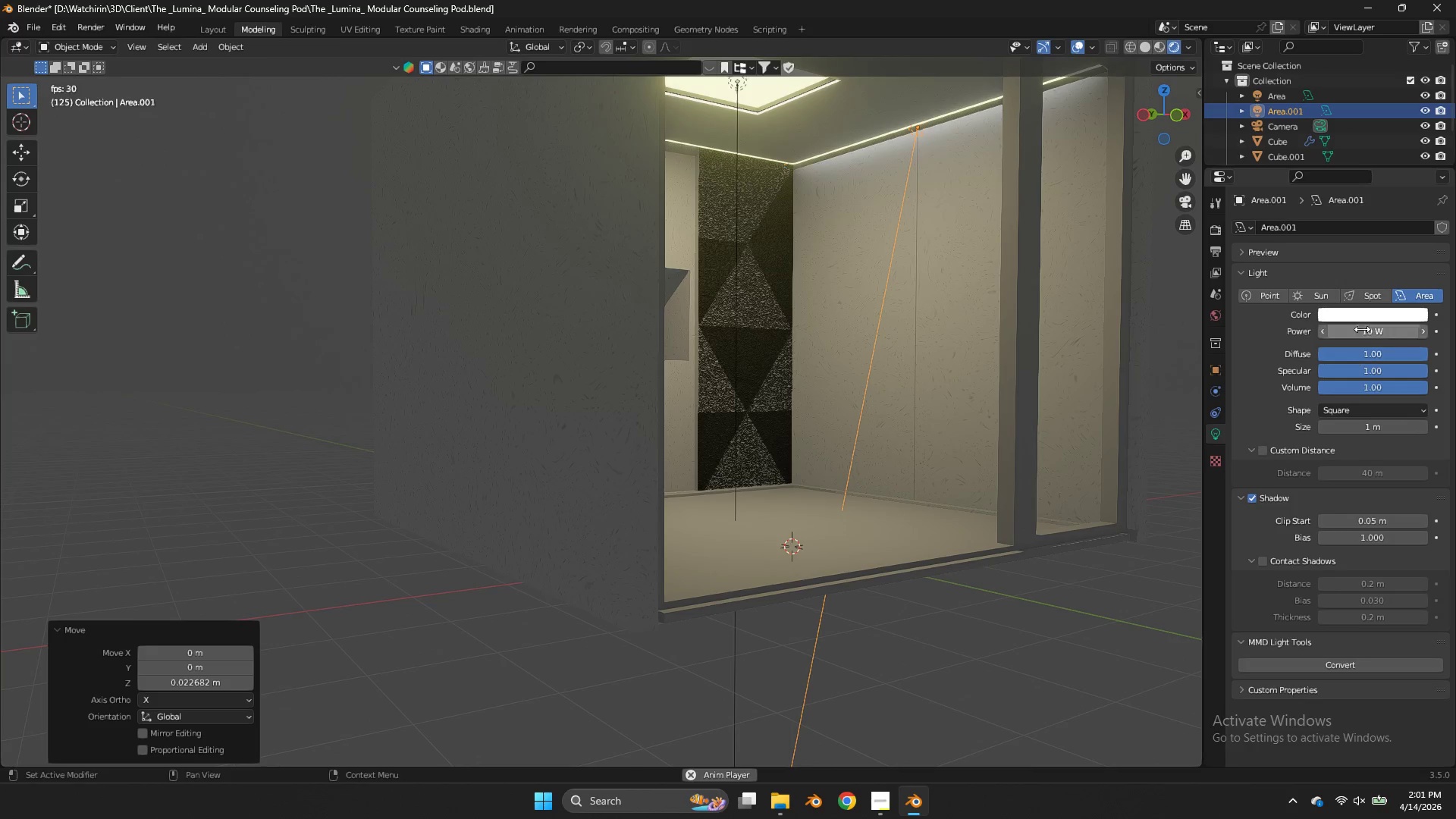 
left_click_drag(start_coordinate=[1360, 321], to_coordinate=[1432, 311])
 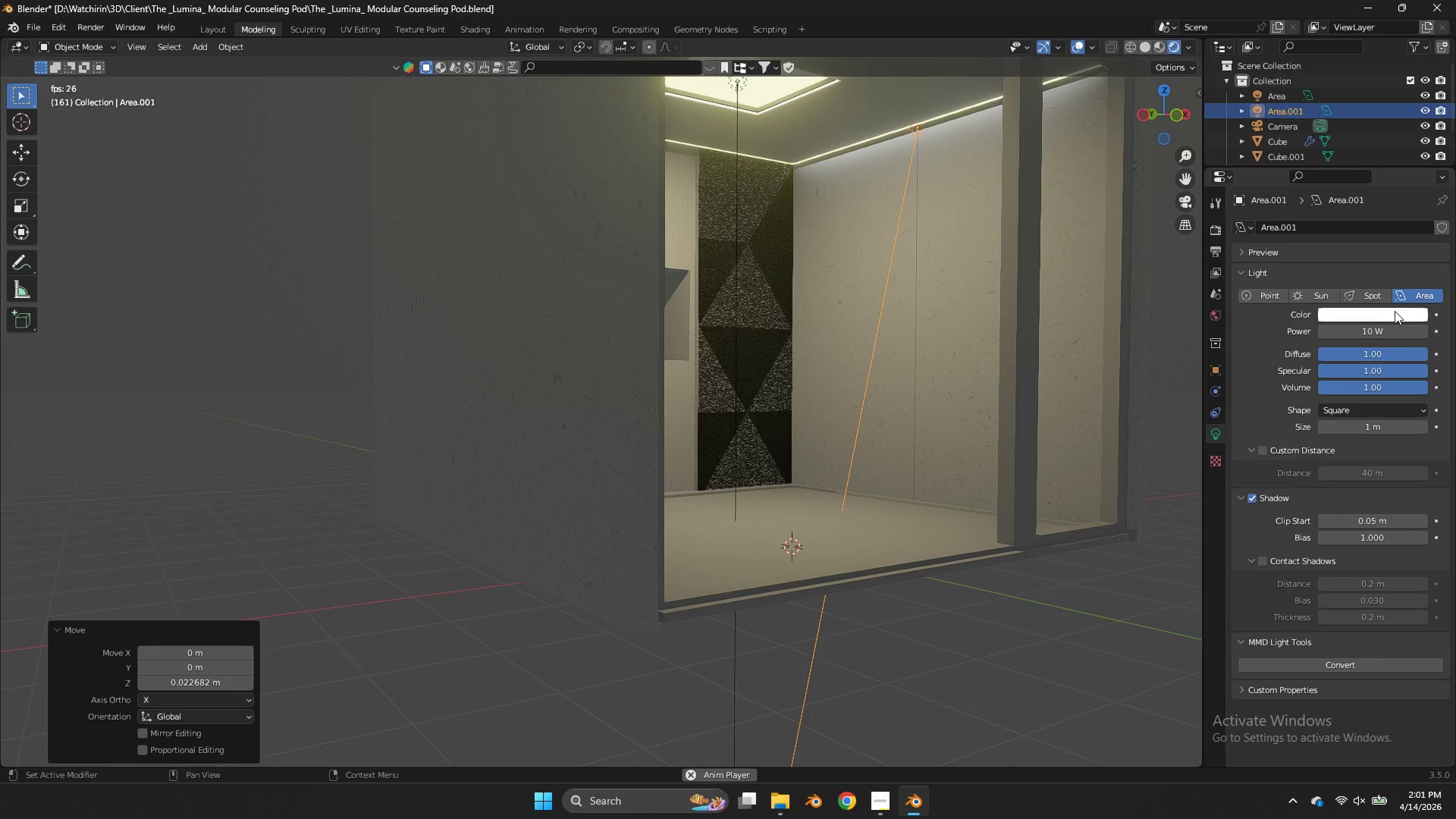 
left_click_drag(start_coordinate=[1395, 311], to_coordinate=[1451, 311])
 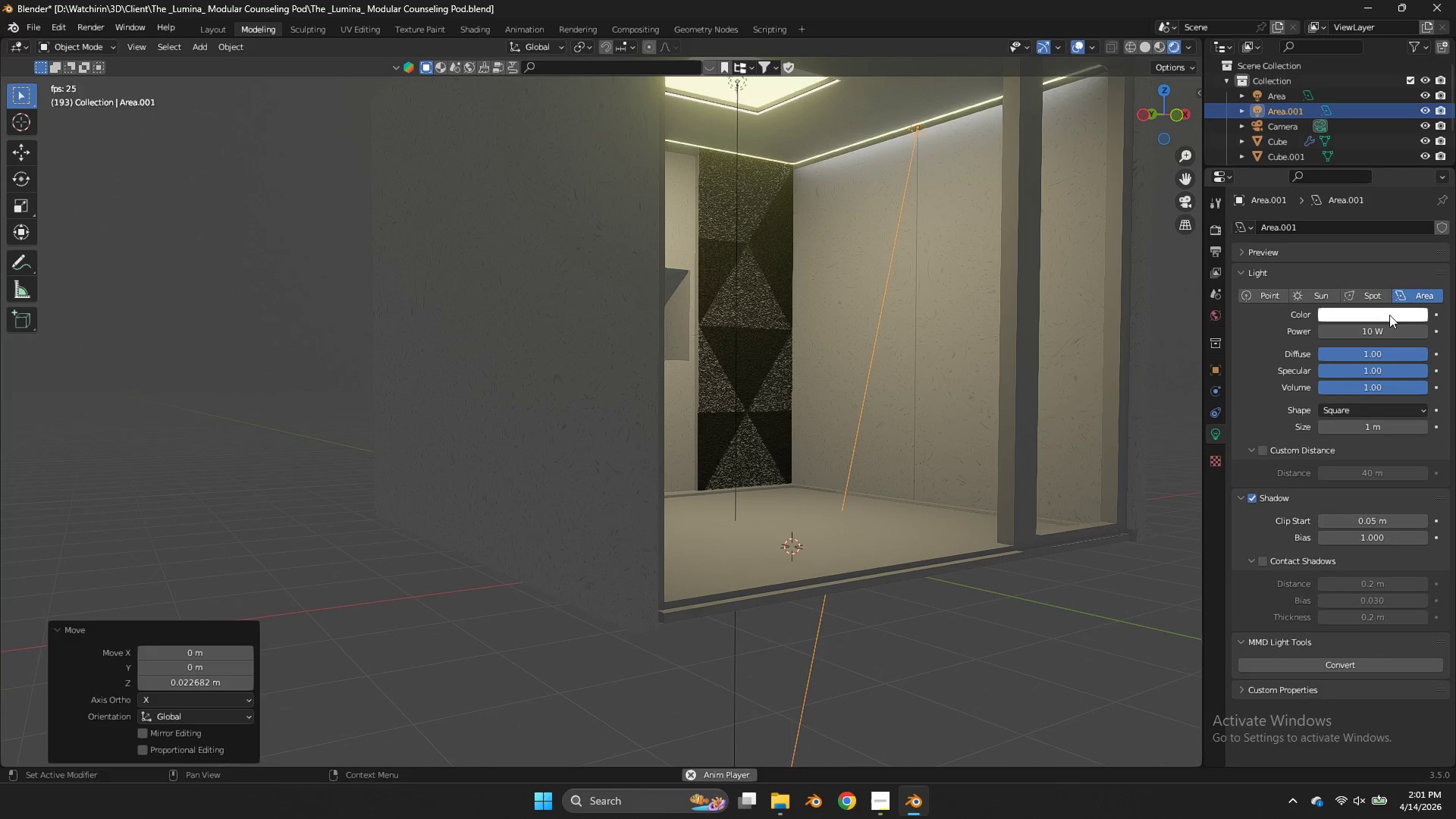 
left_click_drag(start_coordinate=[1387, 315], to_coordinate=[1417, 315])
 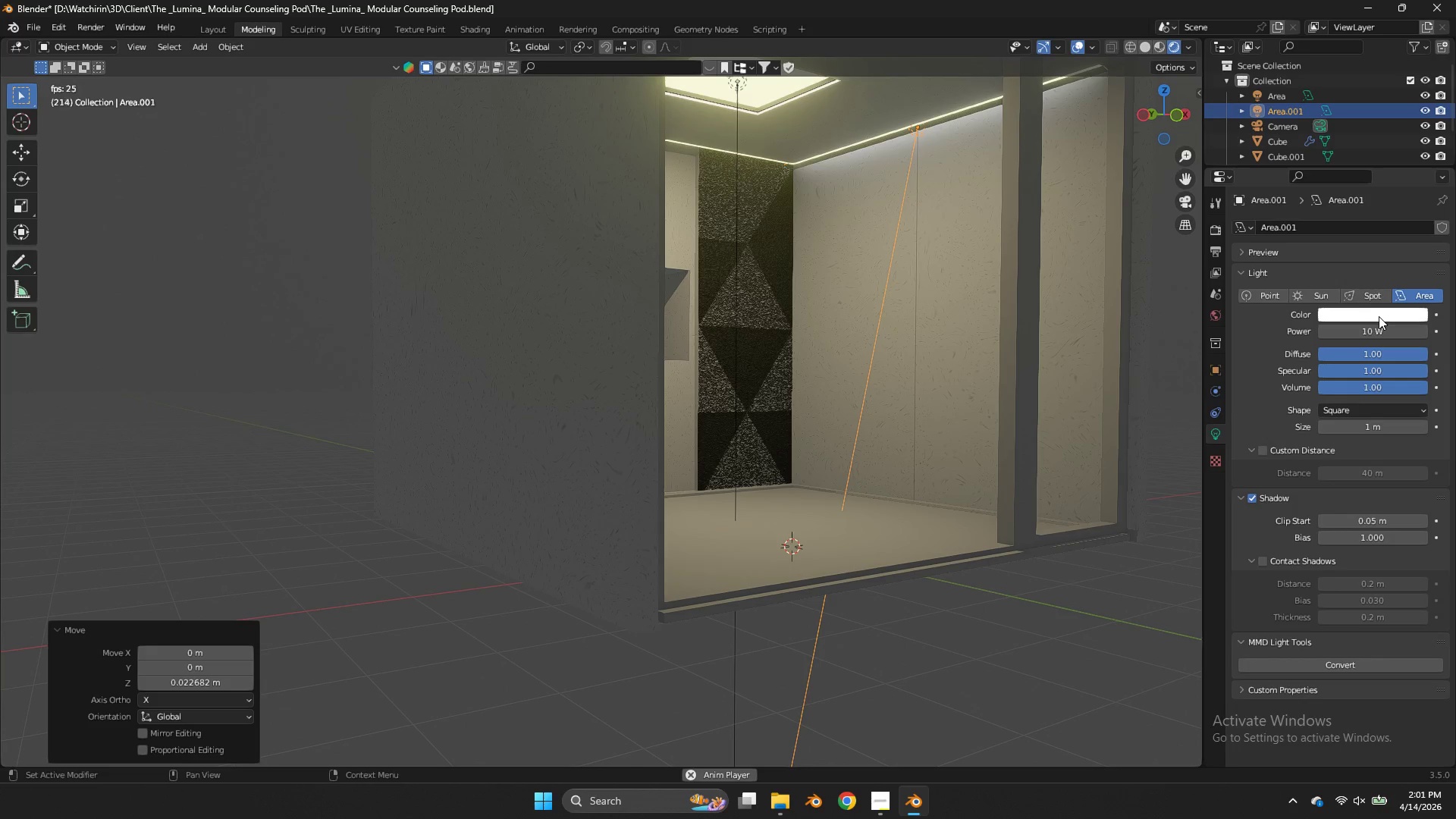 
left_click_drag(start_coordinate=[1379, 316], to_coordinate=[1358, 318])
 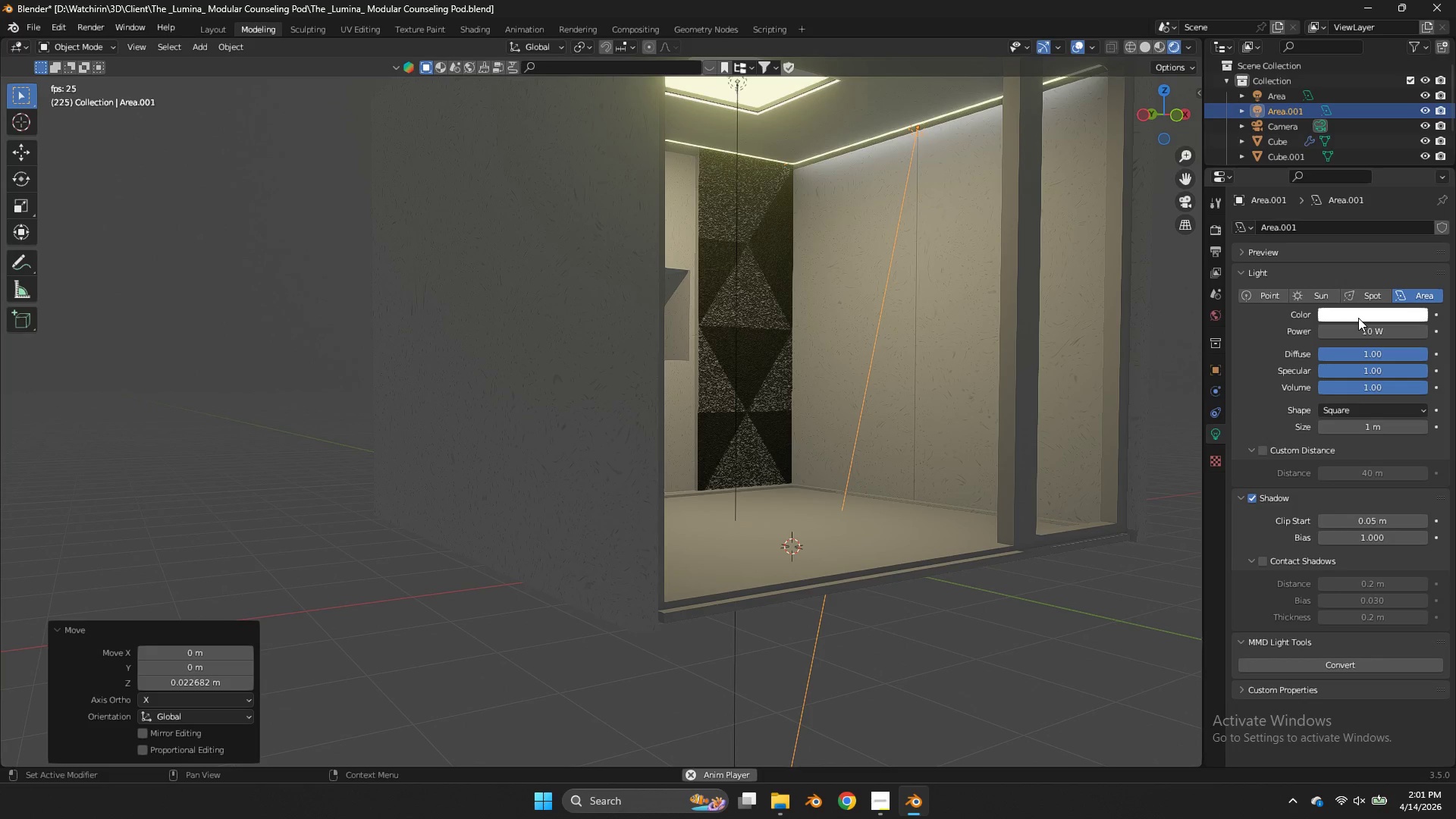 
double_click([1358, 318])
 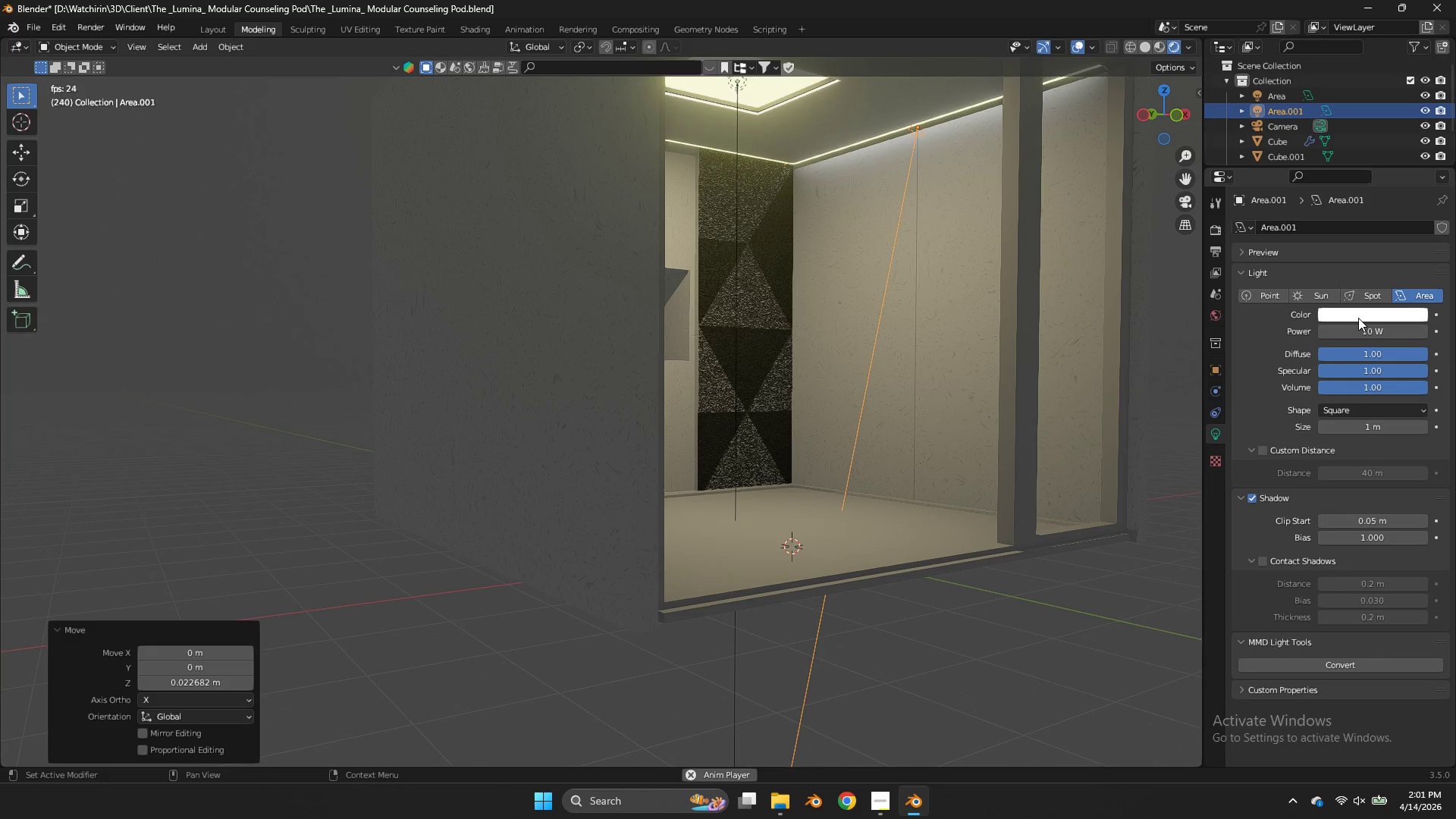 
left_click([1358, 318])
 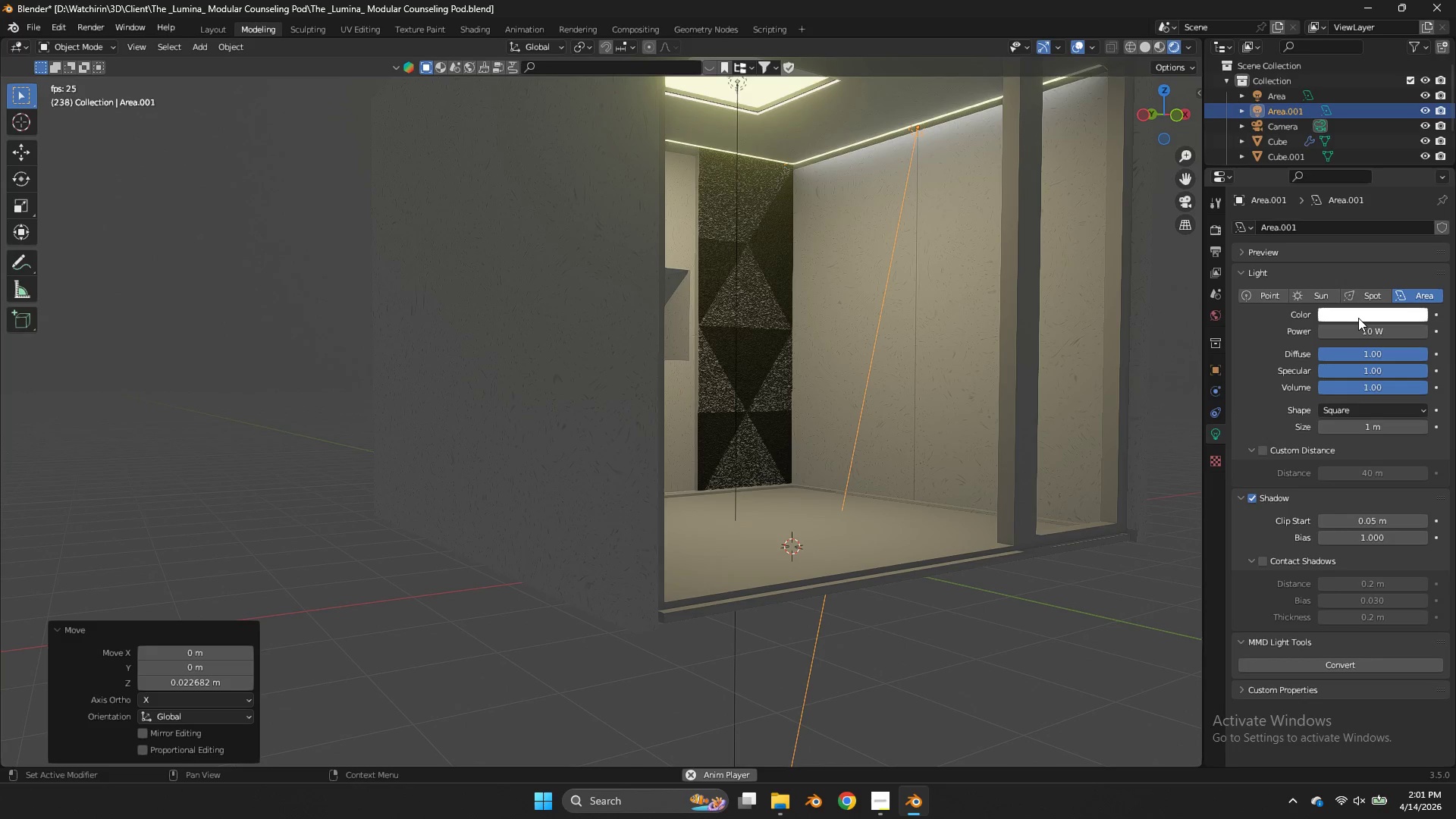 
triple_click([1358, 318])
 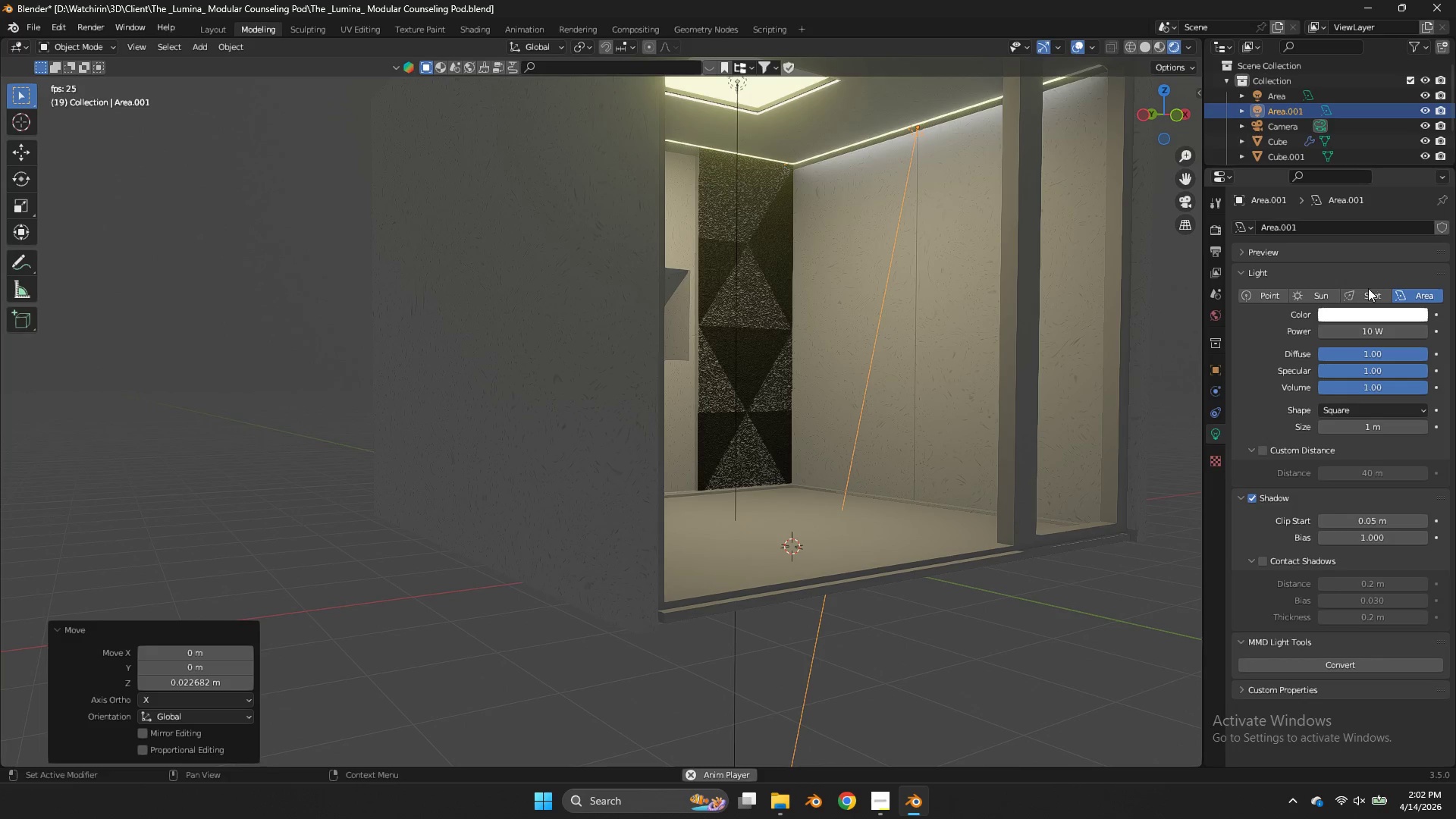 
left_click([1354, 313])
 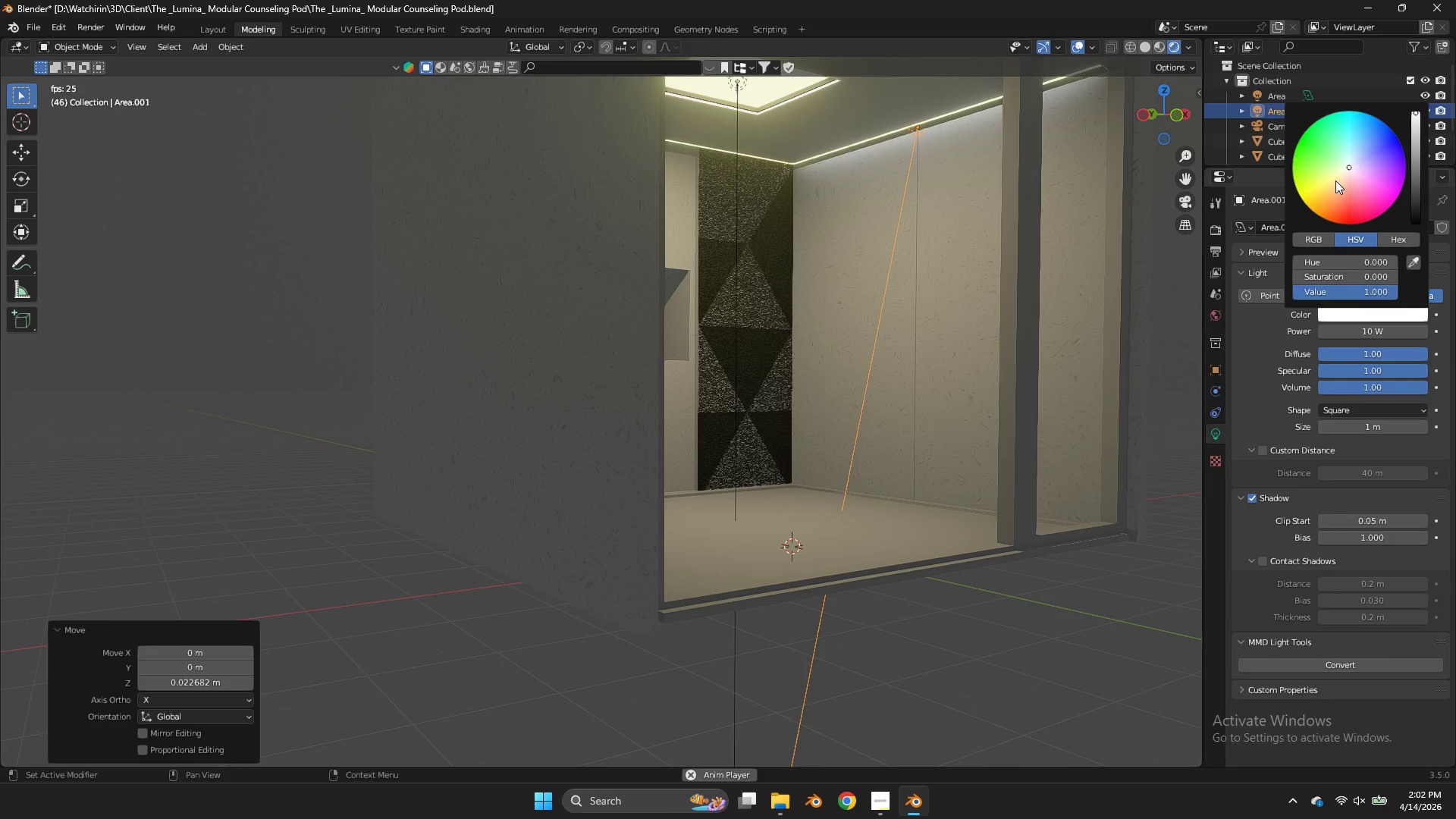 
left_click([1338, 180])
 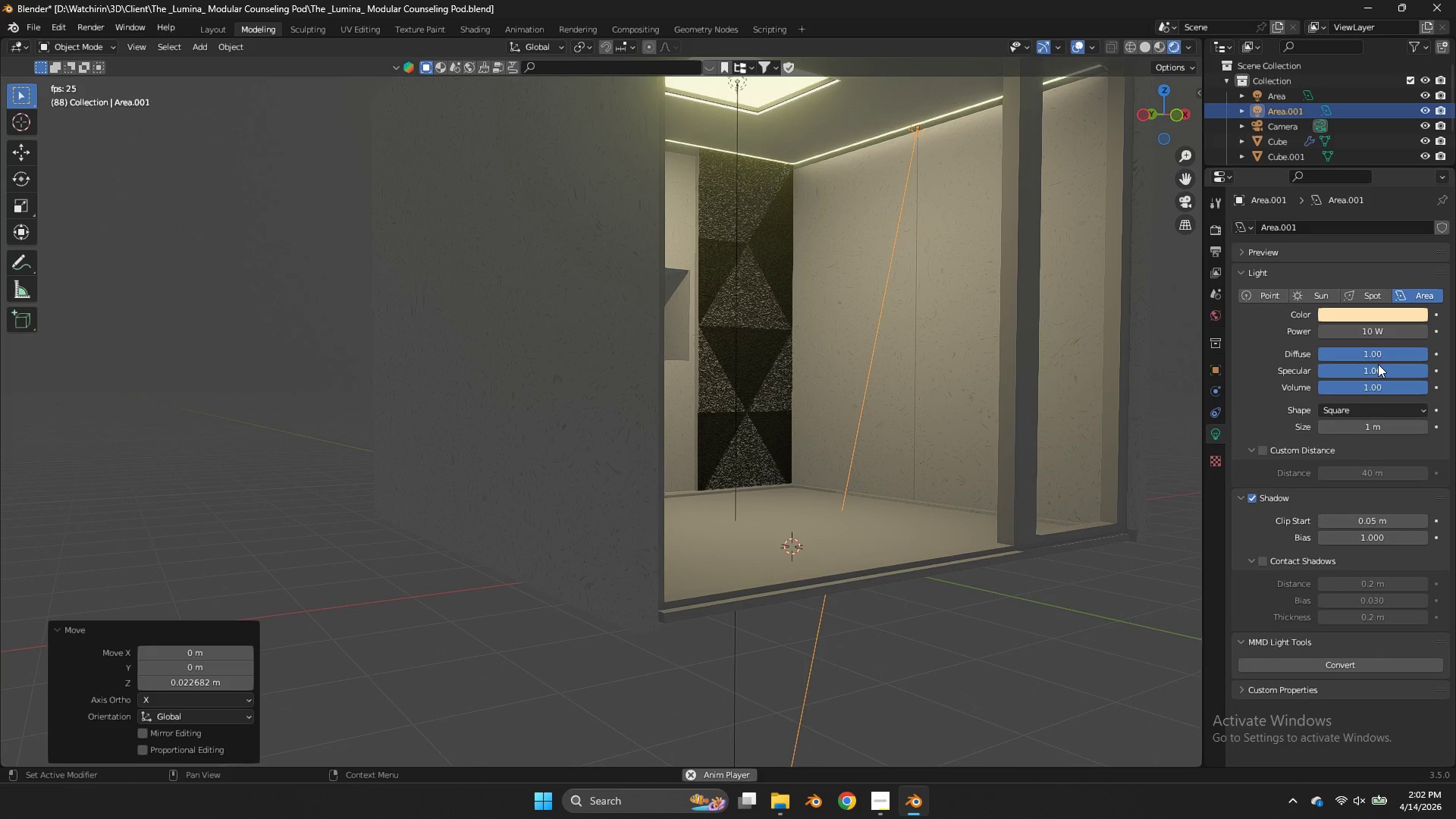 
left_click_drag(start_coordinate=[1372, 335], to_coordinate=[742, 322])
 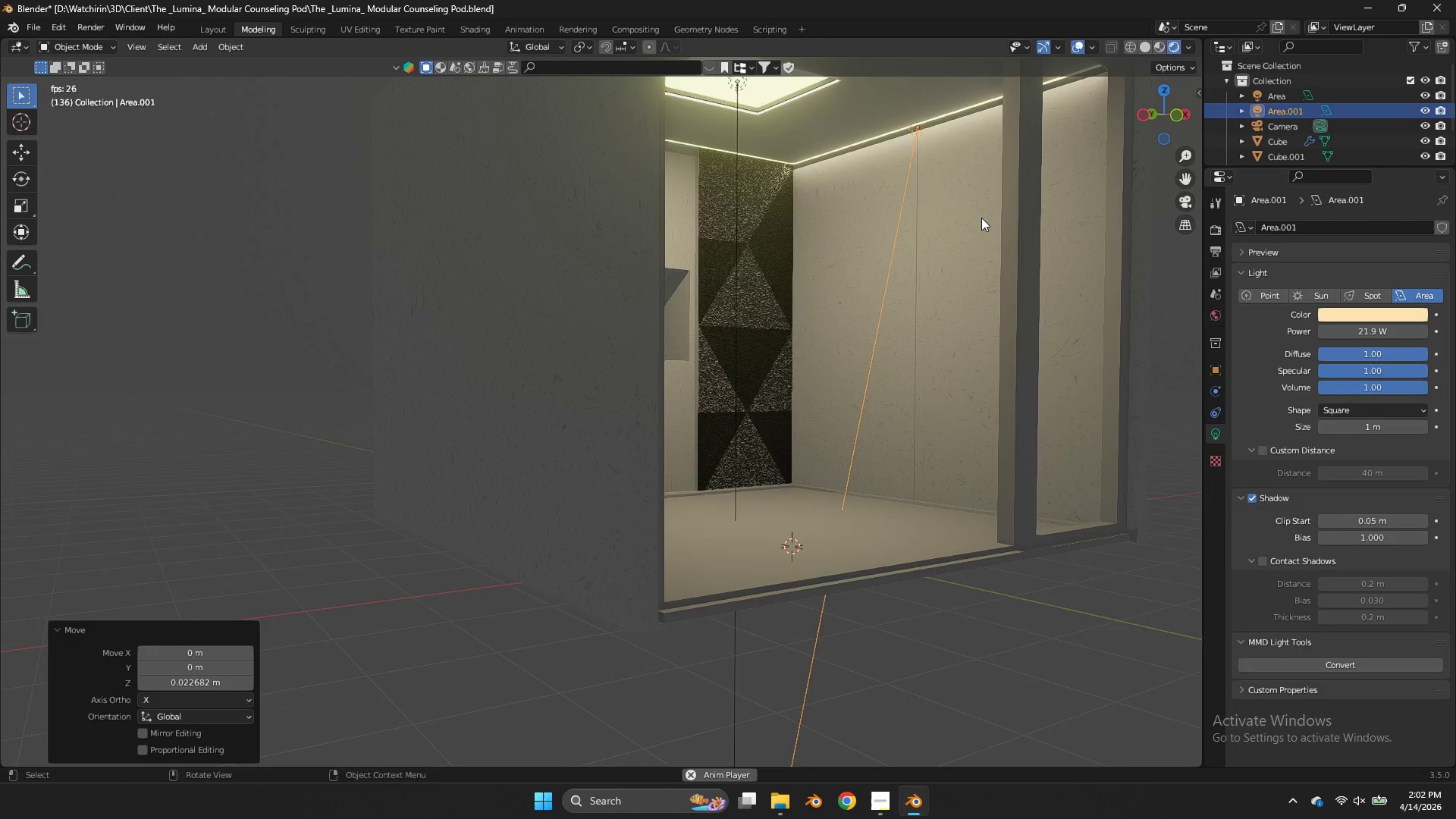 
scroll: coordinate [981, 218], scroll_direction: down, amount: 3.0
 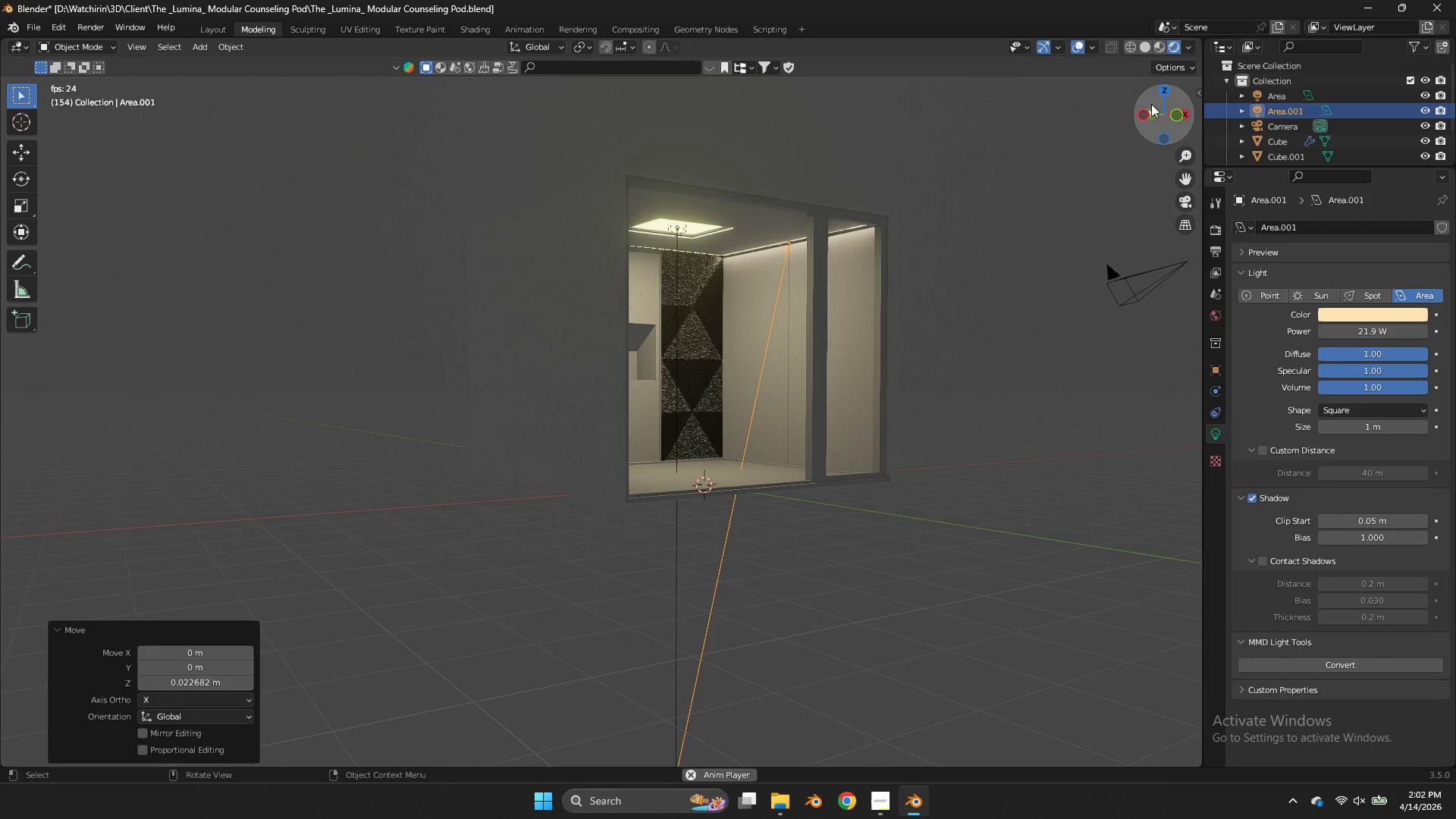 
left_click_drag(start_coordinate=[1153, 103], to_coordinate=[1106, 193])
 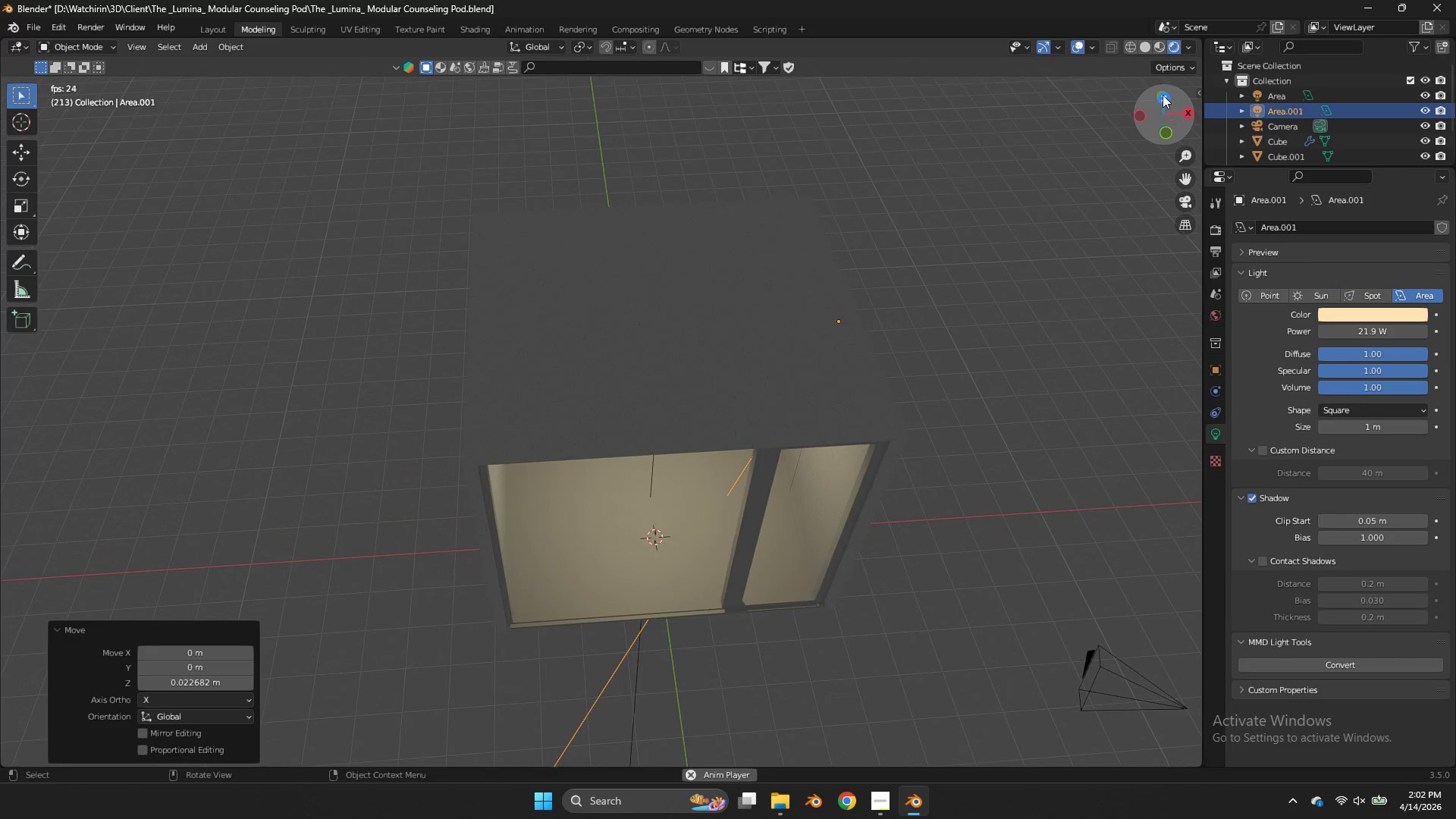 
left_click([1164, 95])
 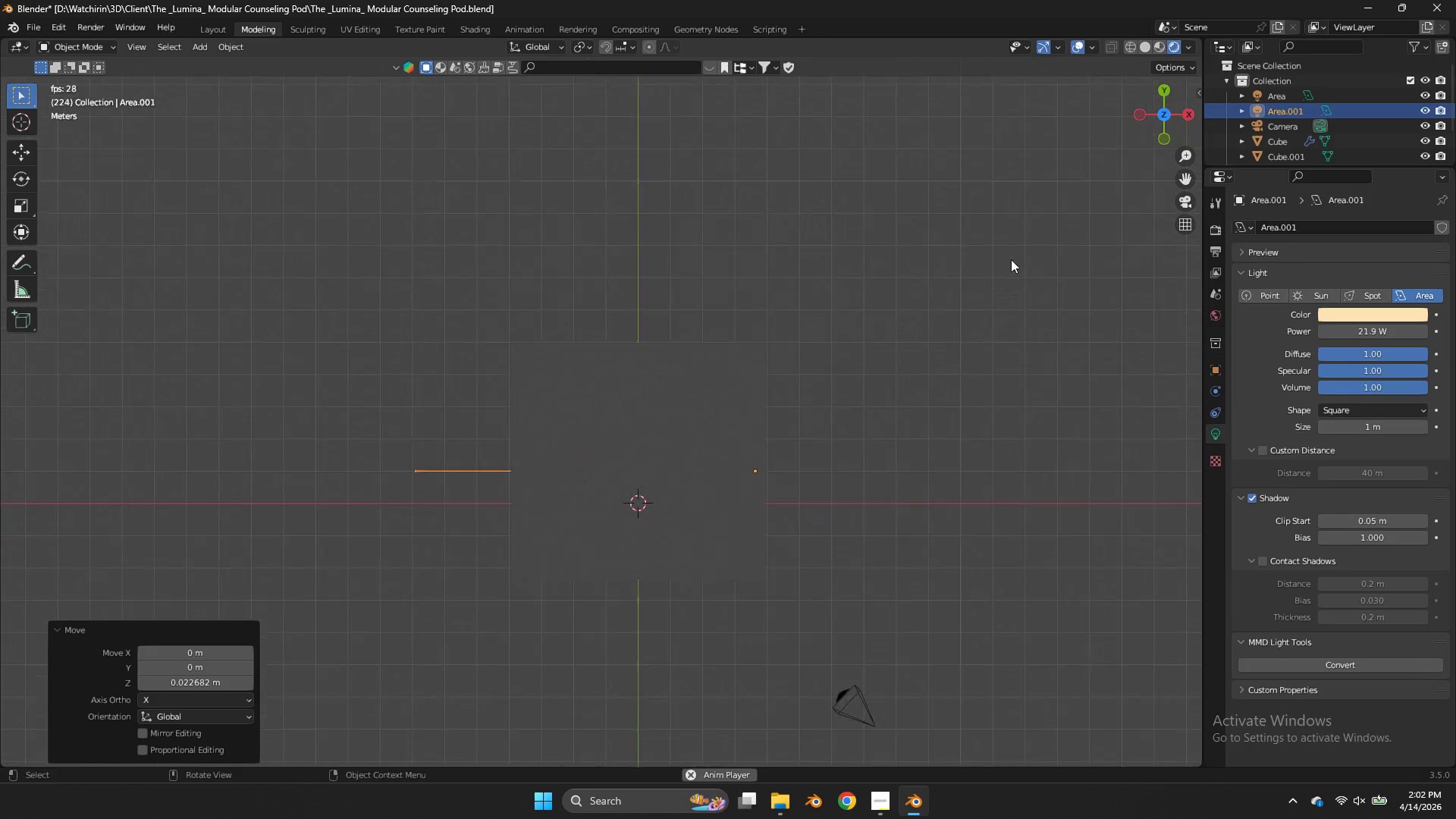 
scroll: coordinate [1009, 265], scroll_direction: down, amount: 2.0
 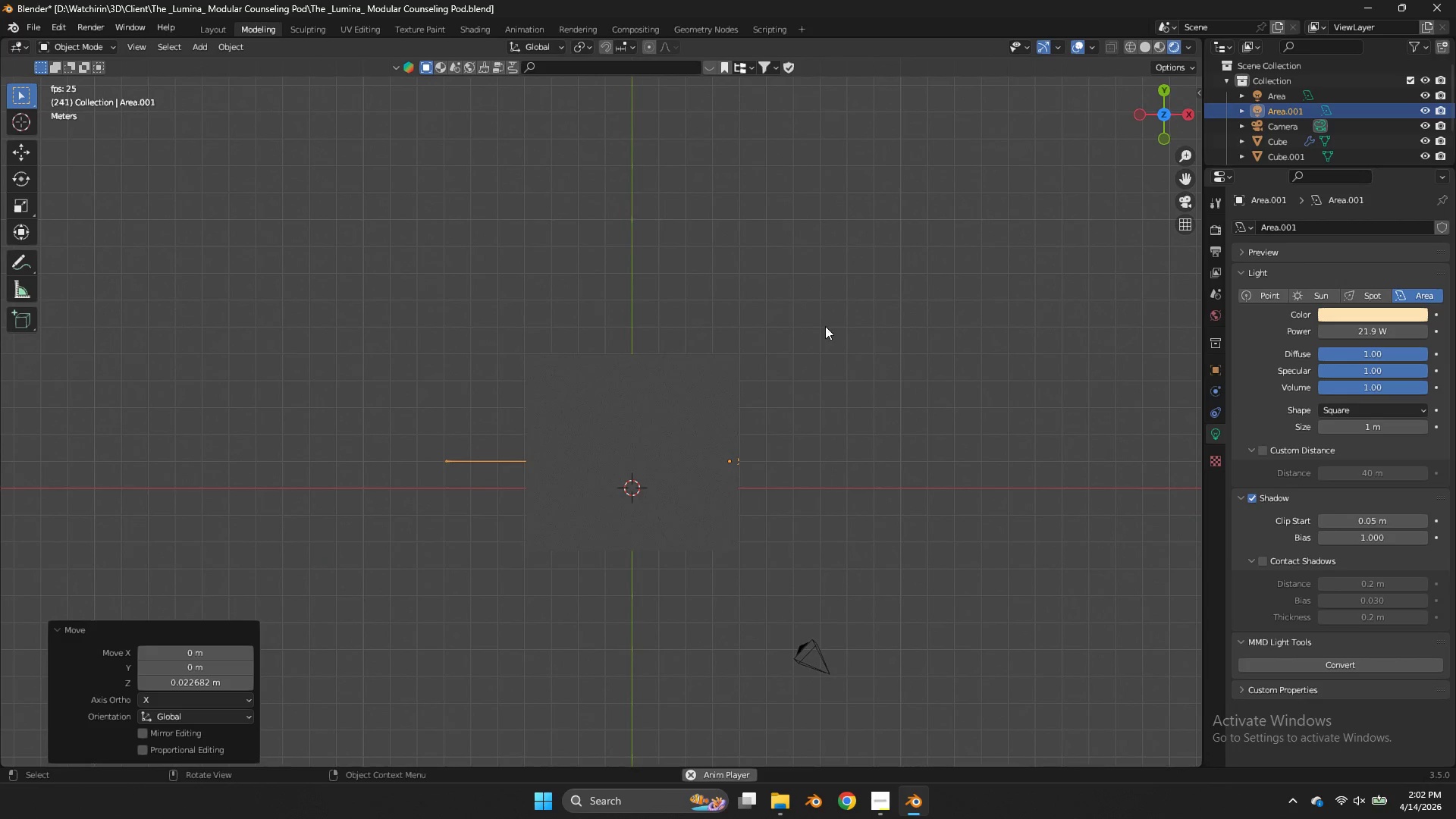 
key(Z)
 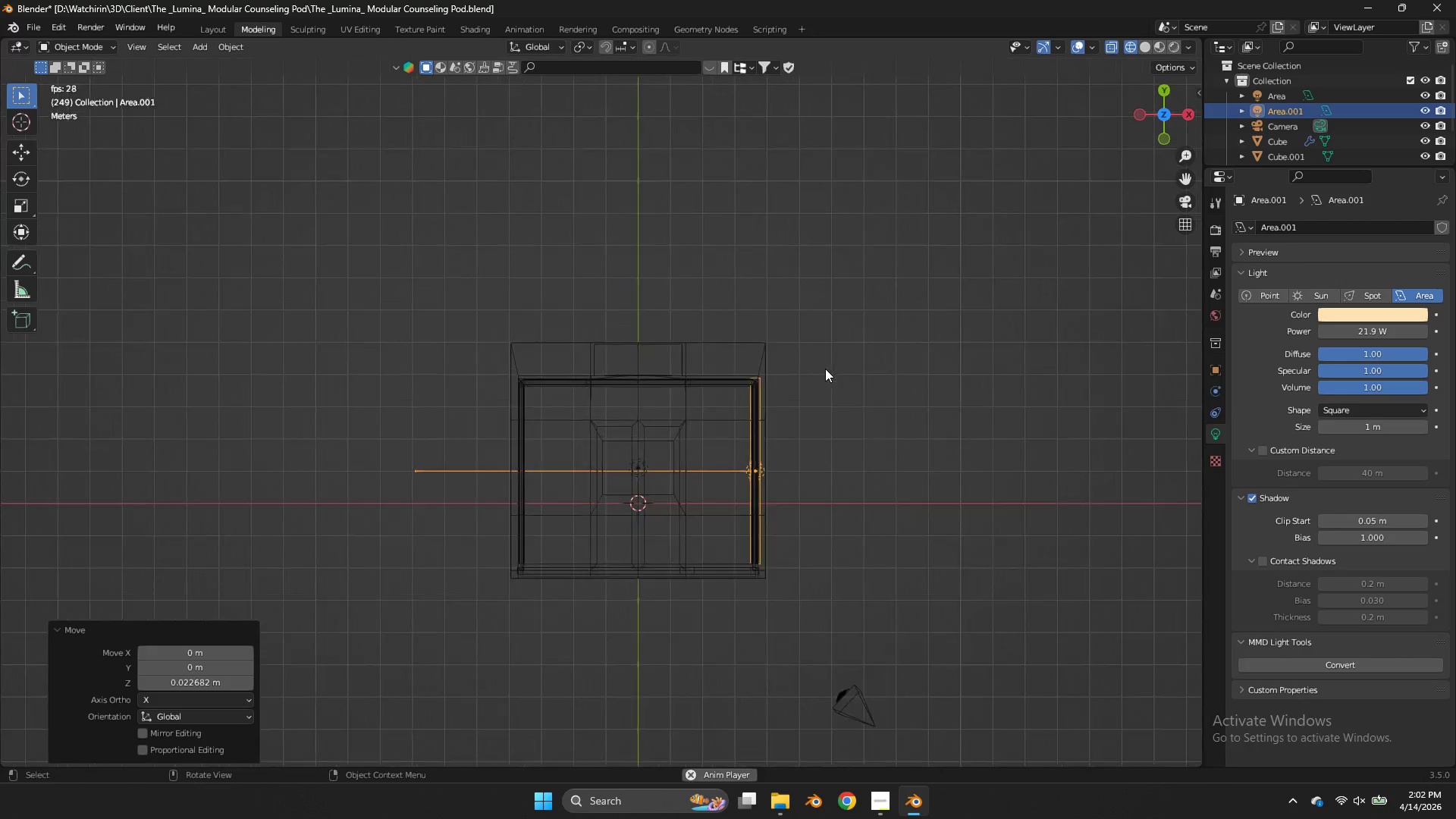 
scroll: coordinate [825, 369], scroll_direction: up, amount: 2.0
 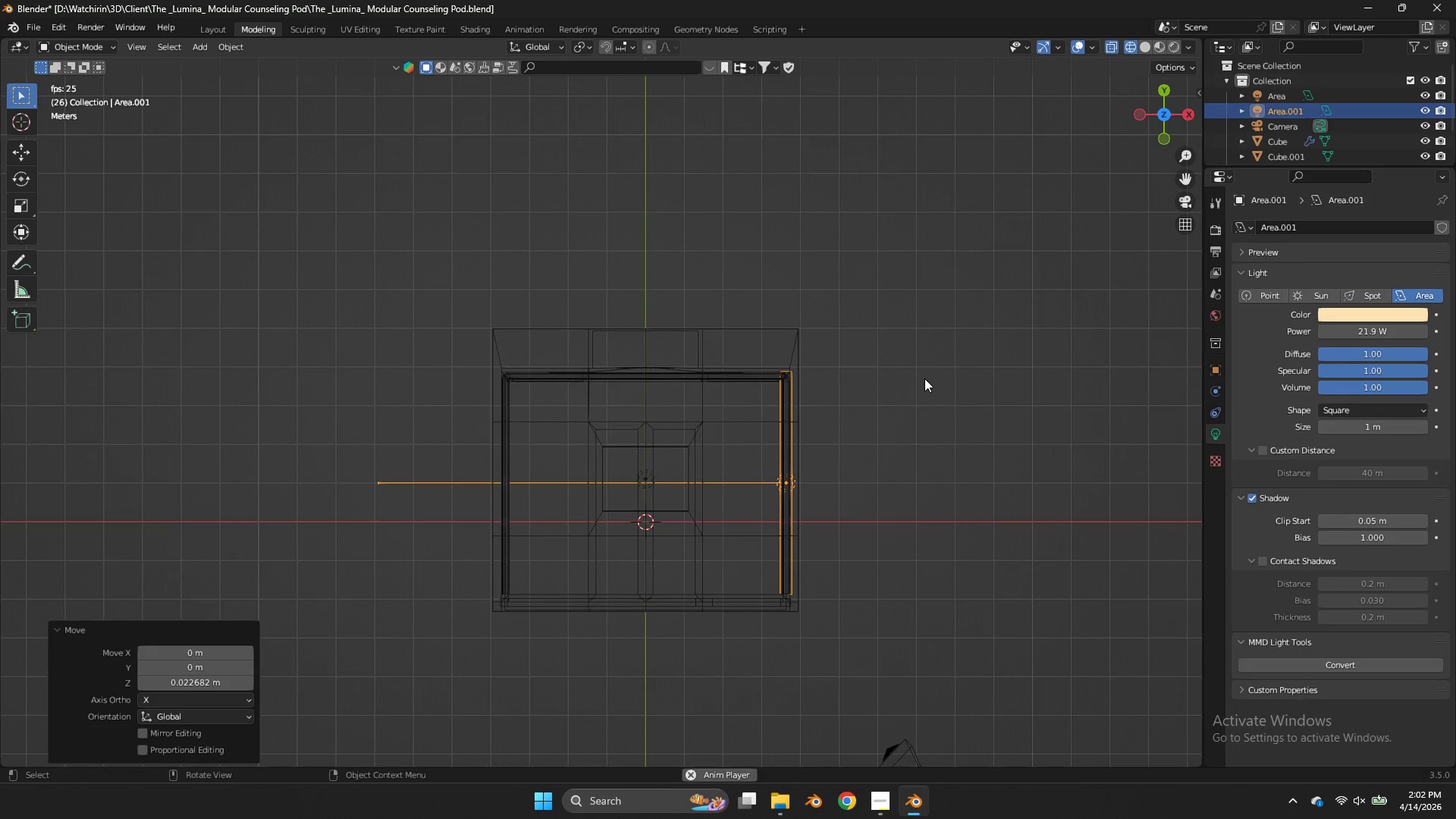 
key(Shift+ShiftLeft)
 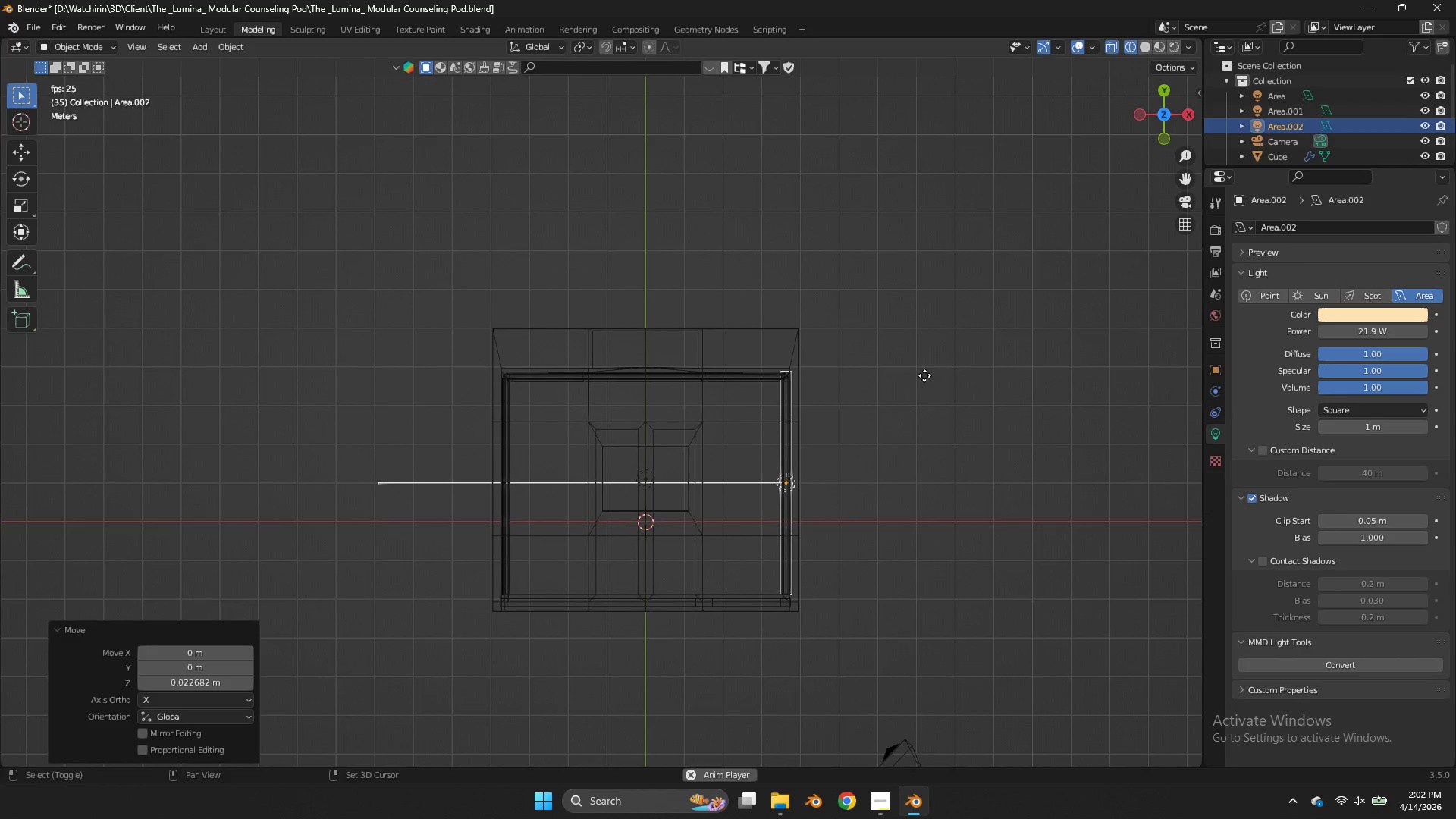 
key(Shift+D)
 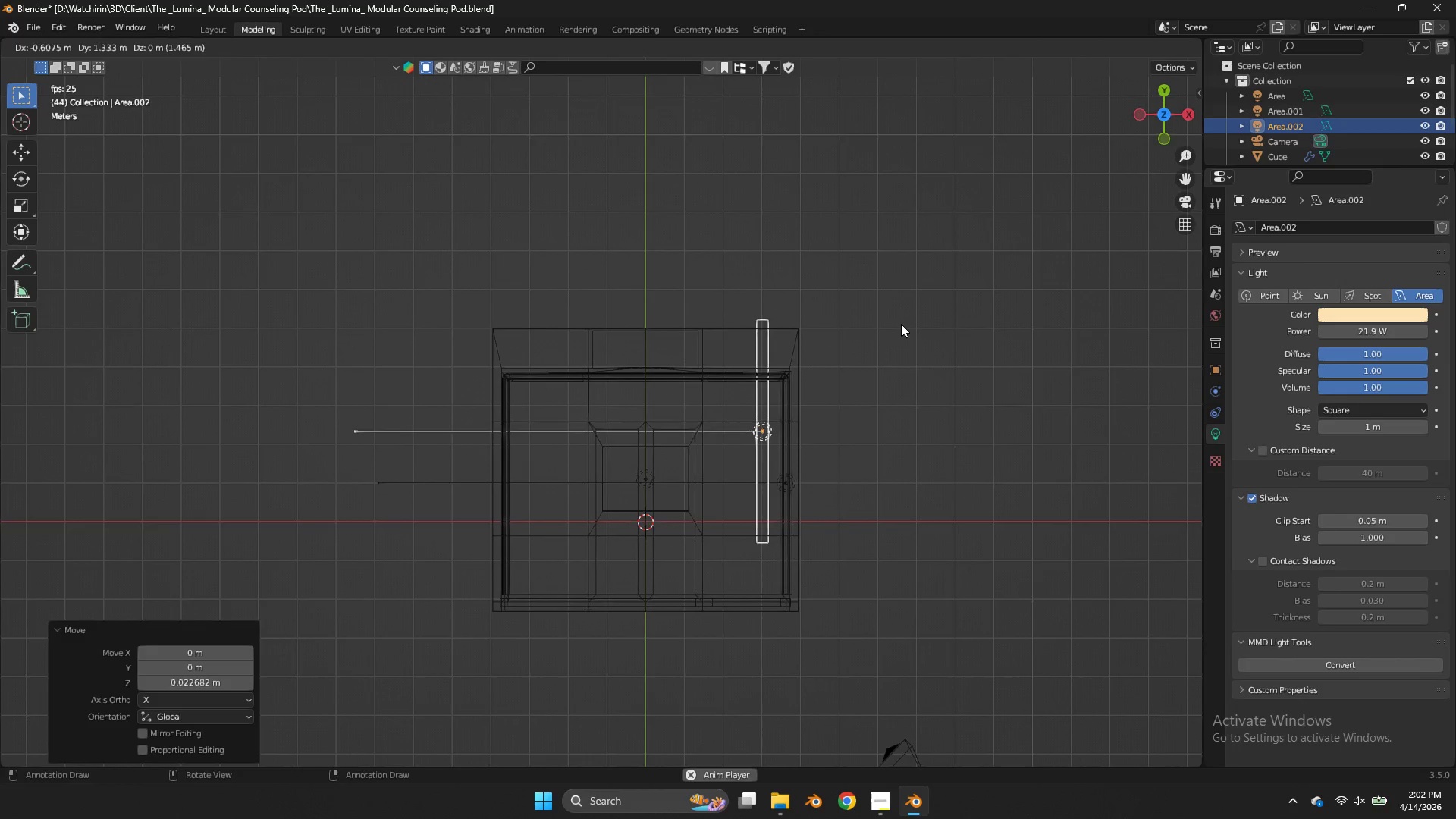 
right_click([901, 324])
 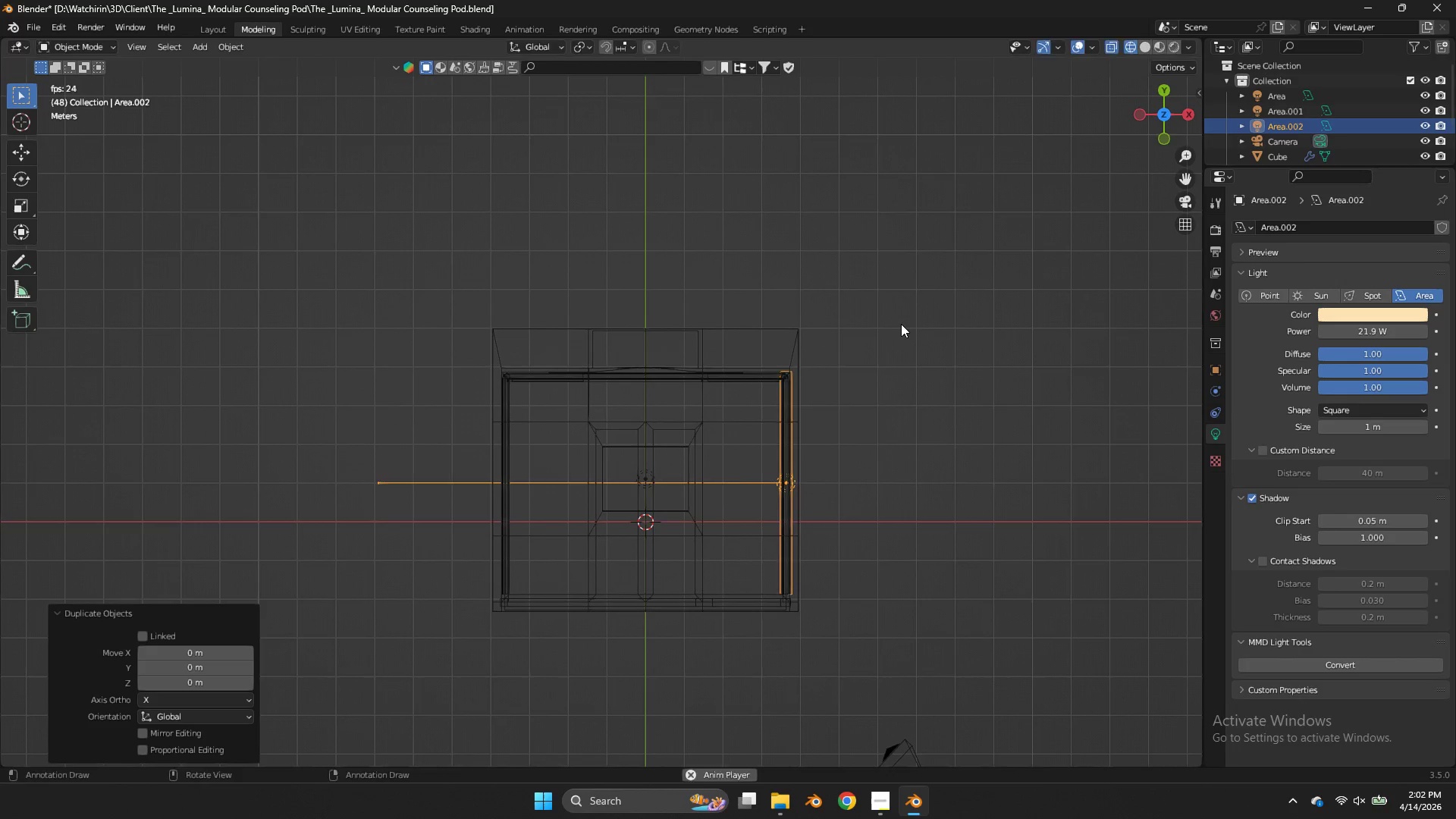 
key(R)
 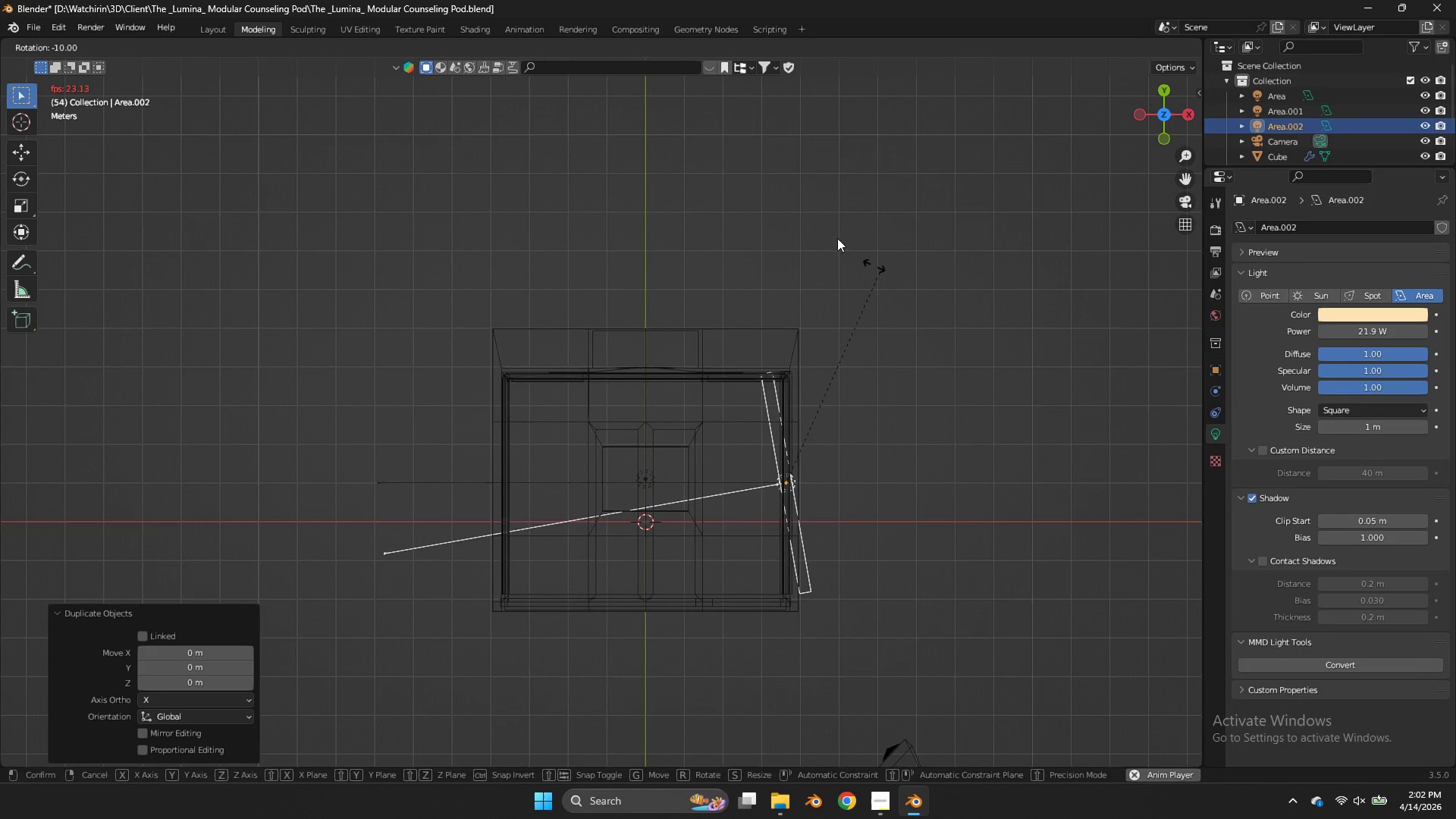 
hold_key(key=ControlLeft, duration=1.8)
left_click([541, 302])
 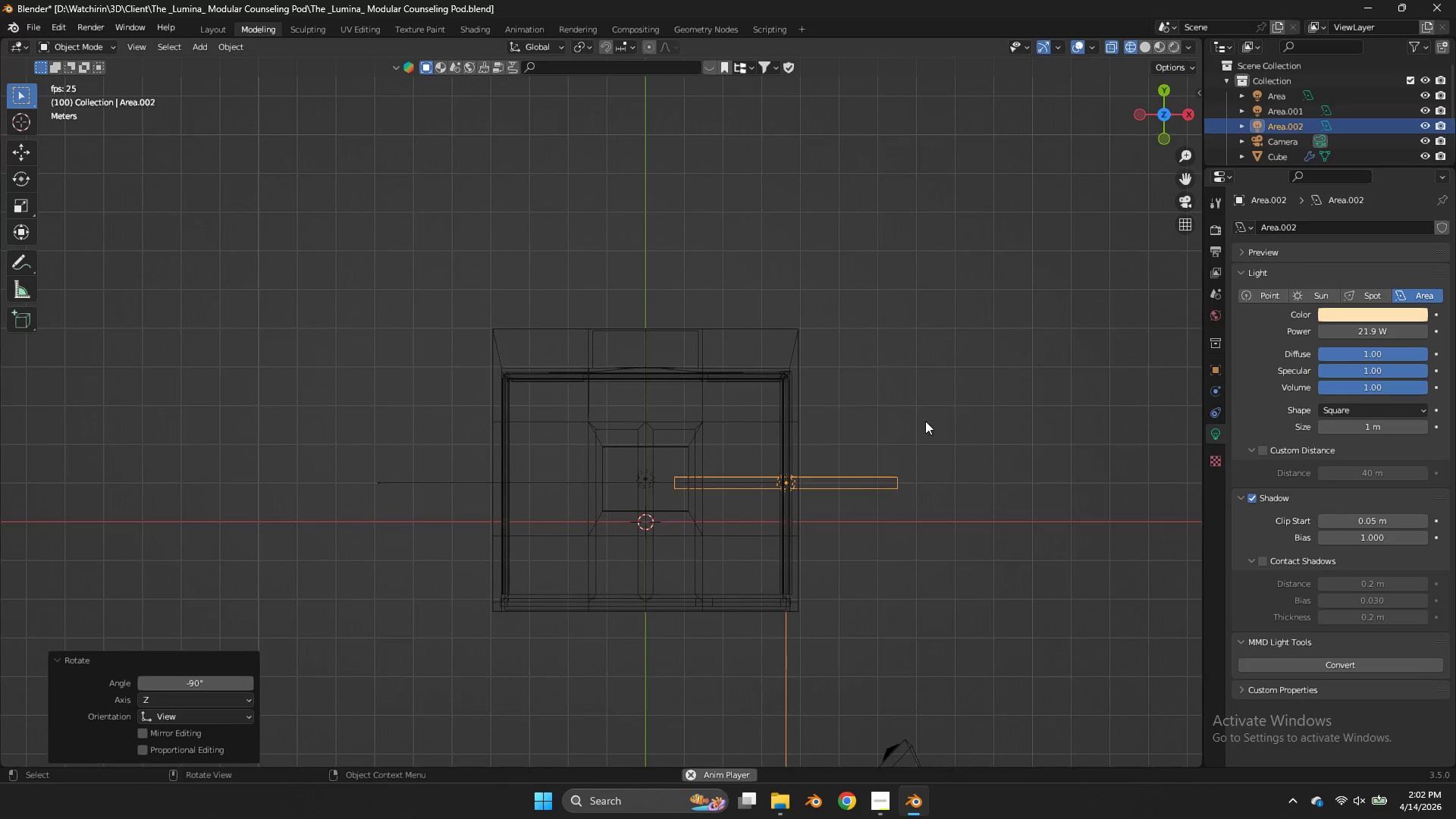 
key(G)
 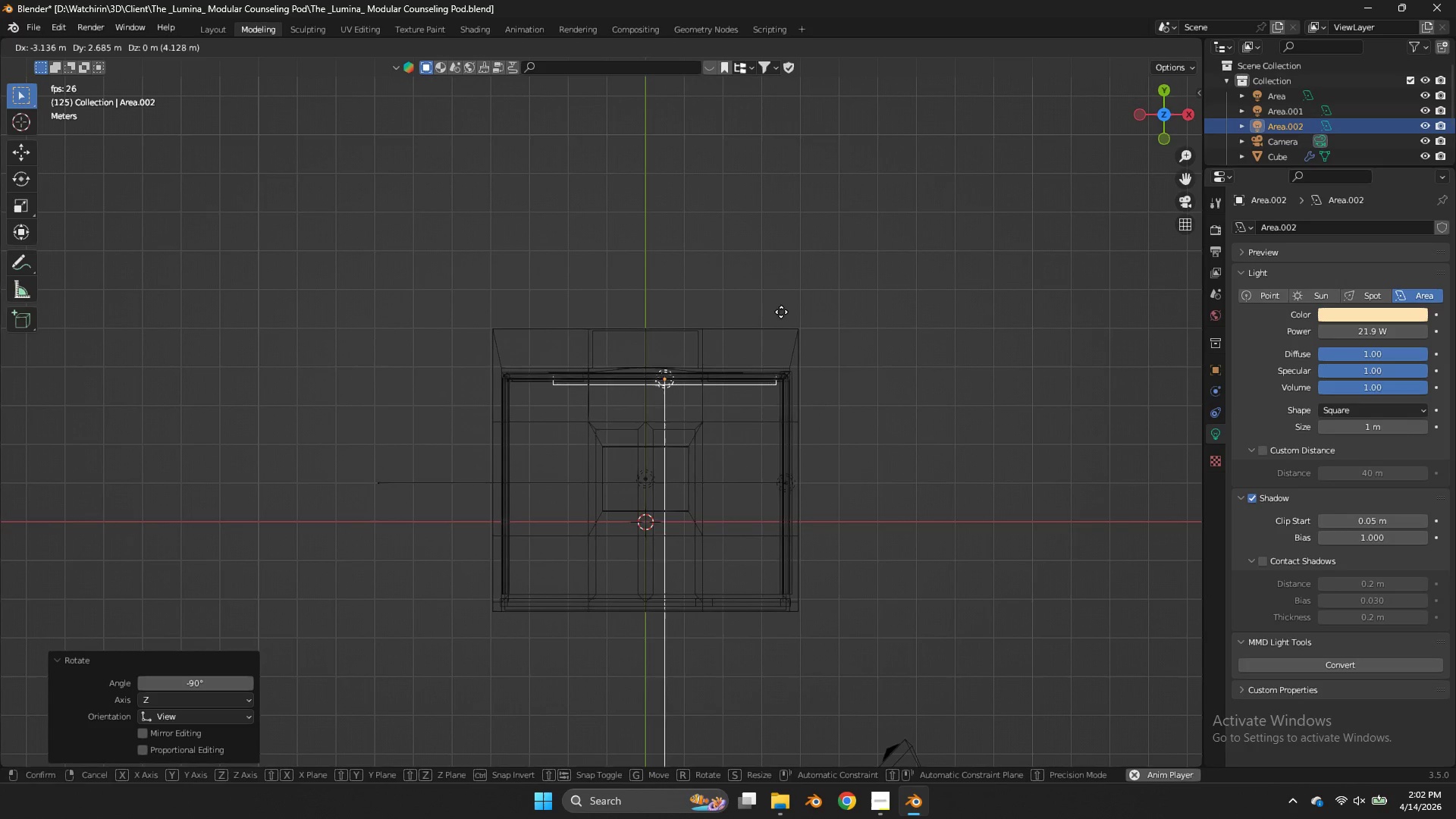 
hold_key(key=ShiftLeft, duration=2.77)
left_click([969, 287])
 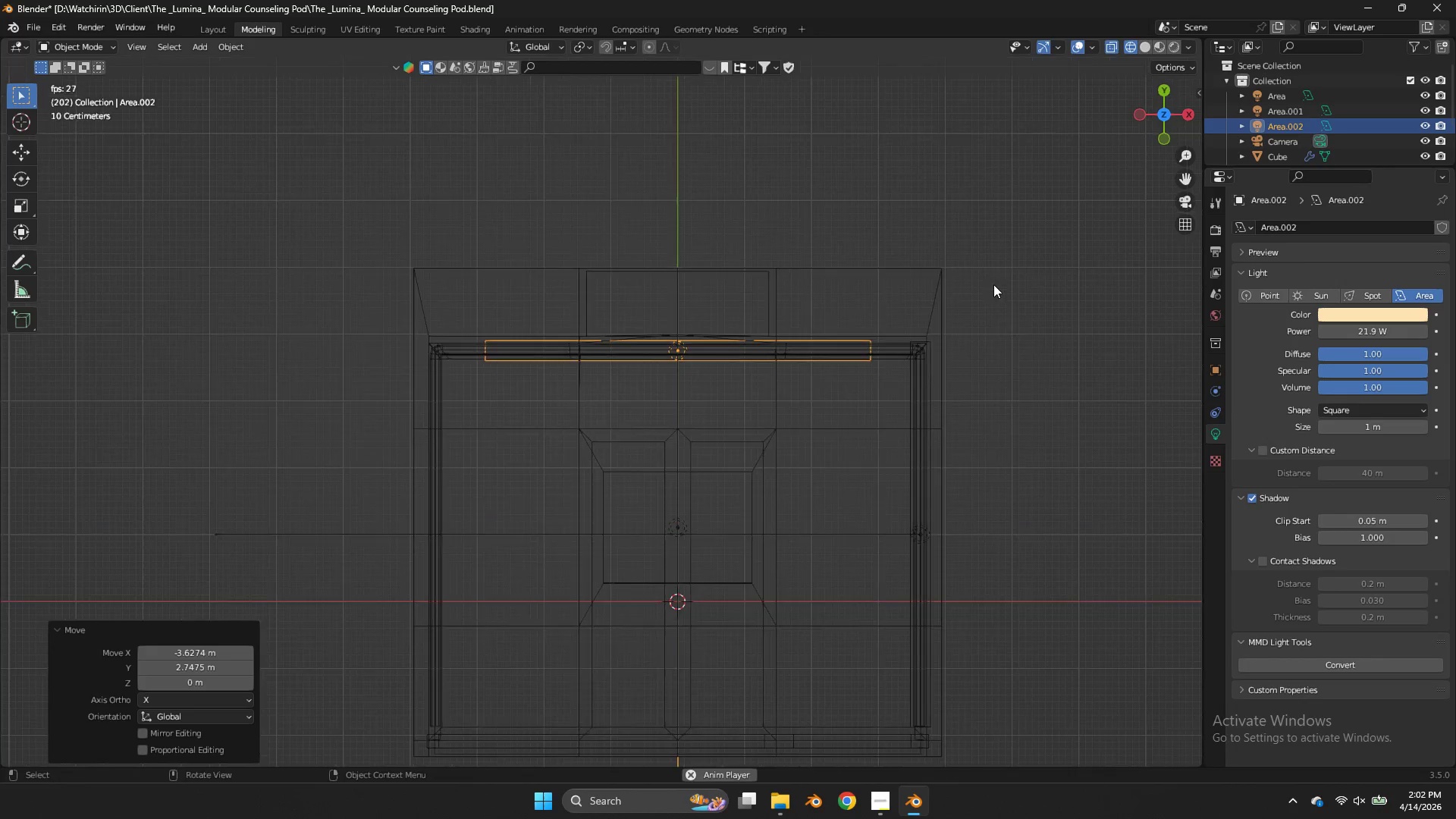 
scroll: coordinate [993, 284], scroll_direction: up, amount: 3.0
 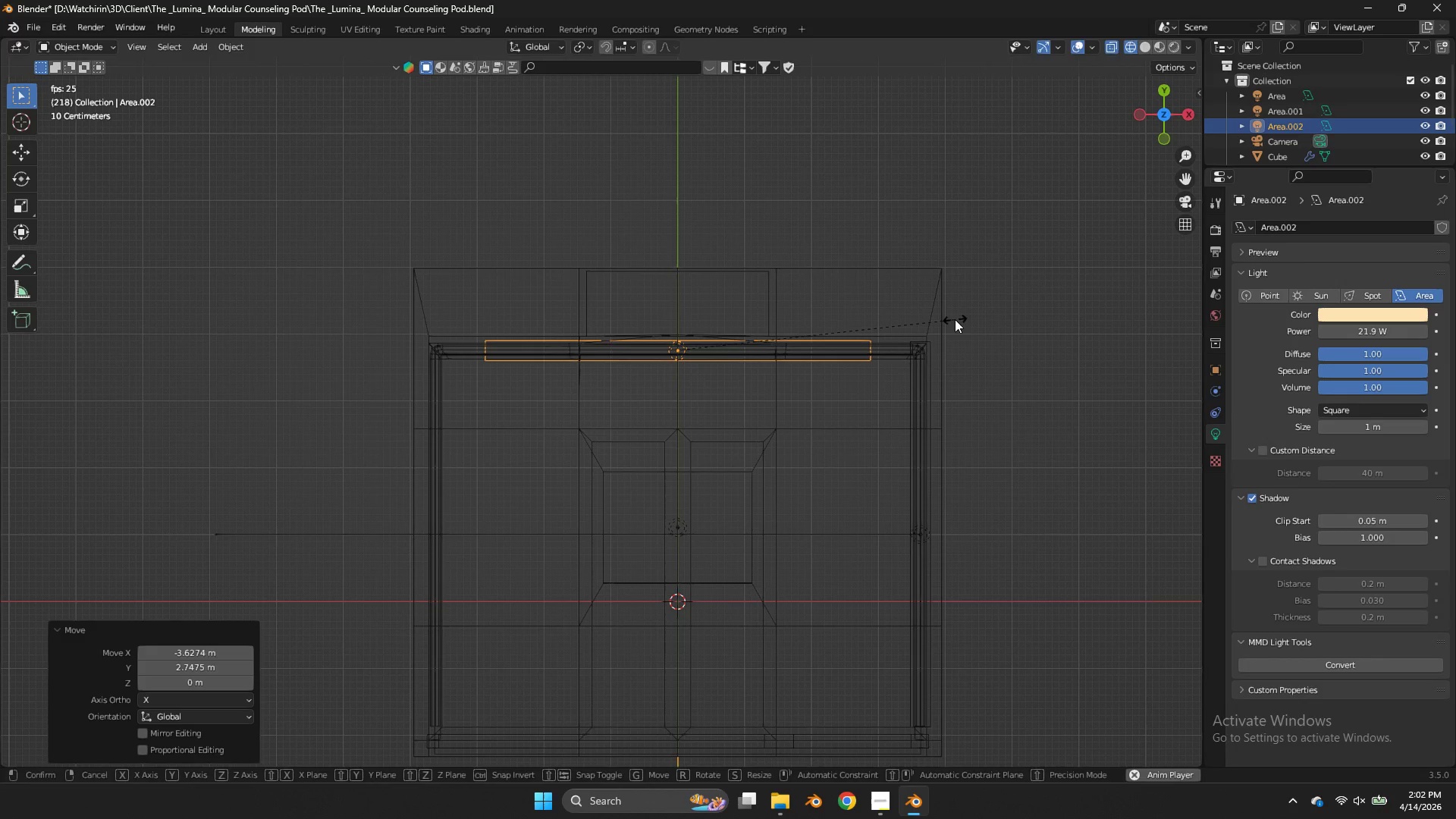 
type(sx)
 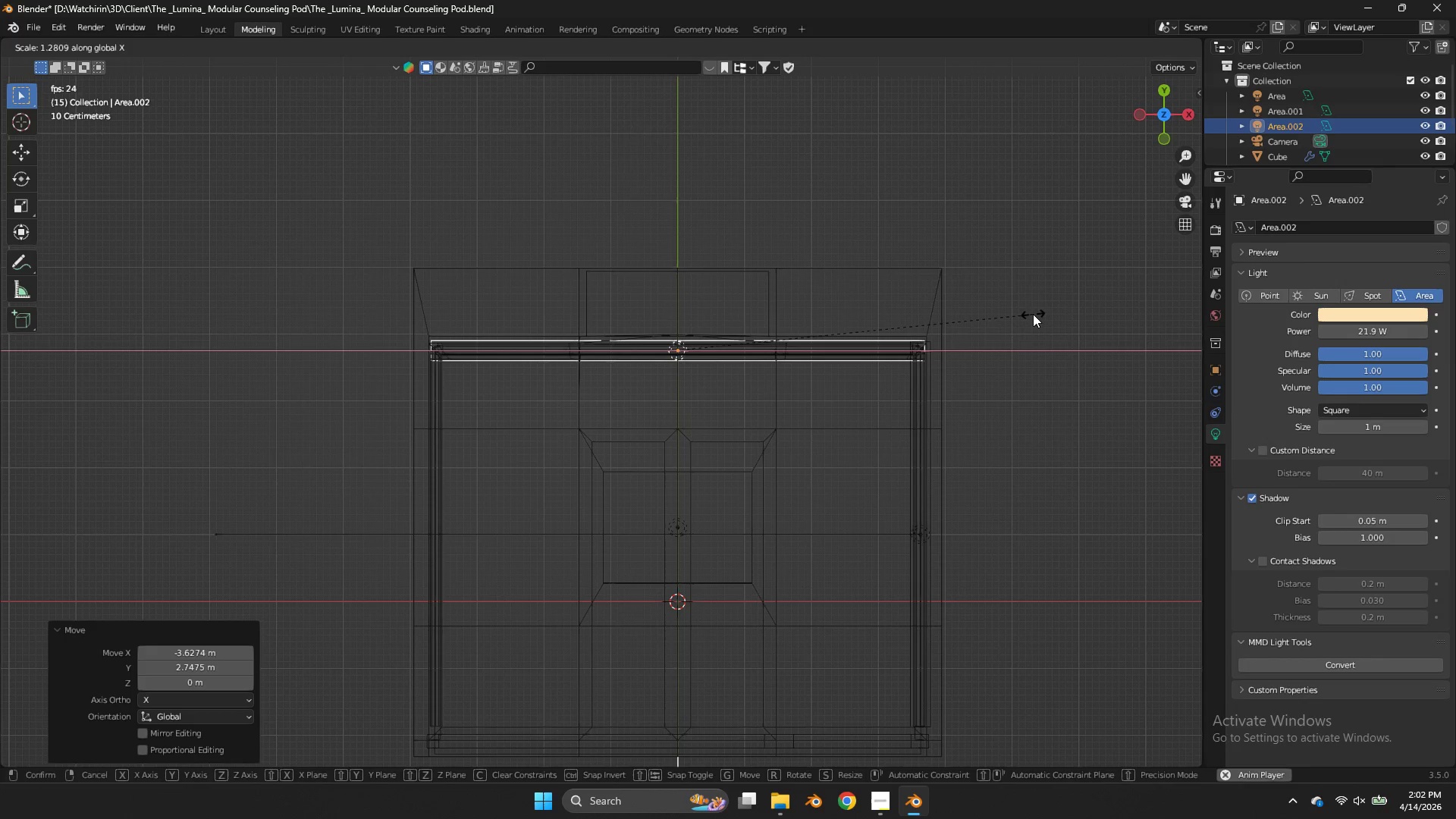 
left_click([1034, 314])
 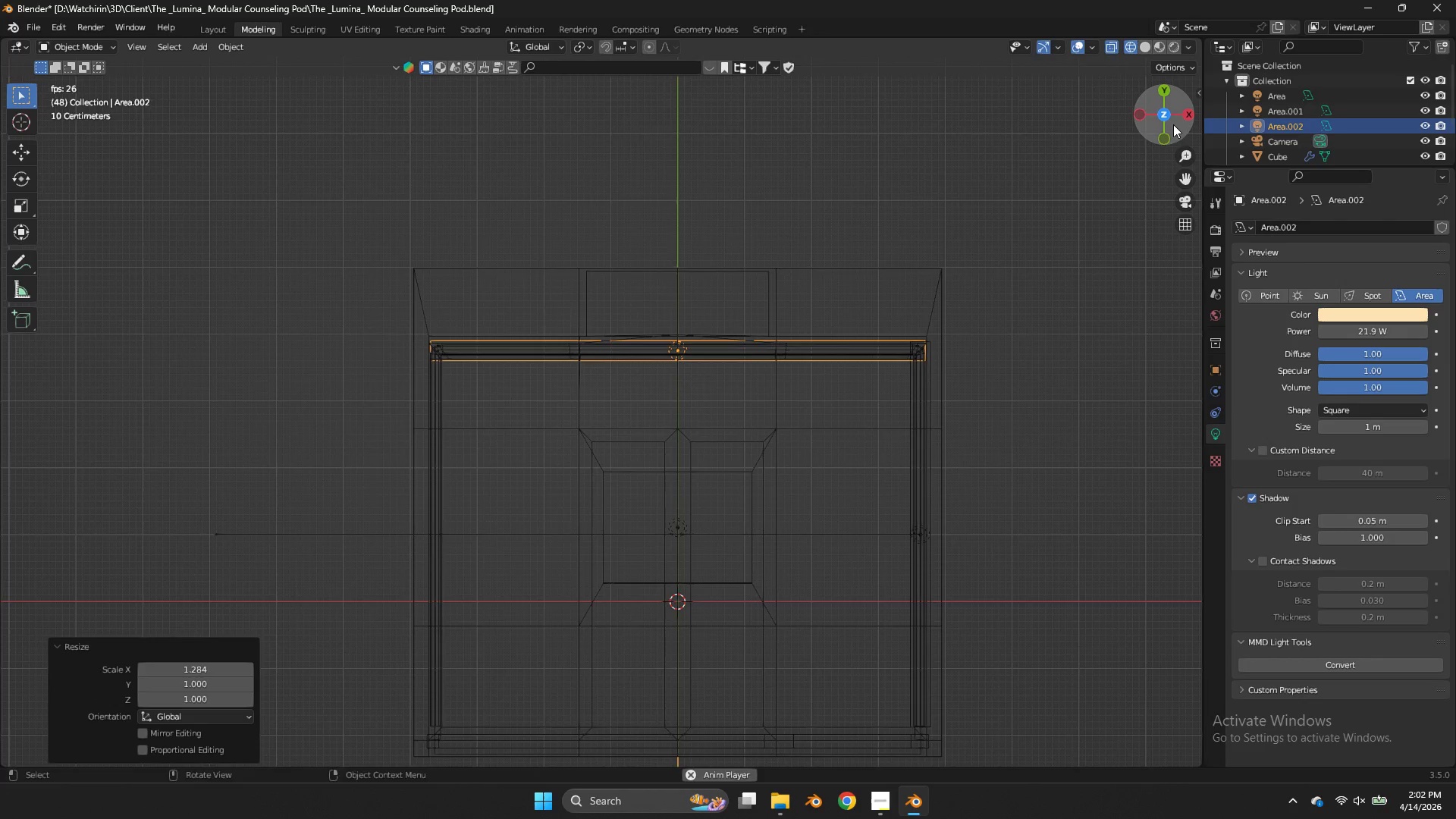 
left_click_drag(start_coordinate=[1171, 123], to_coordinate=[1164, 688])
 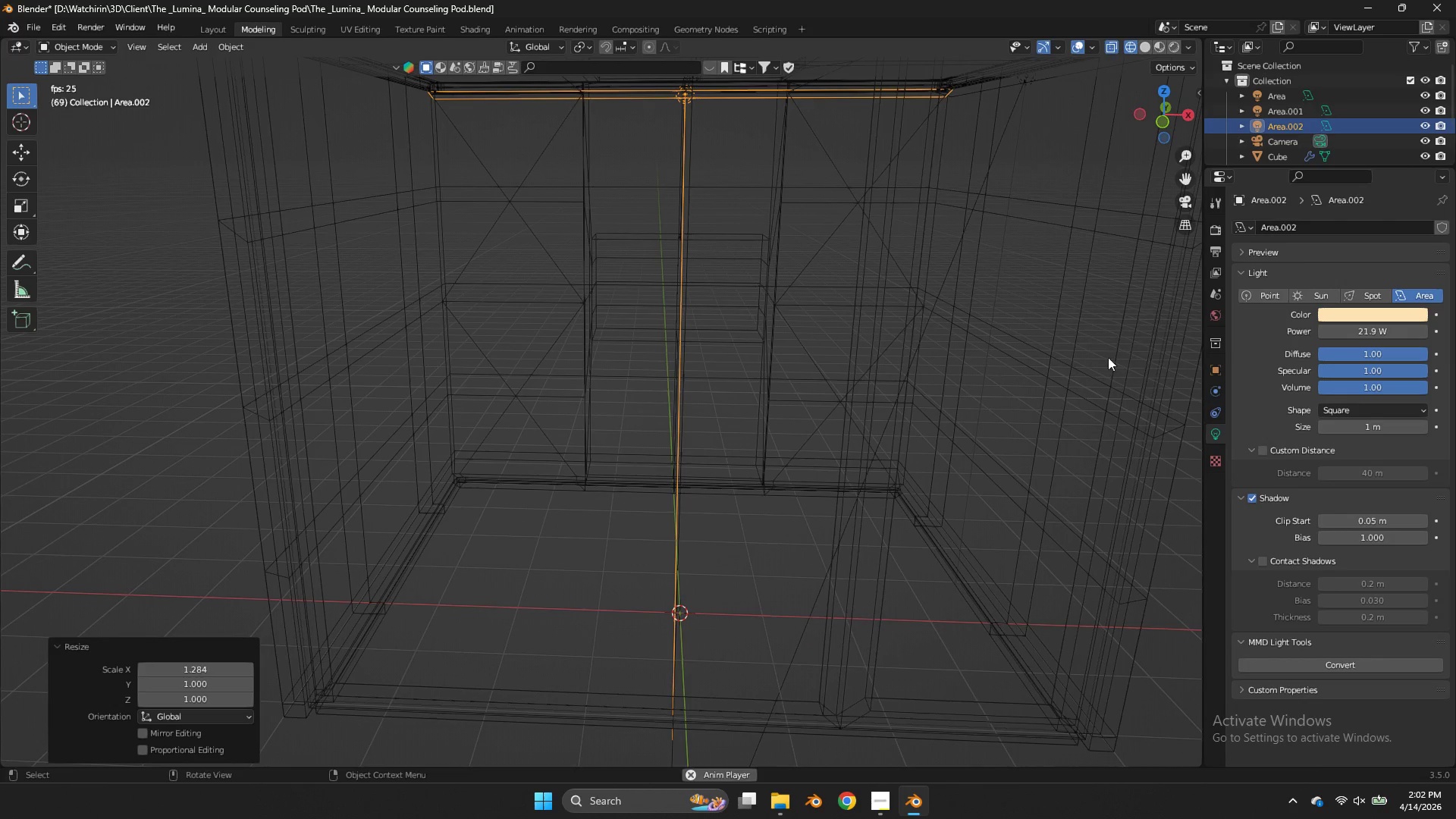 
key(Z)
 